 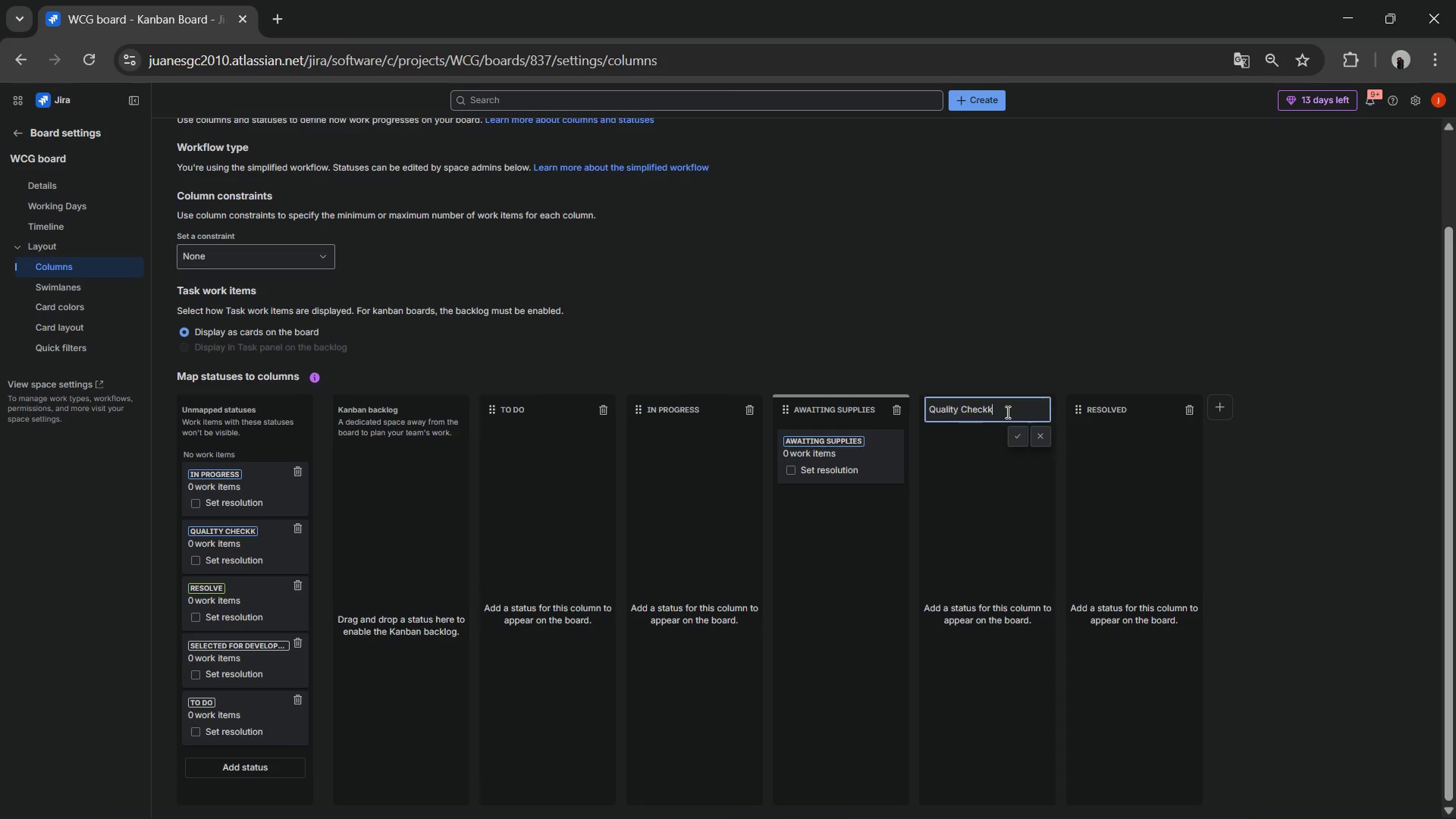 
left_click([1006, 412])
 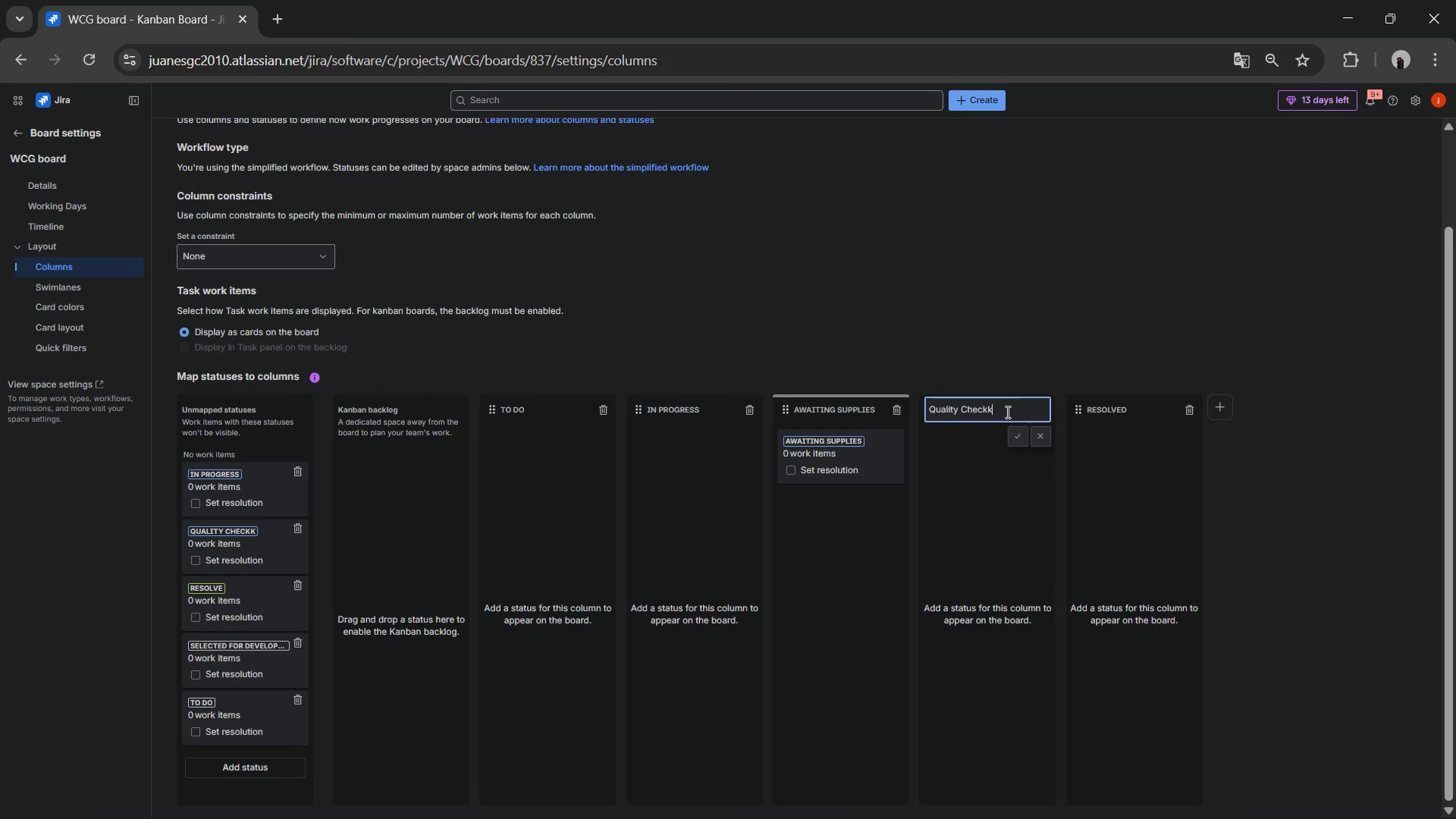 
key(Backspace)
 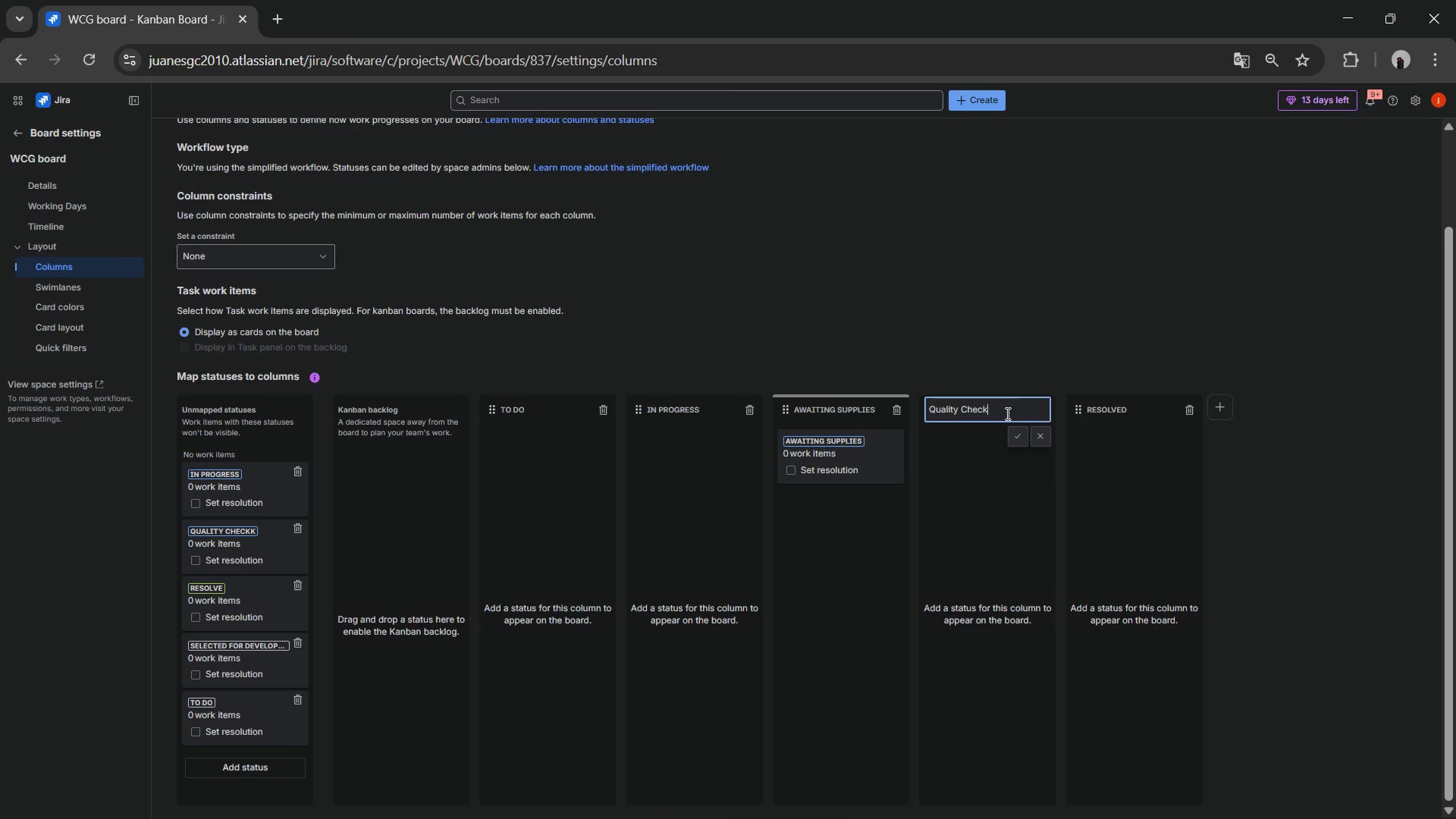 
key(Enter)
 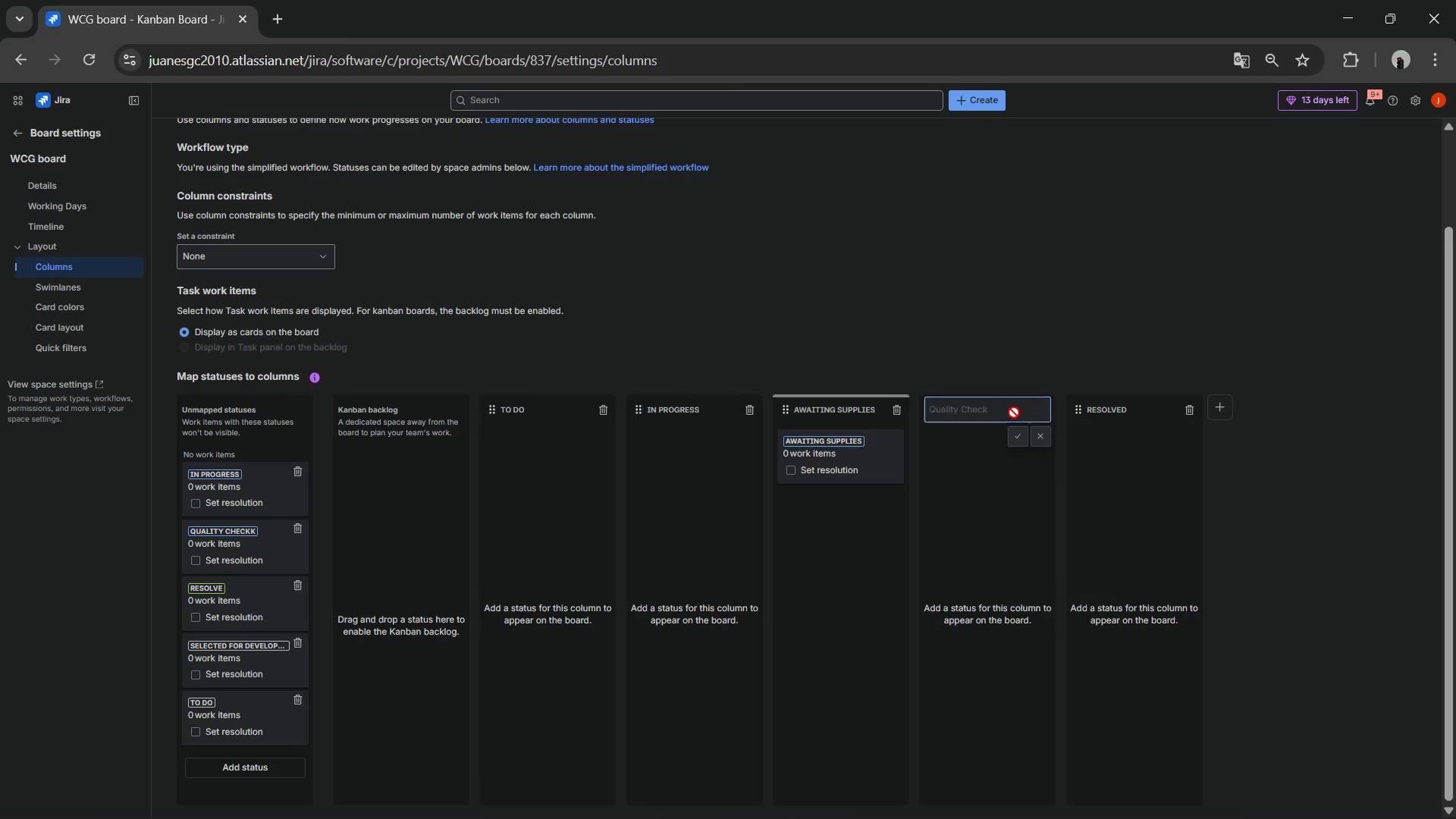 
key(Enter)
 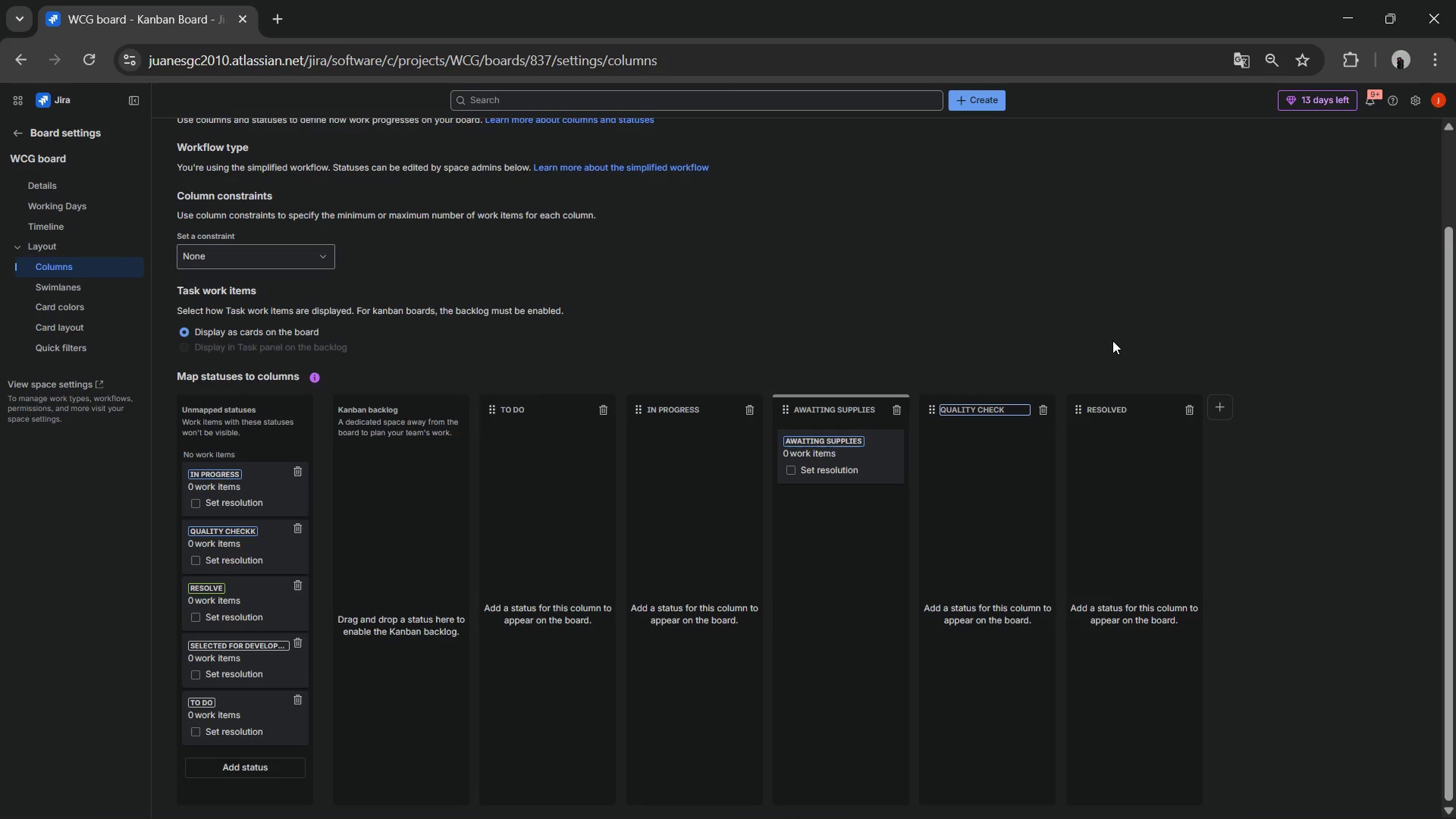 
left_click([1112, 340])
 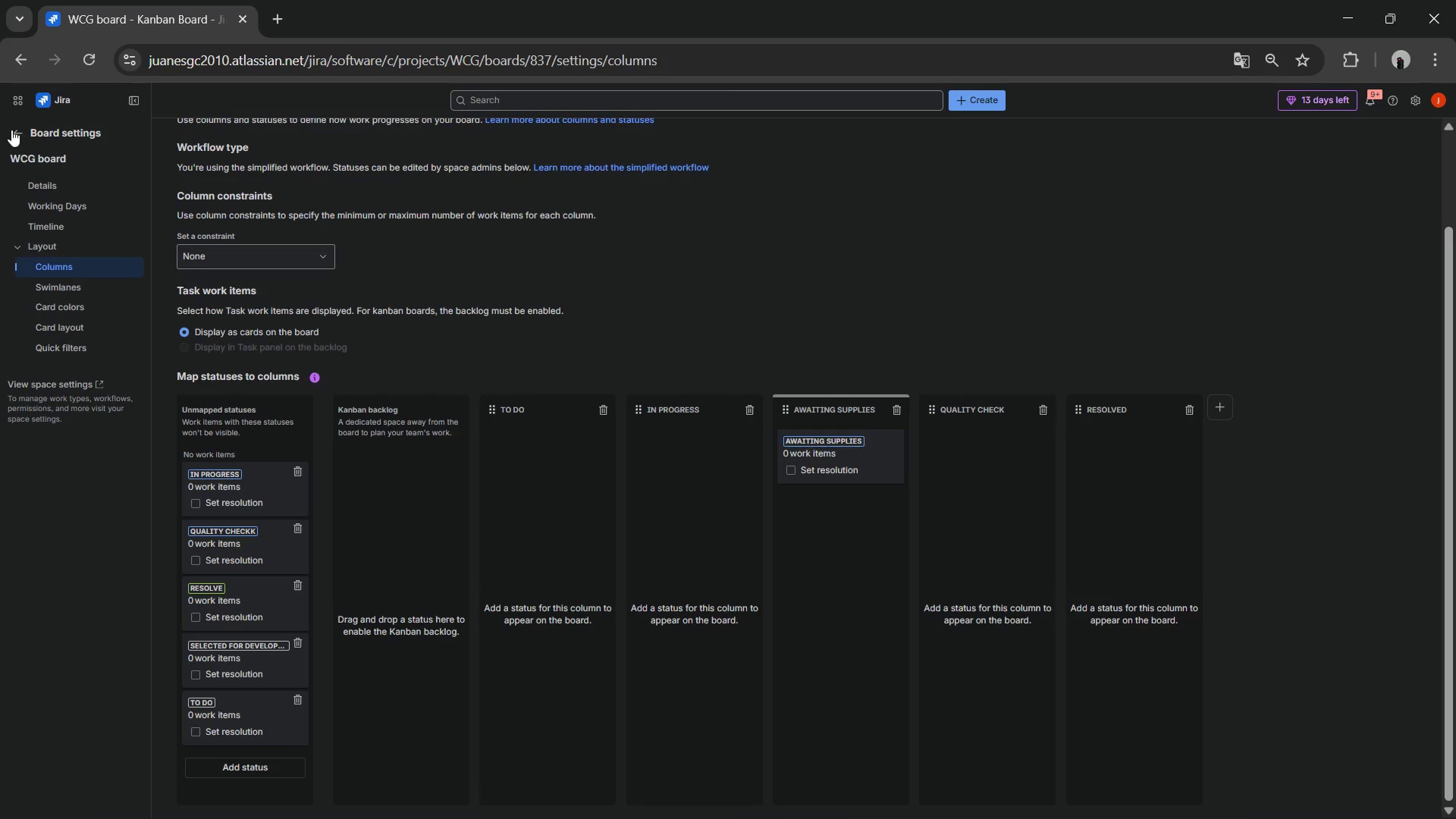 
left_click([11, 130])
 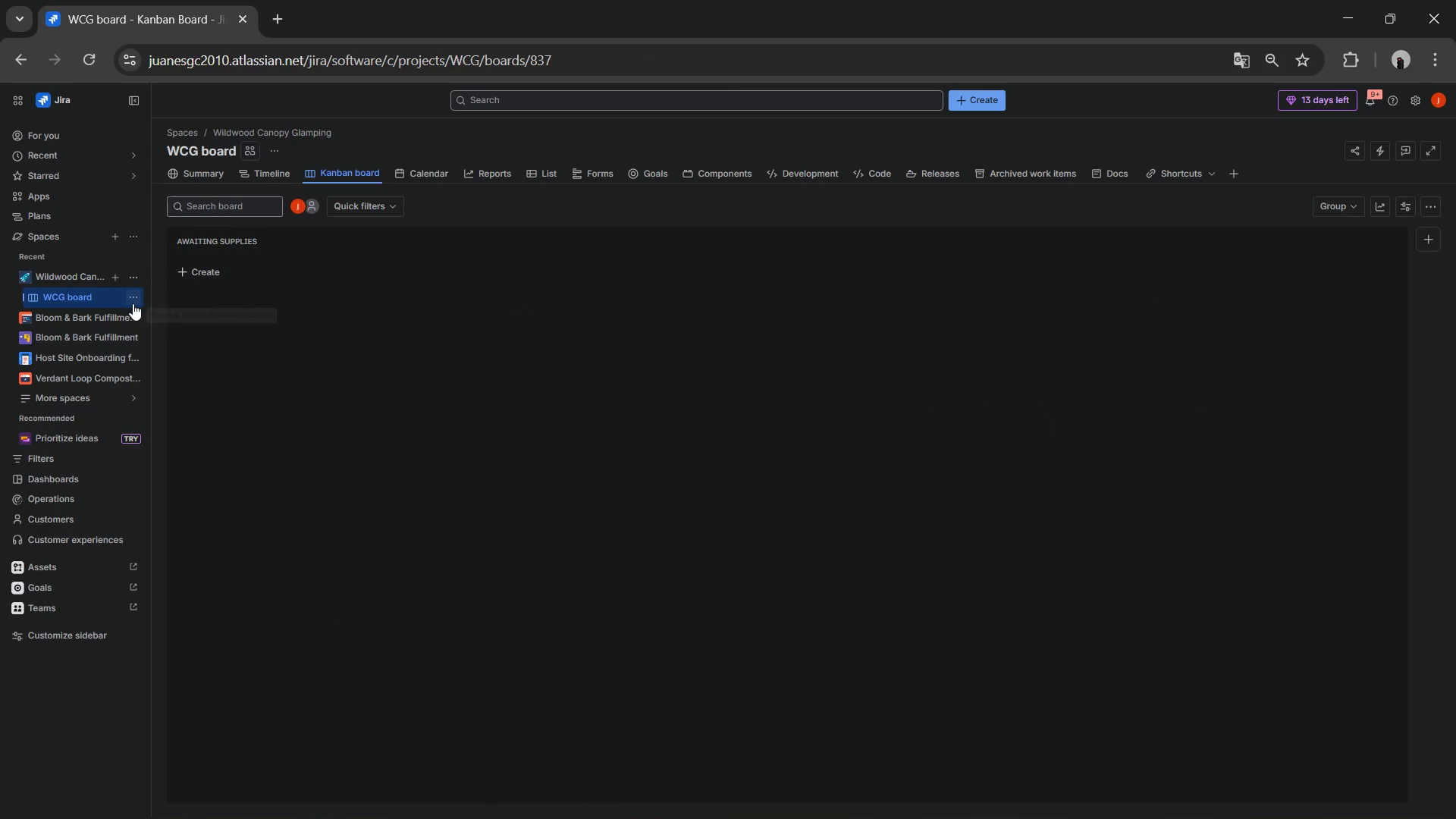 
left_click([134, 279])
 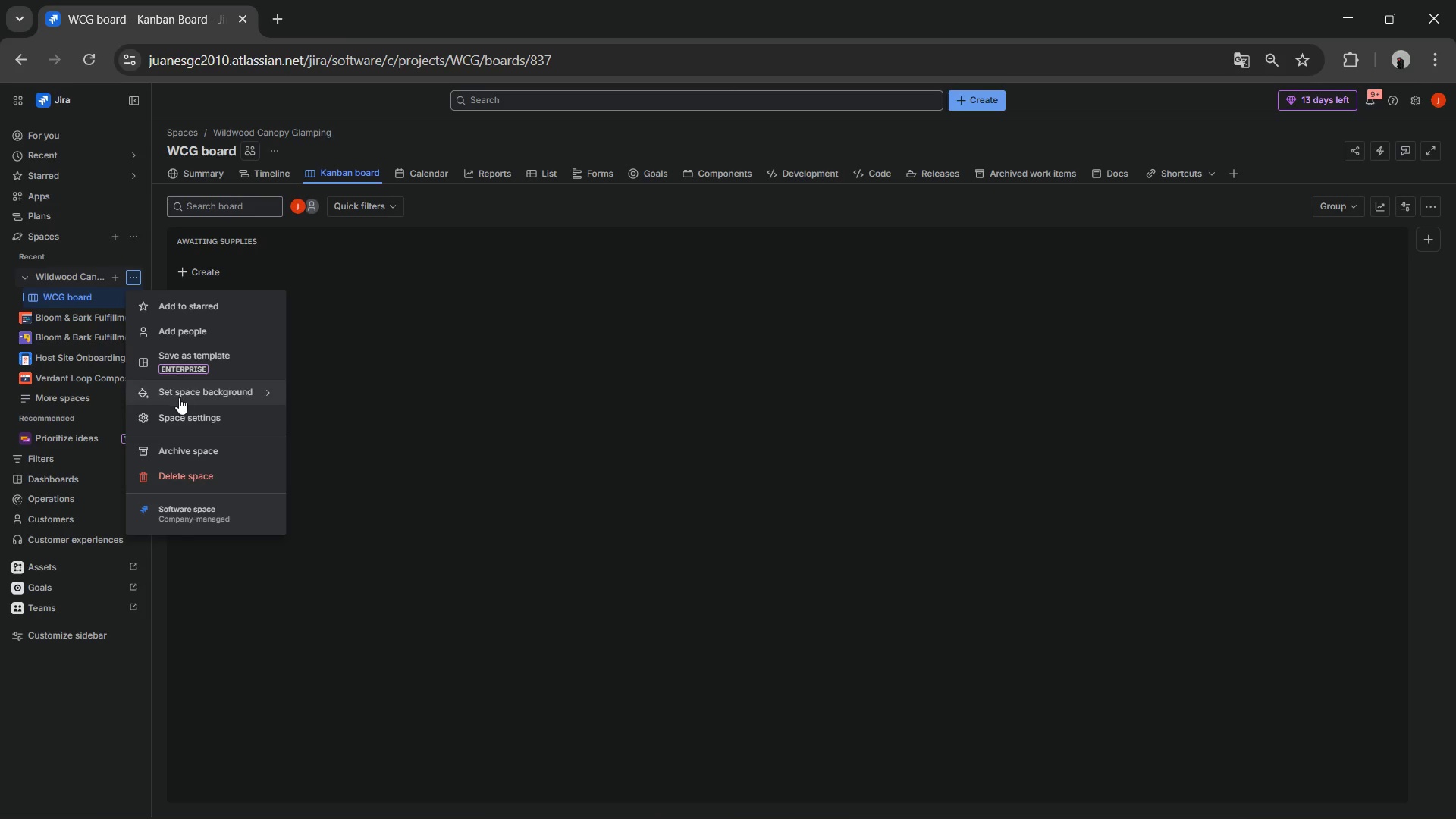 
left_click([177, 411])
 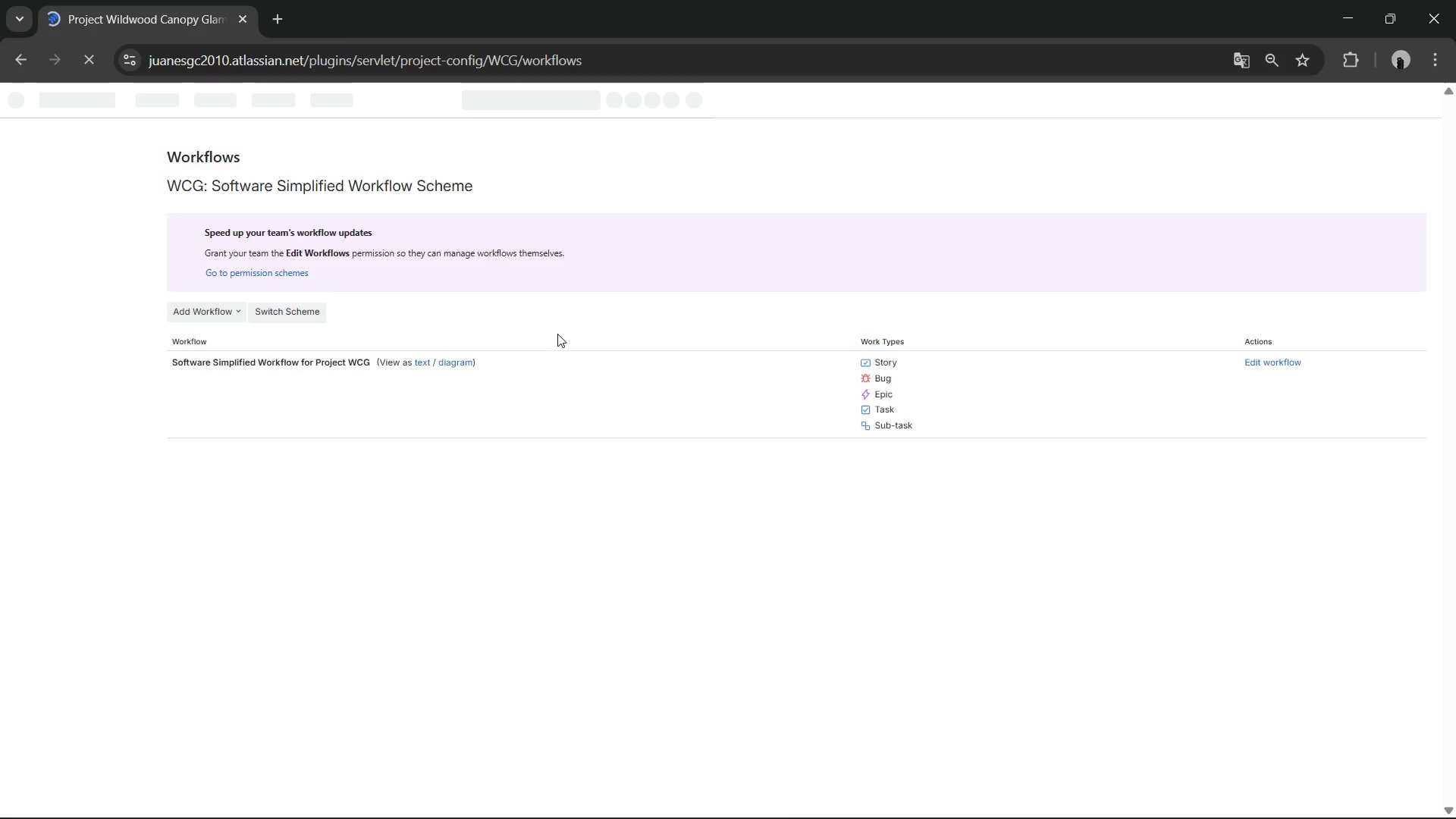 
wait(6.58)
 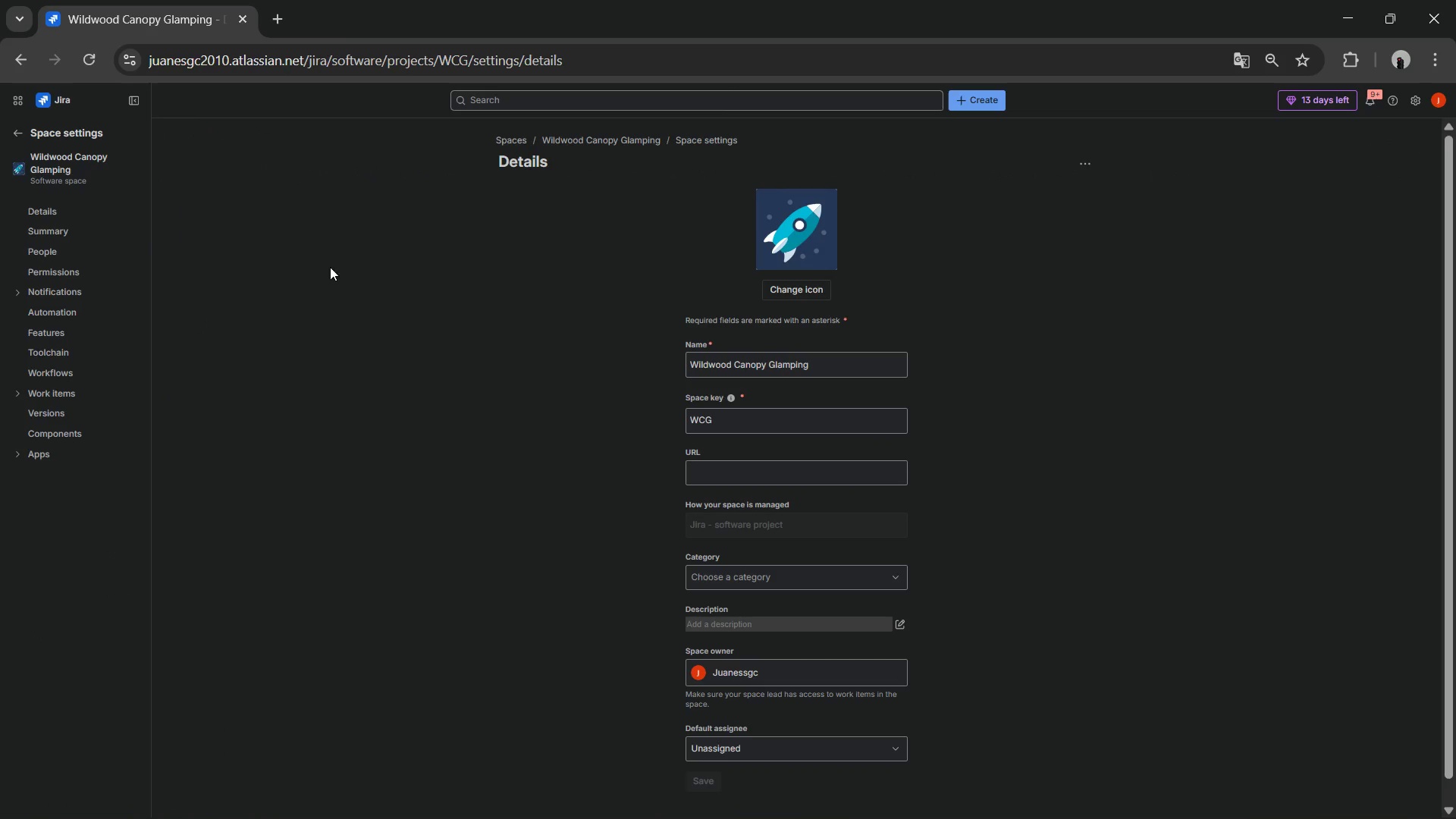 
left_click([1259, 367])
 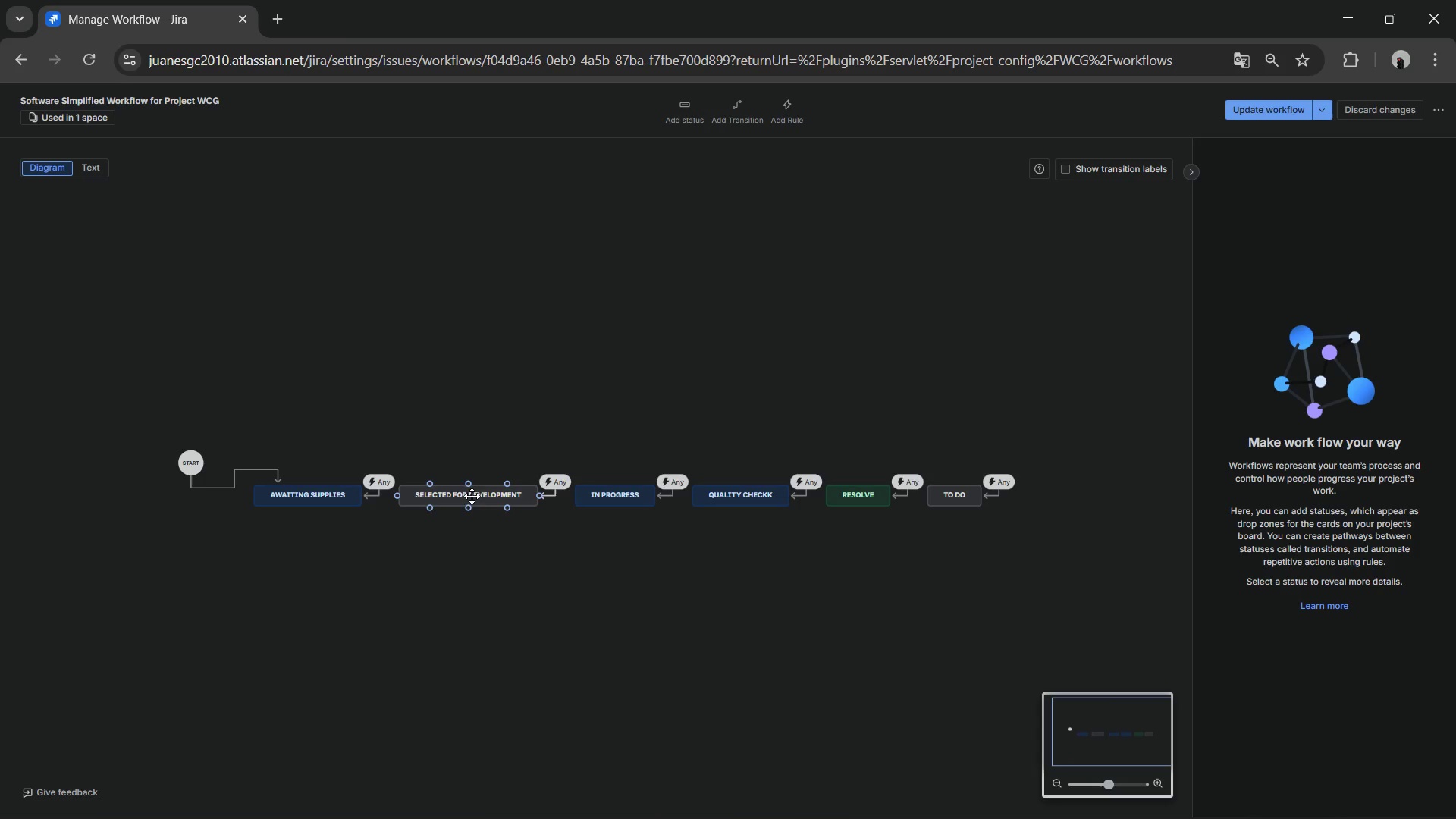 
left_click([444, 493])
 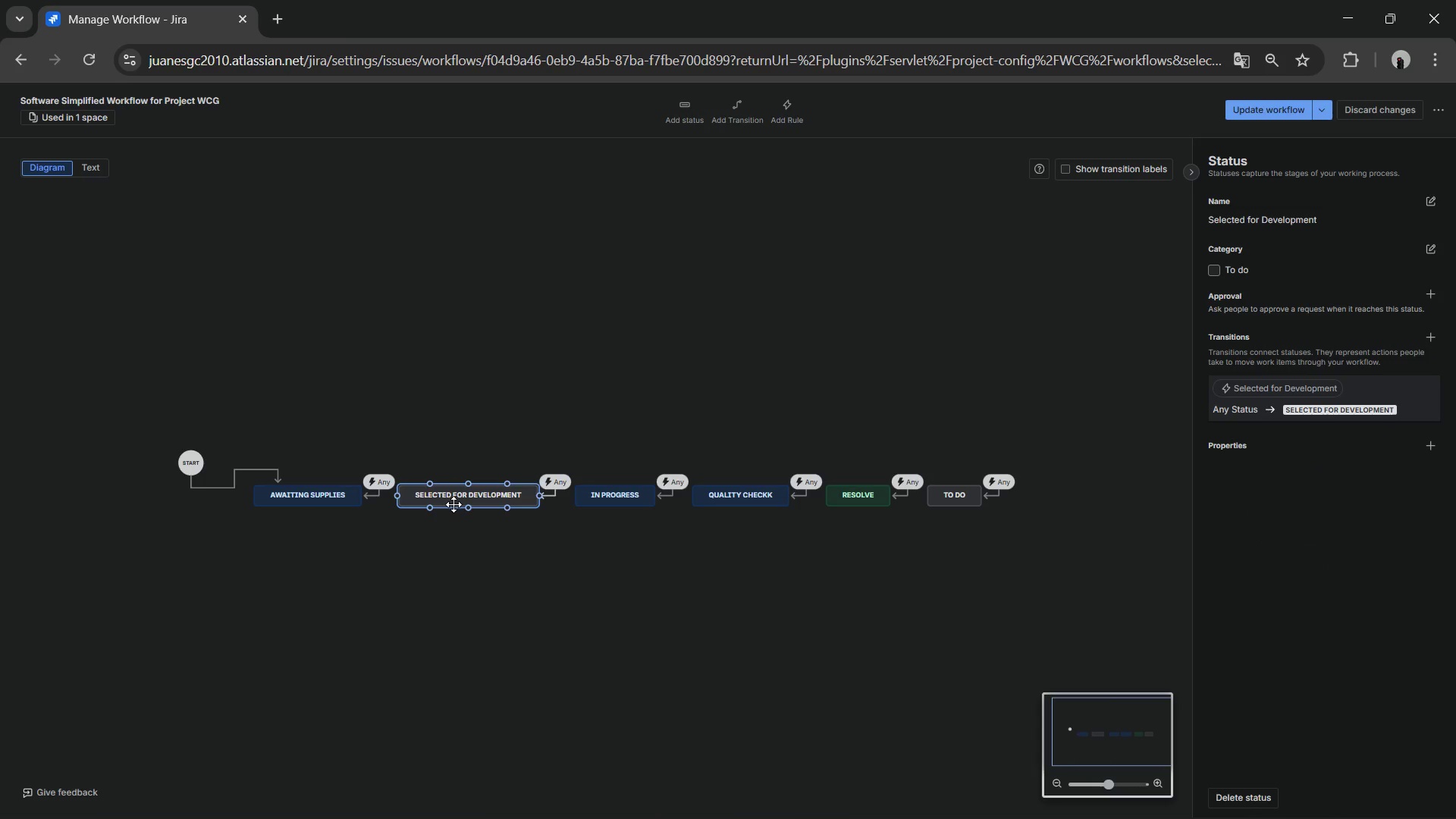 
key(Delete)
 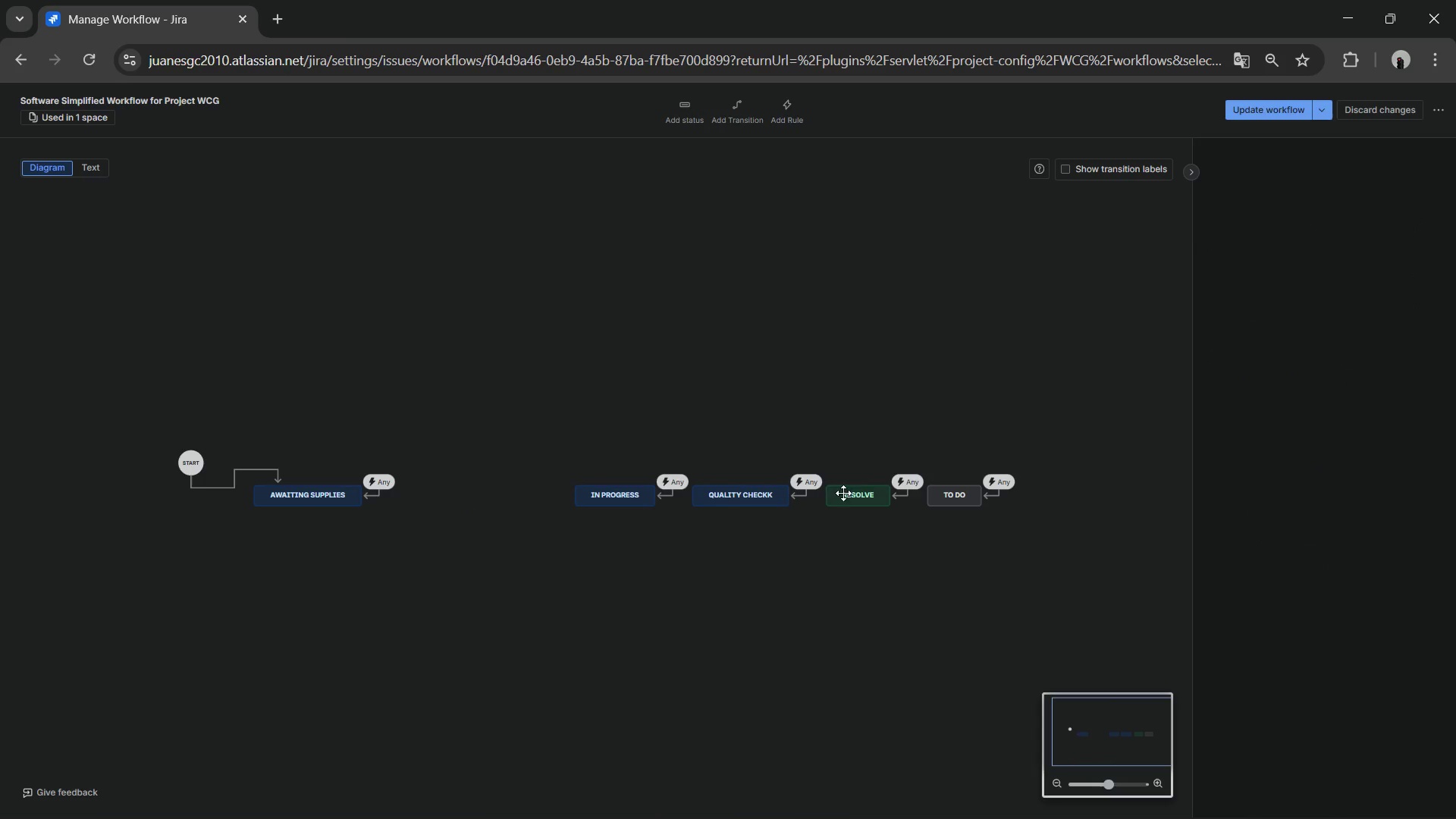 
left_click([864, 495])
 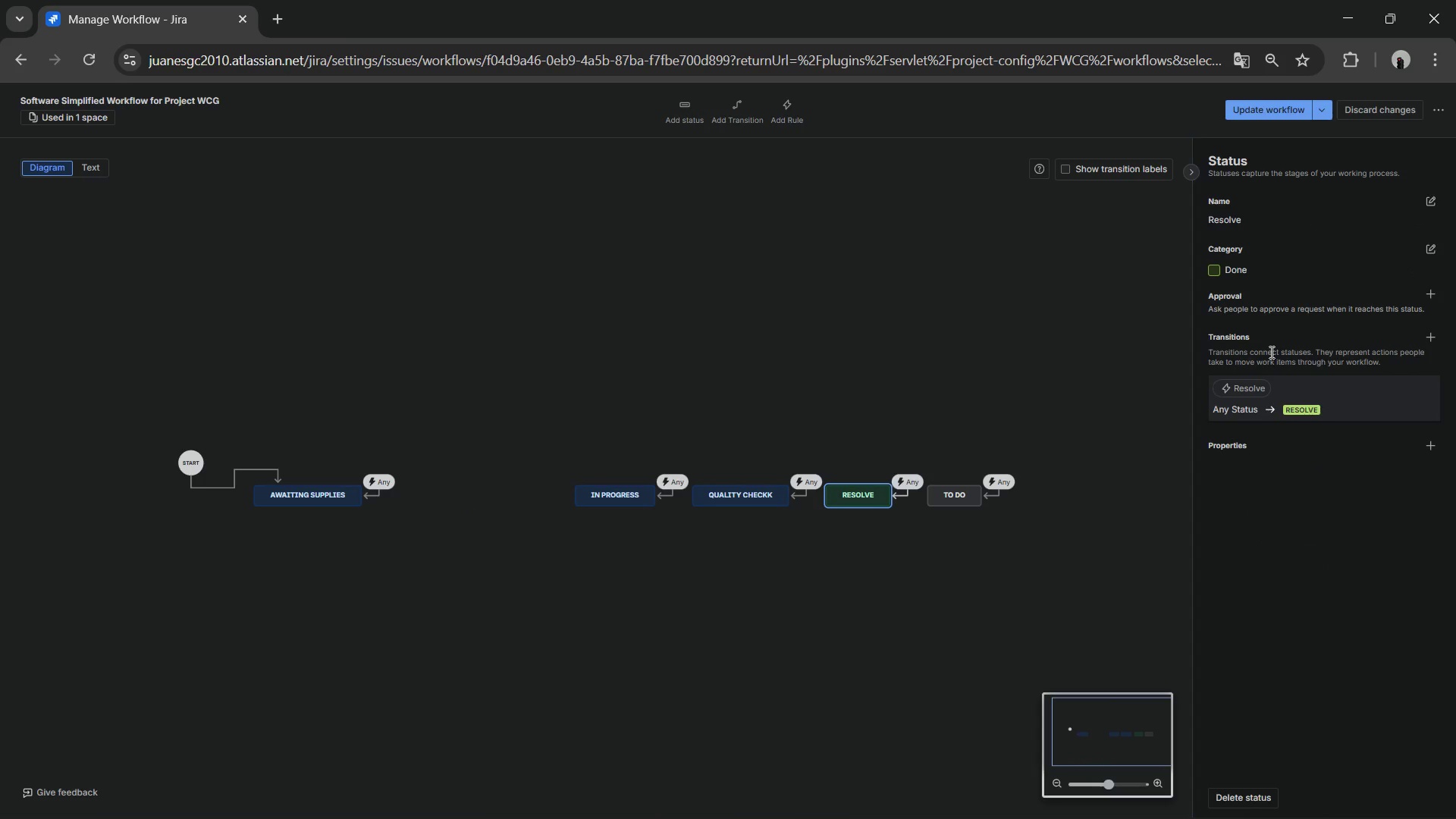 
left_click([1260, 218])
 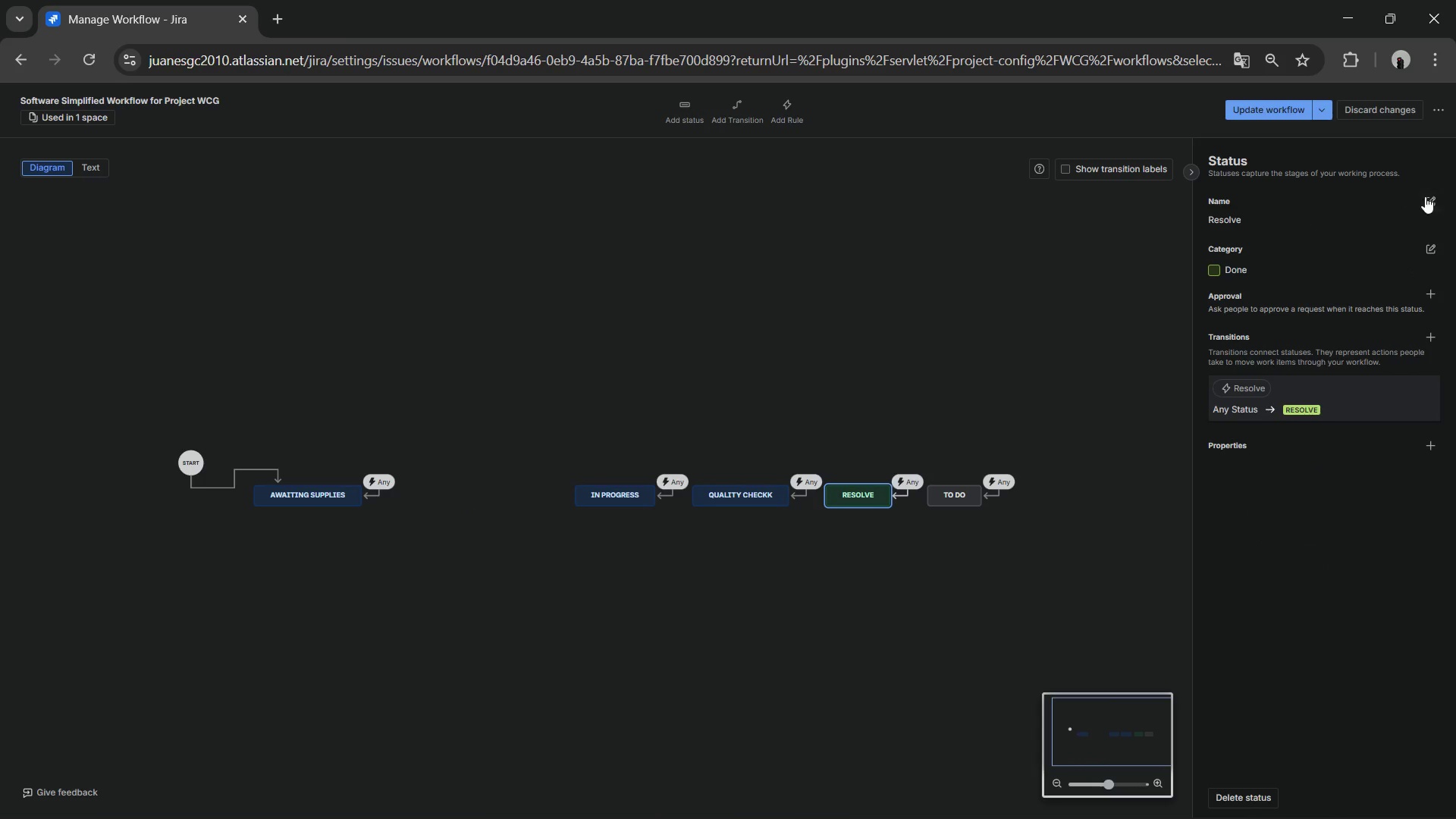 
left_click([1447, 196])
 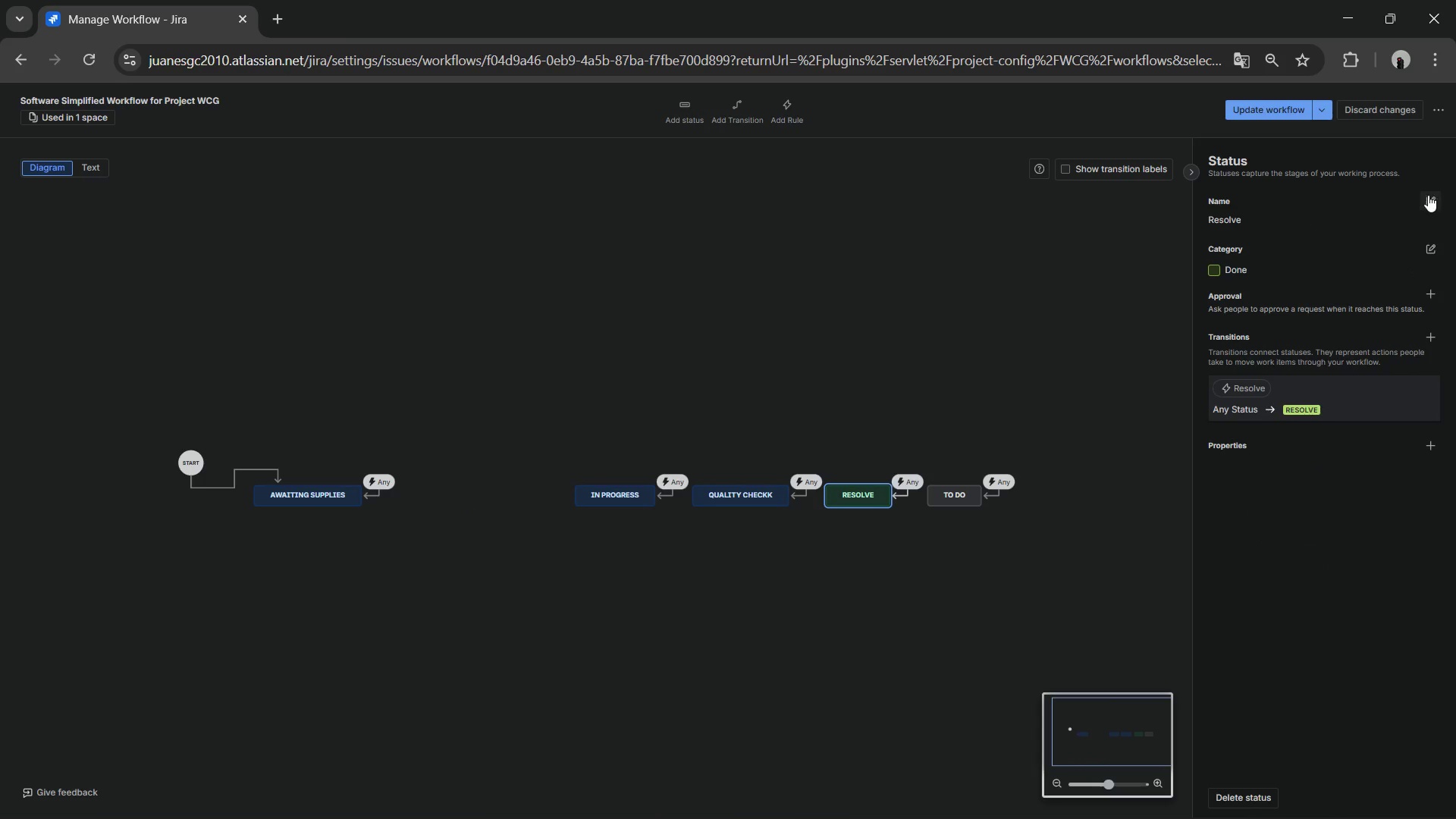 
left_click([1423, 194])
 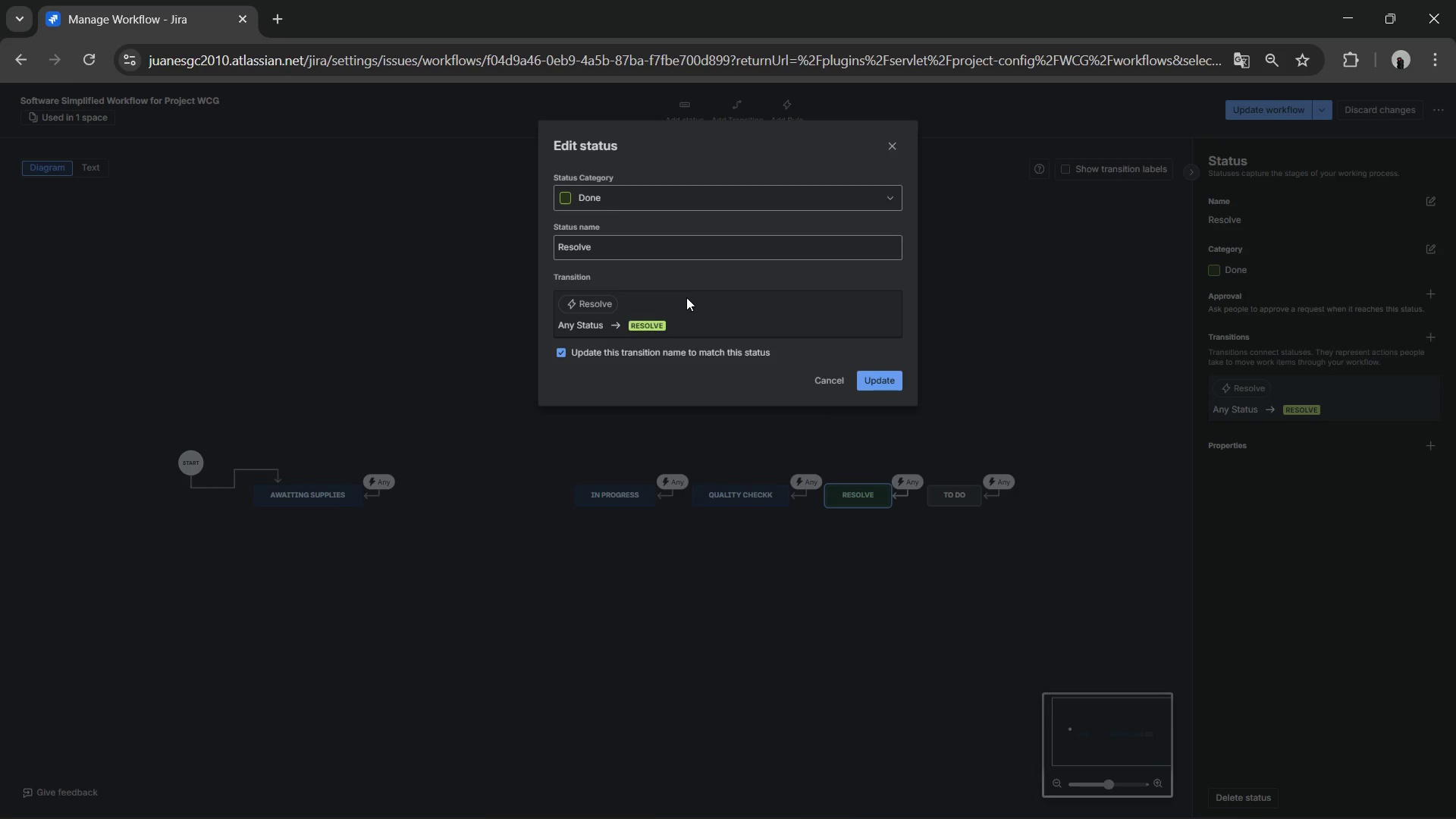 
left_click([644, 251])
 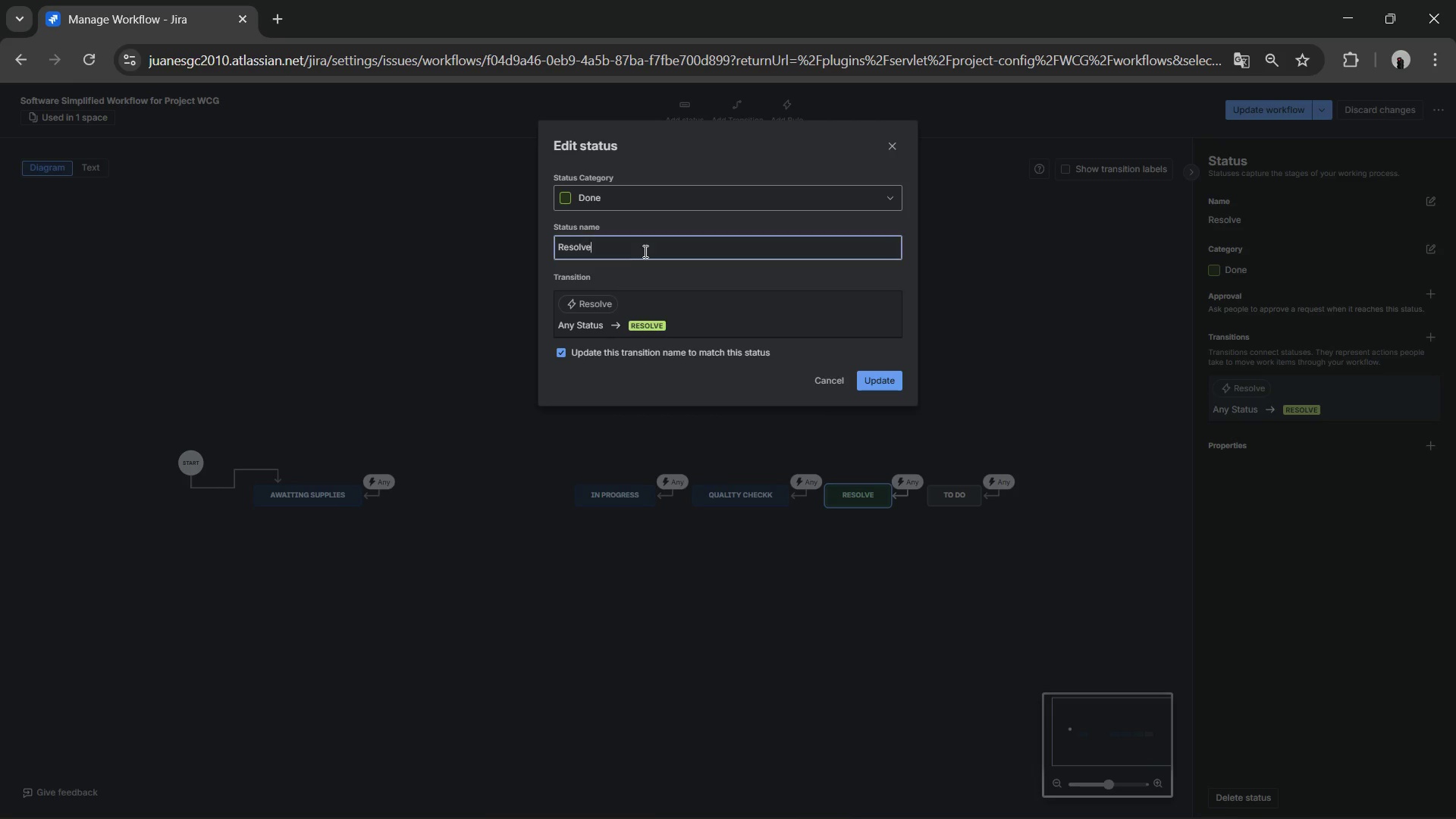 
key(D)
 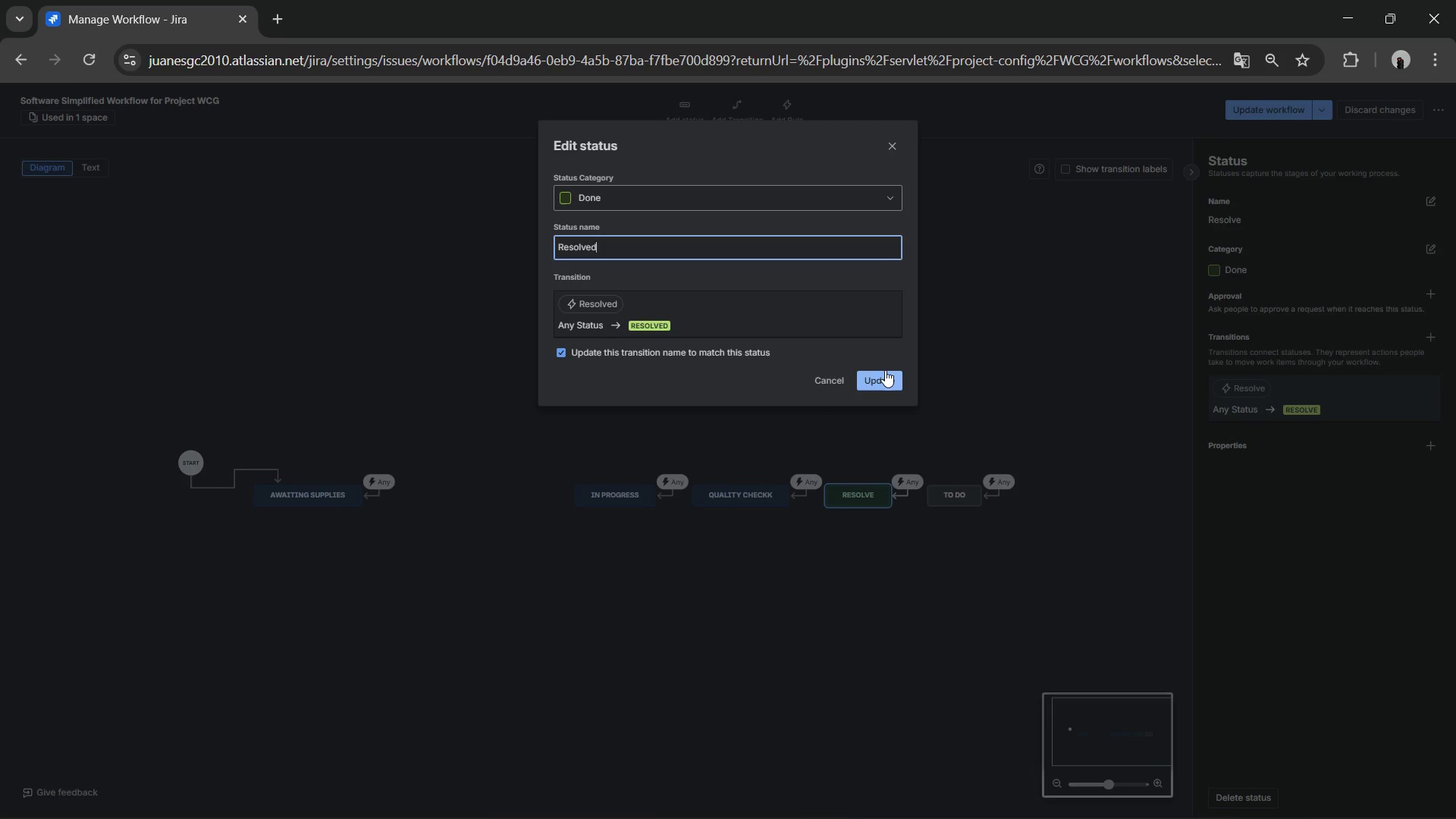 
left_click([885, 370])
 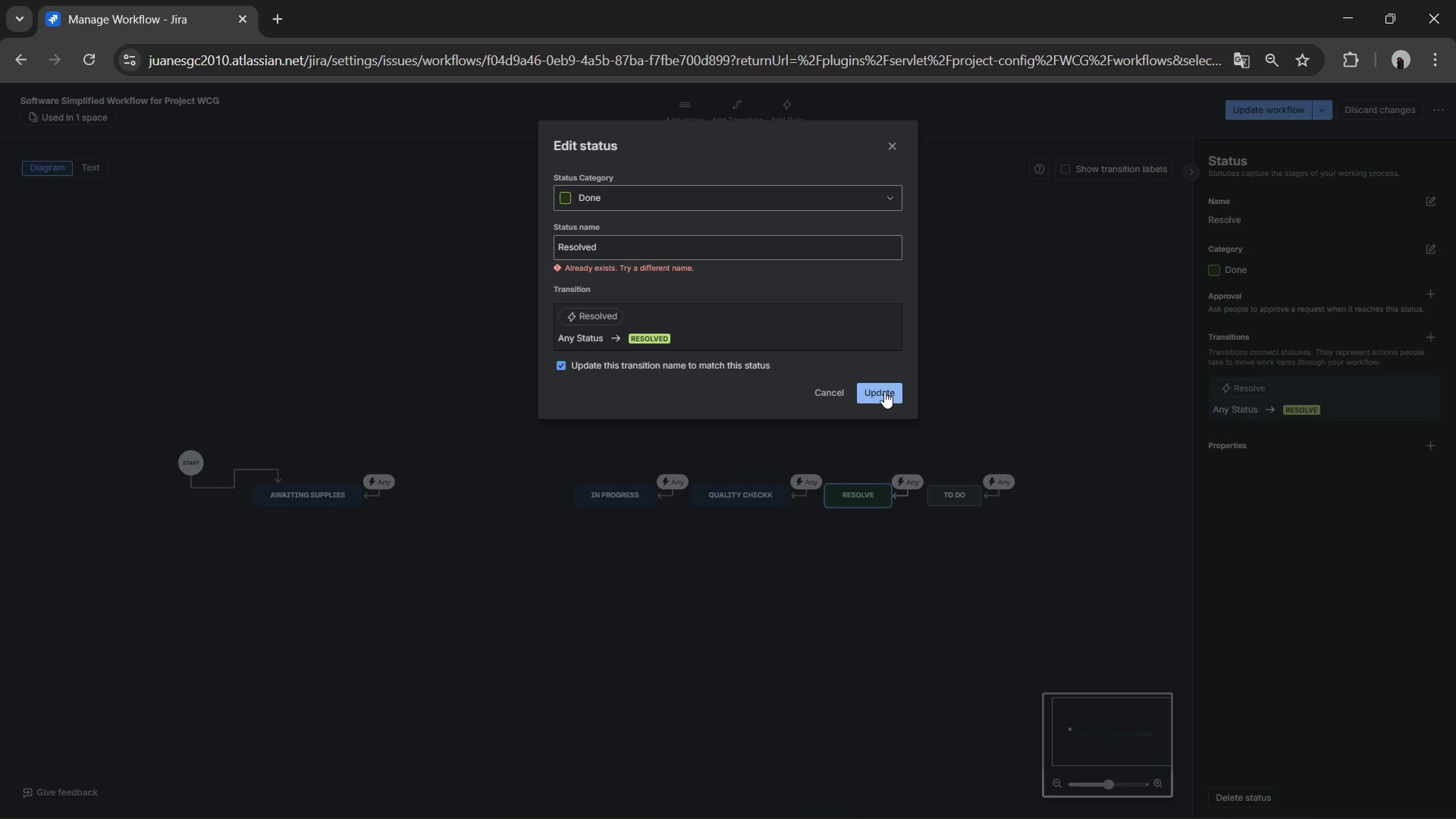 
left_click([884, 391])
 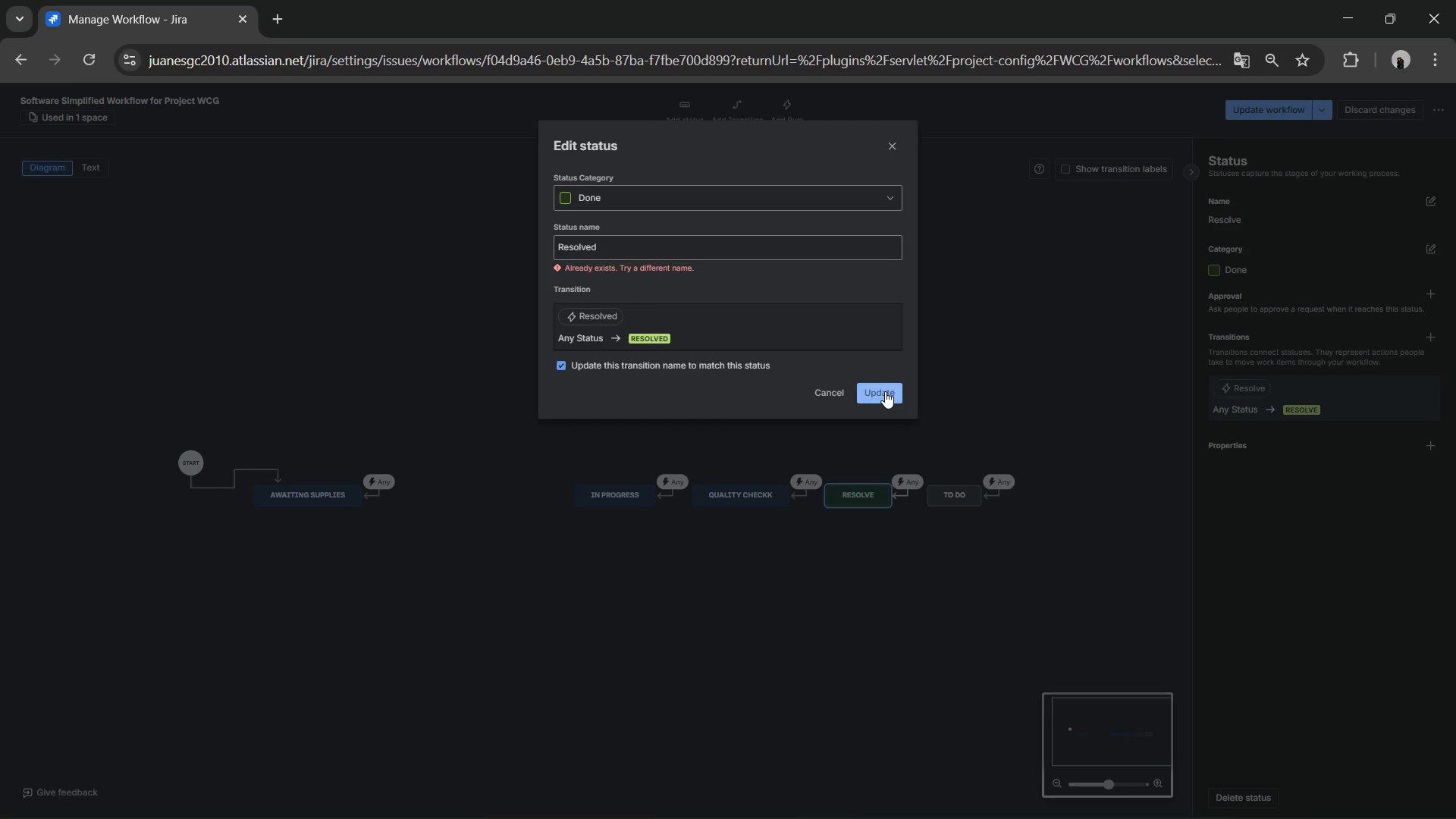 
left_click([885, 391])
 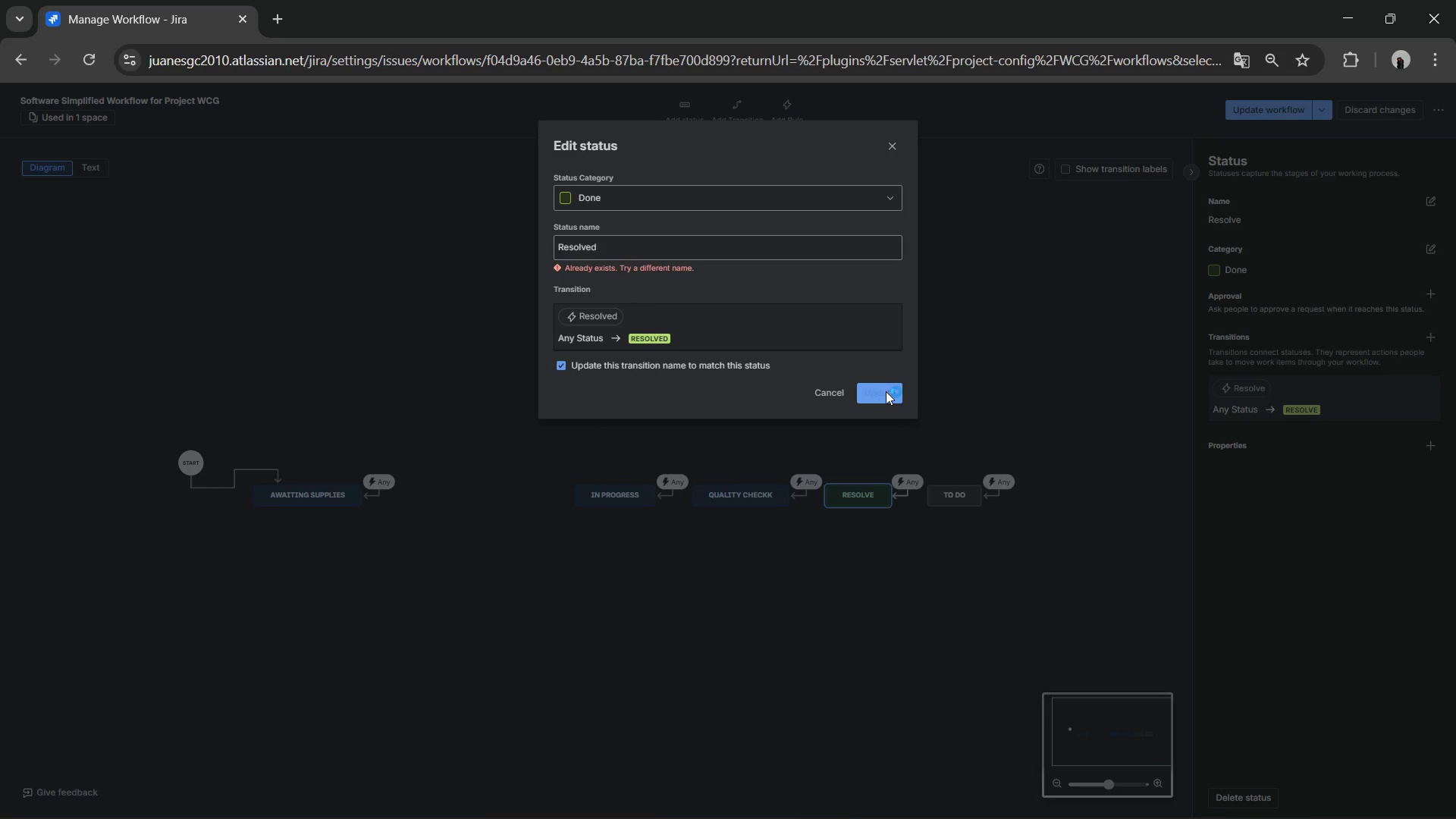 
triple_click([886, 391])
 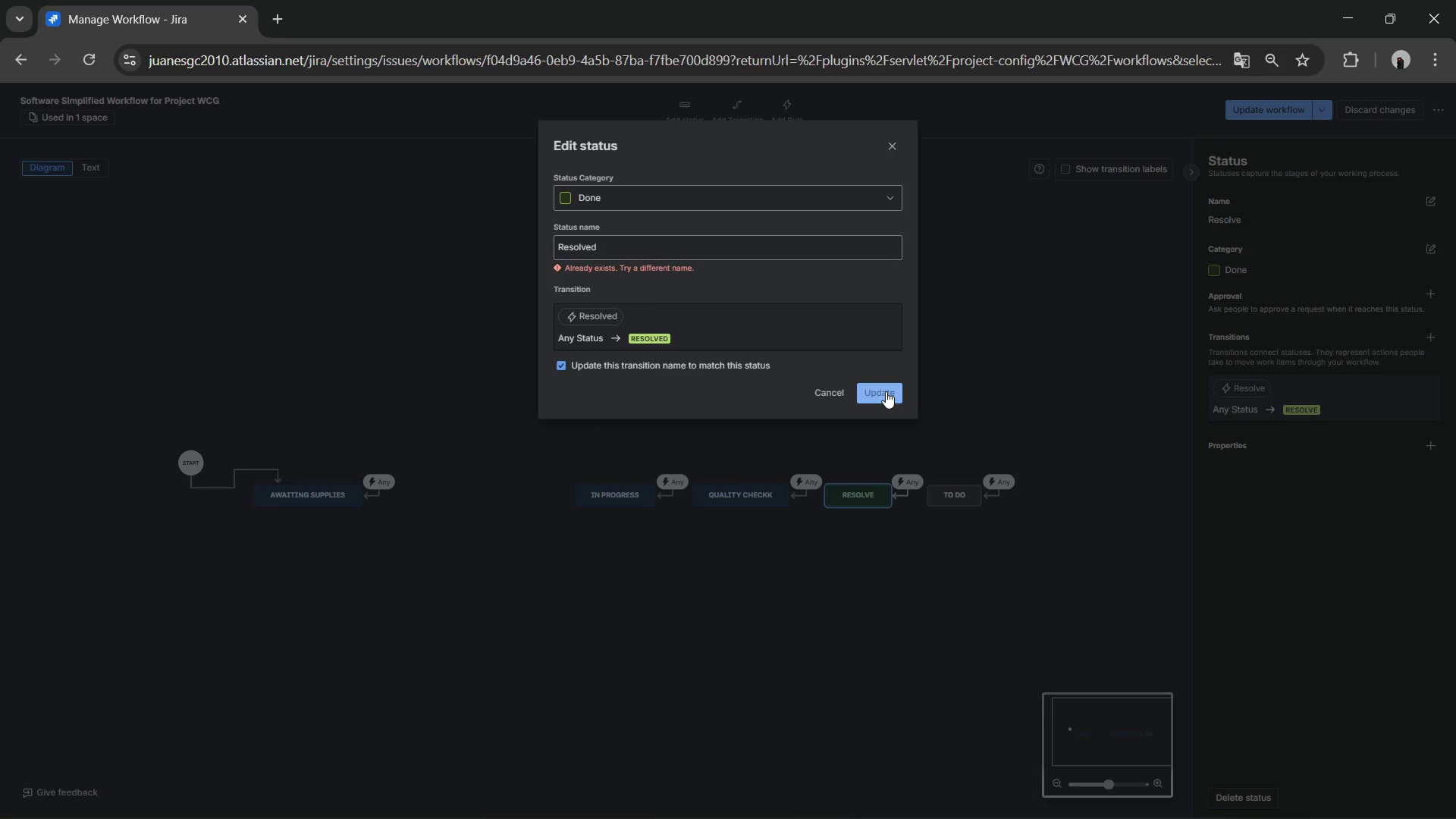 
triple_click([886, 391])
 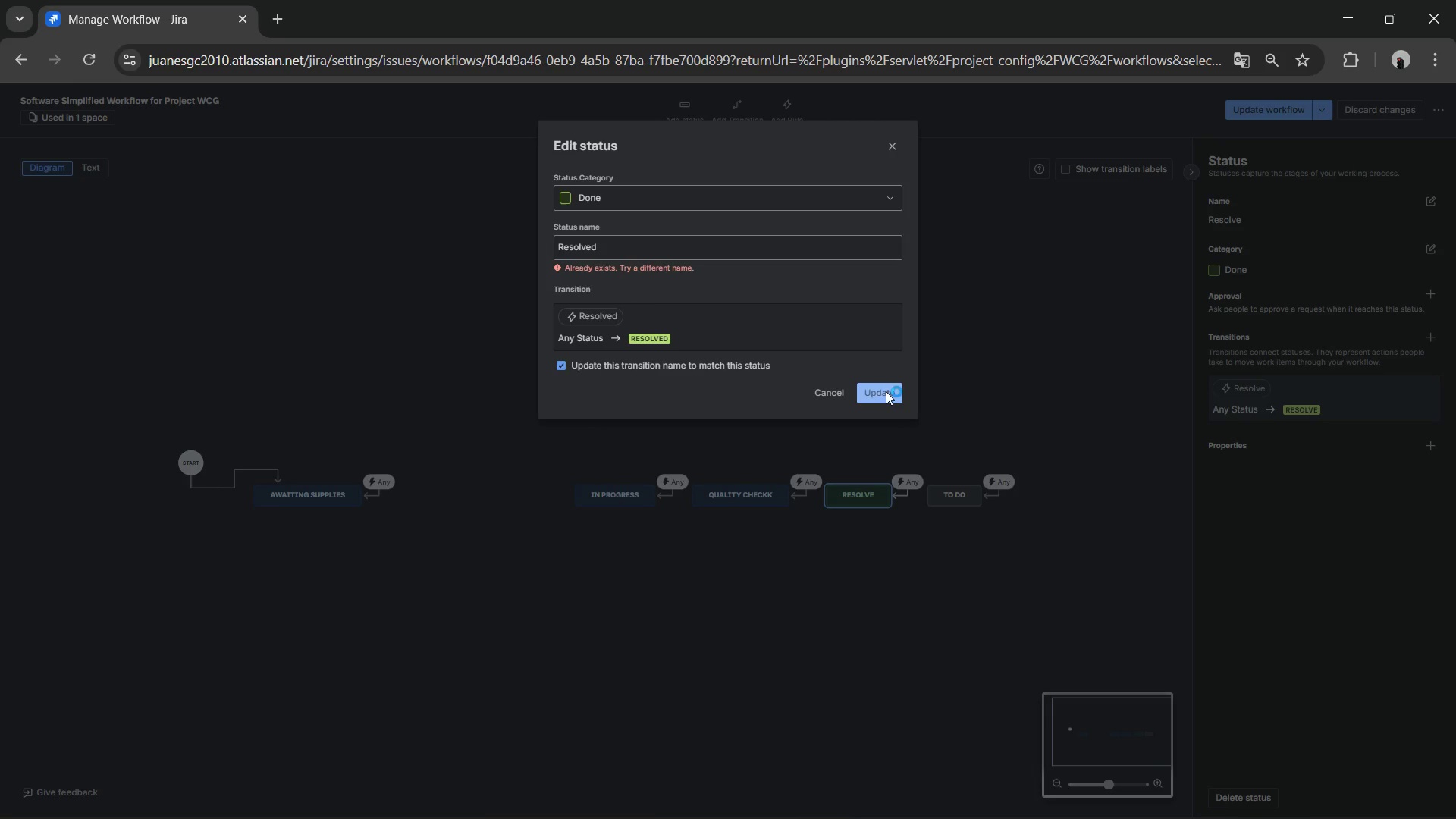 
triple_click([886, 391])
 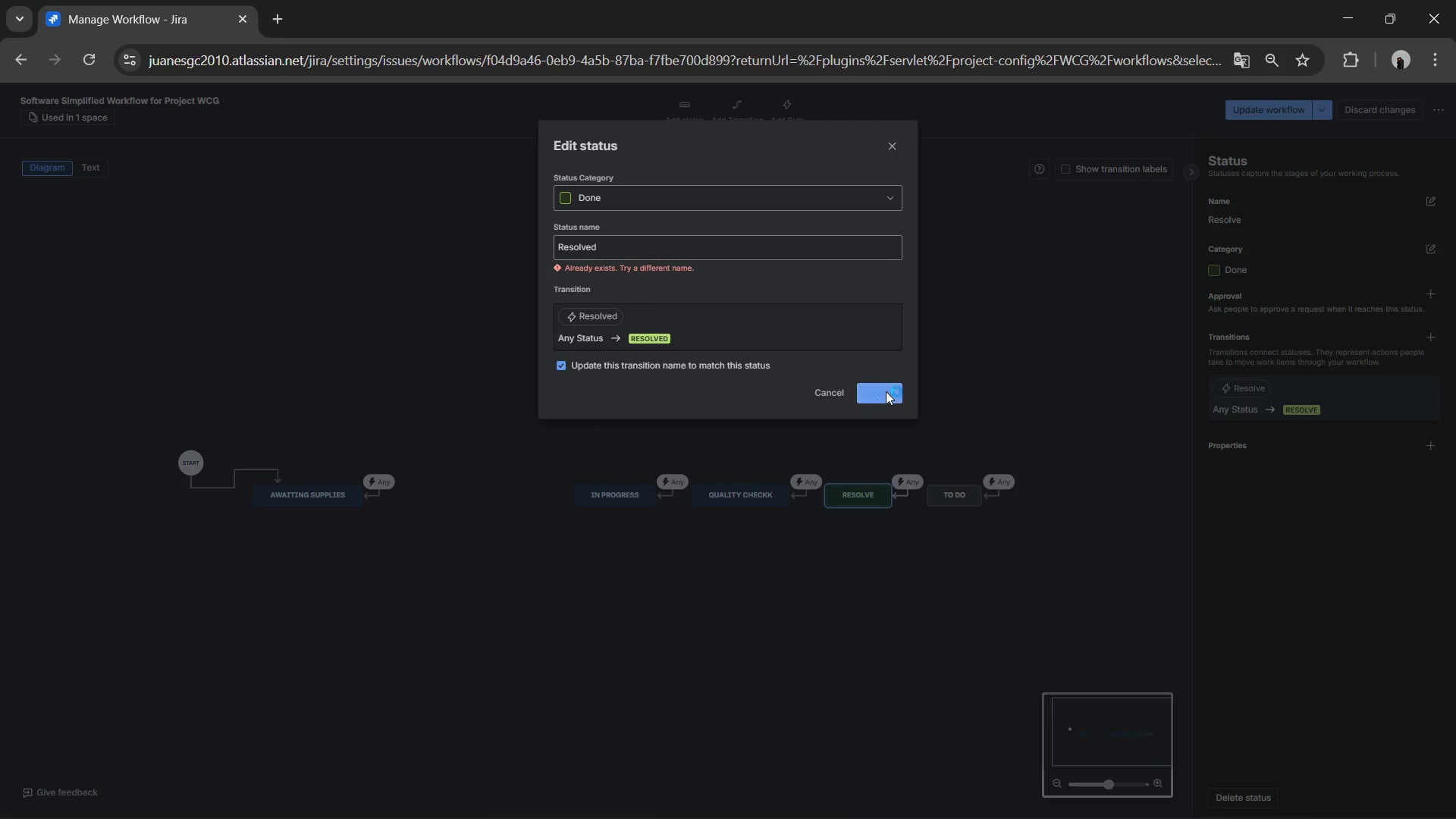 
triple_click([886, 391])
 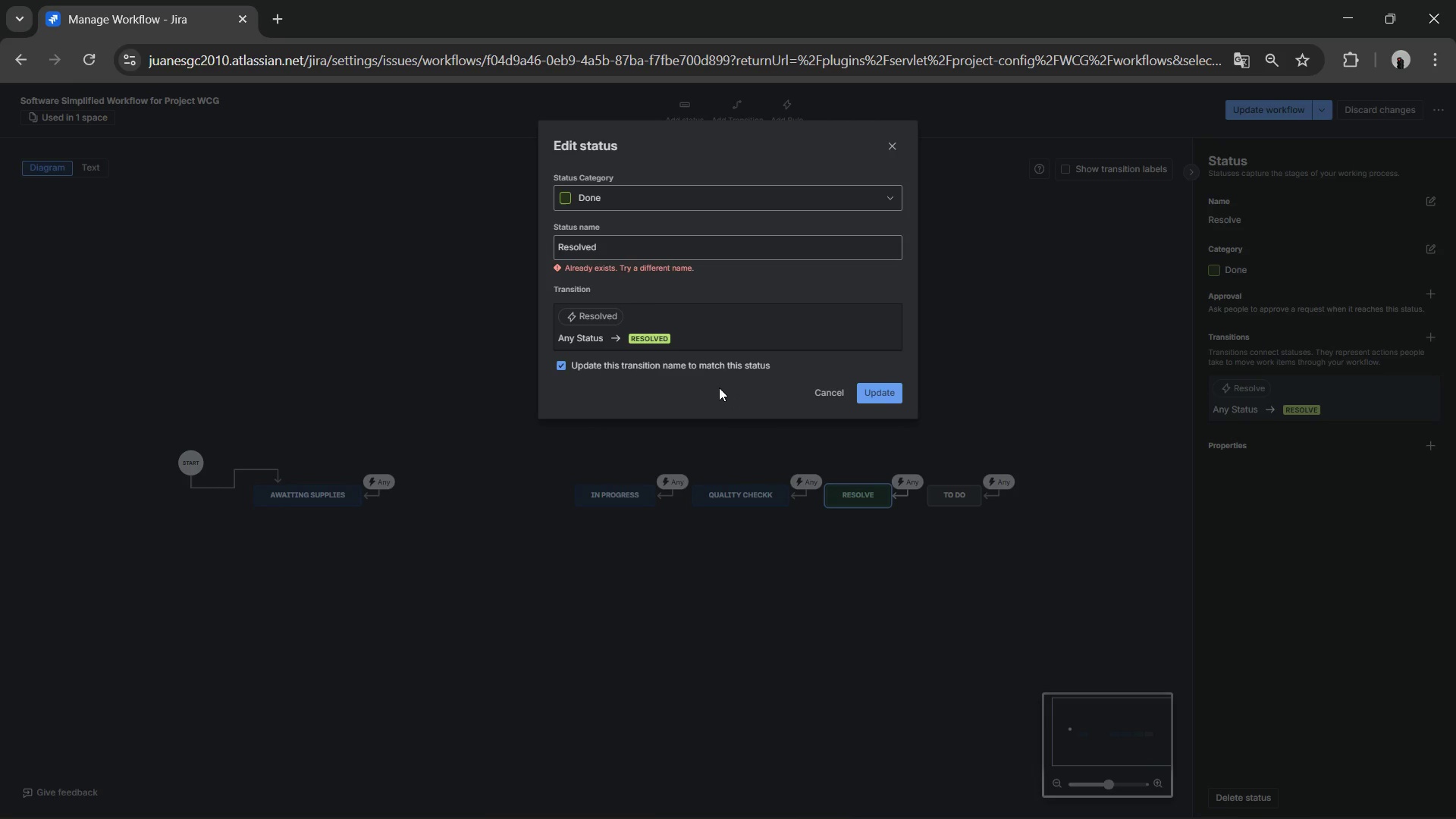 
left_click([706, 378])
 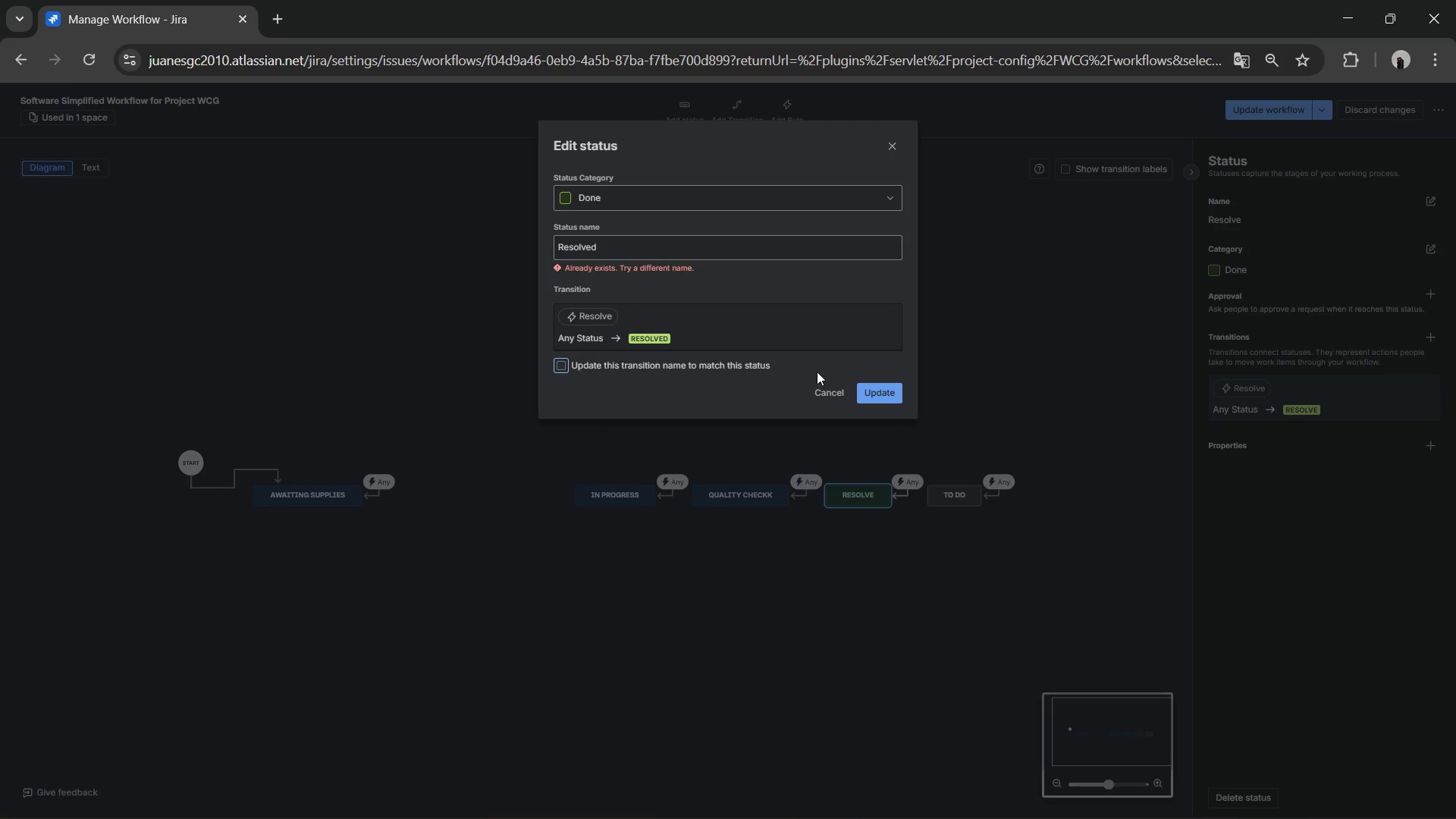 
left_click([887, 394])
 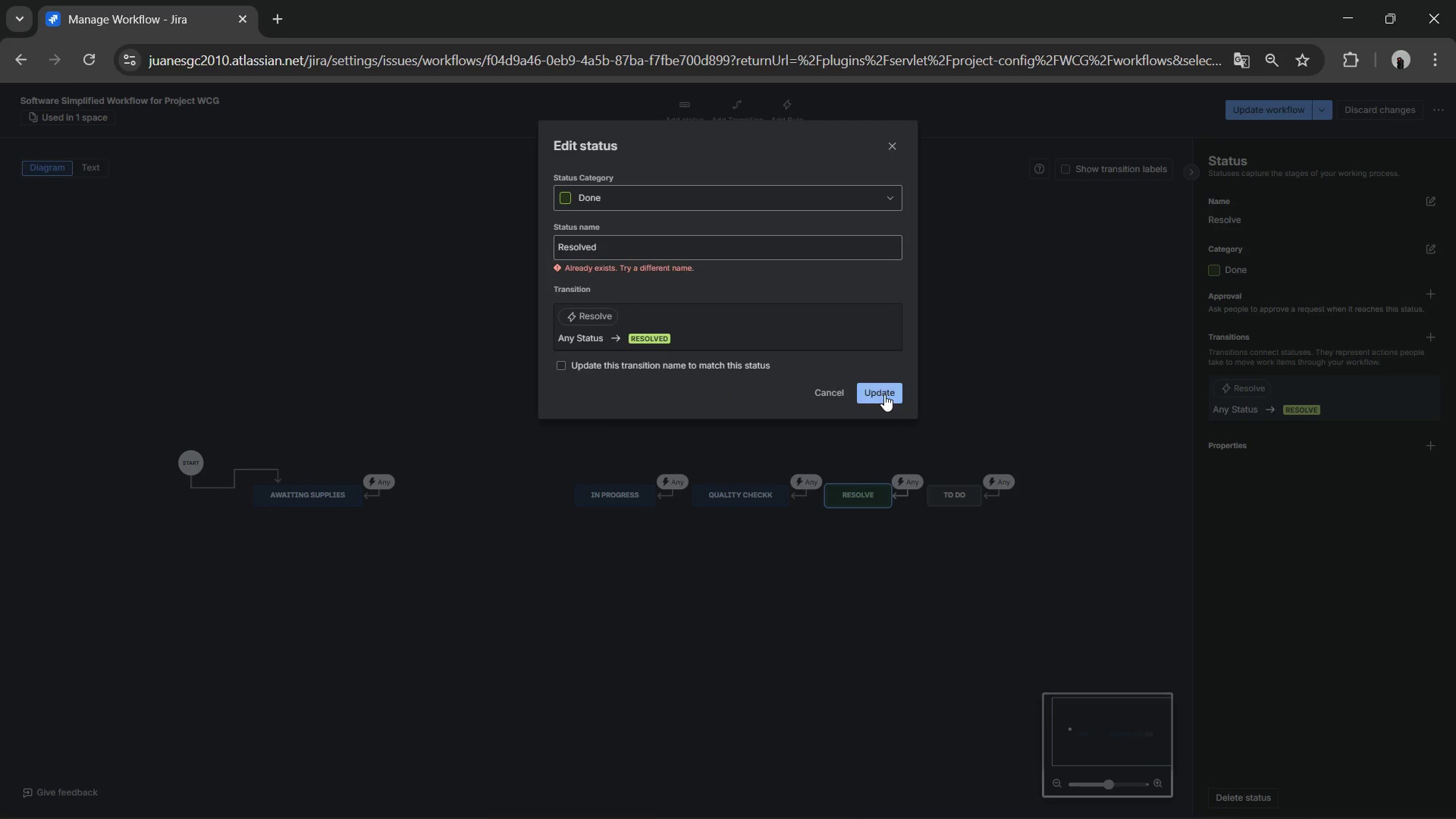 
double_click([884, 394])
 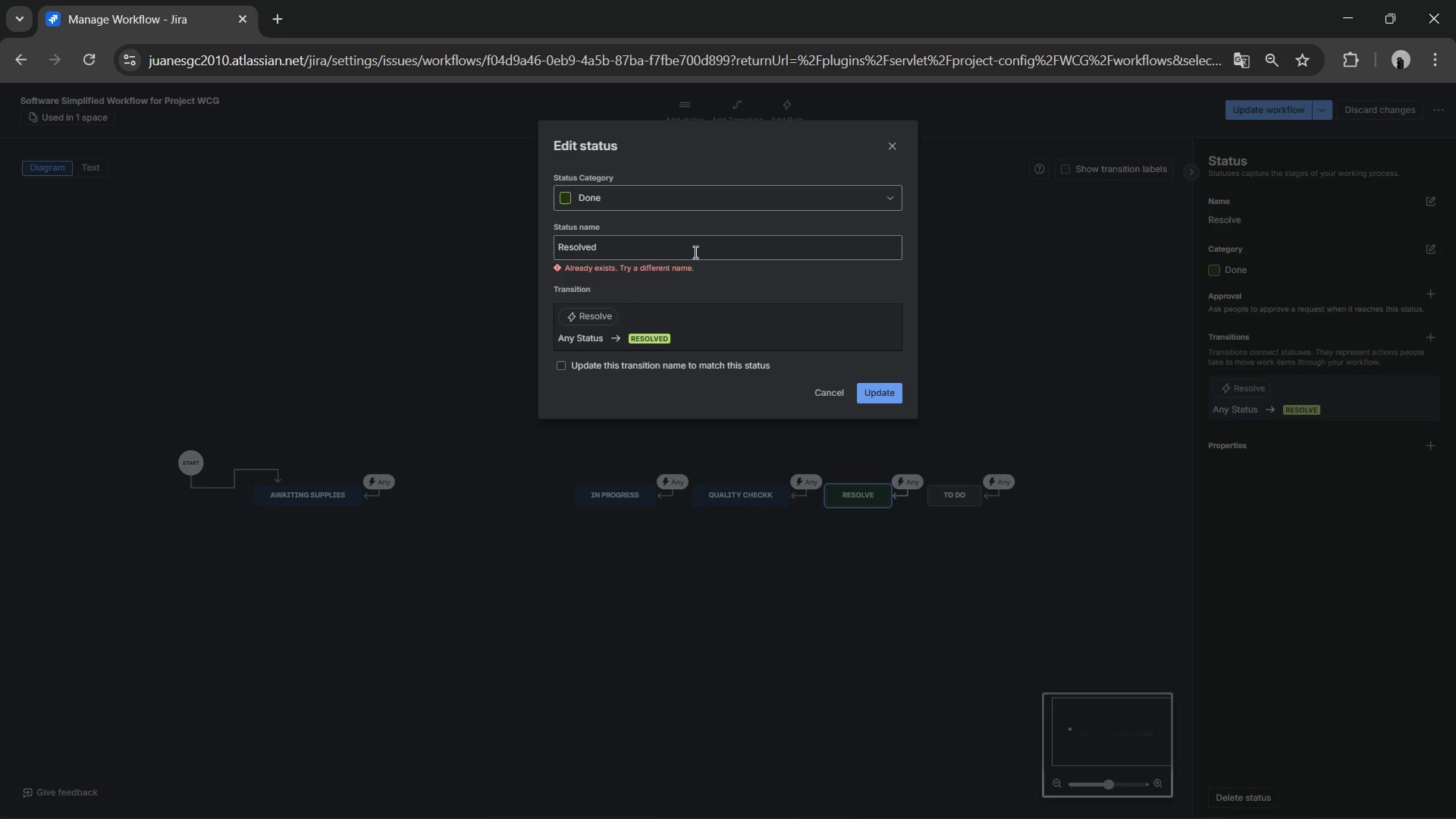 
double_click([694, 252])
 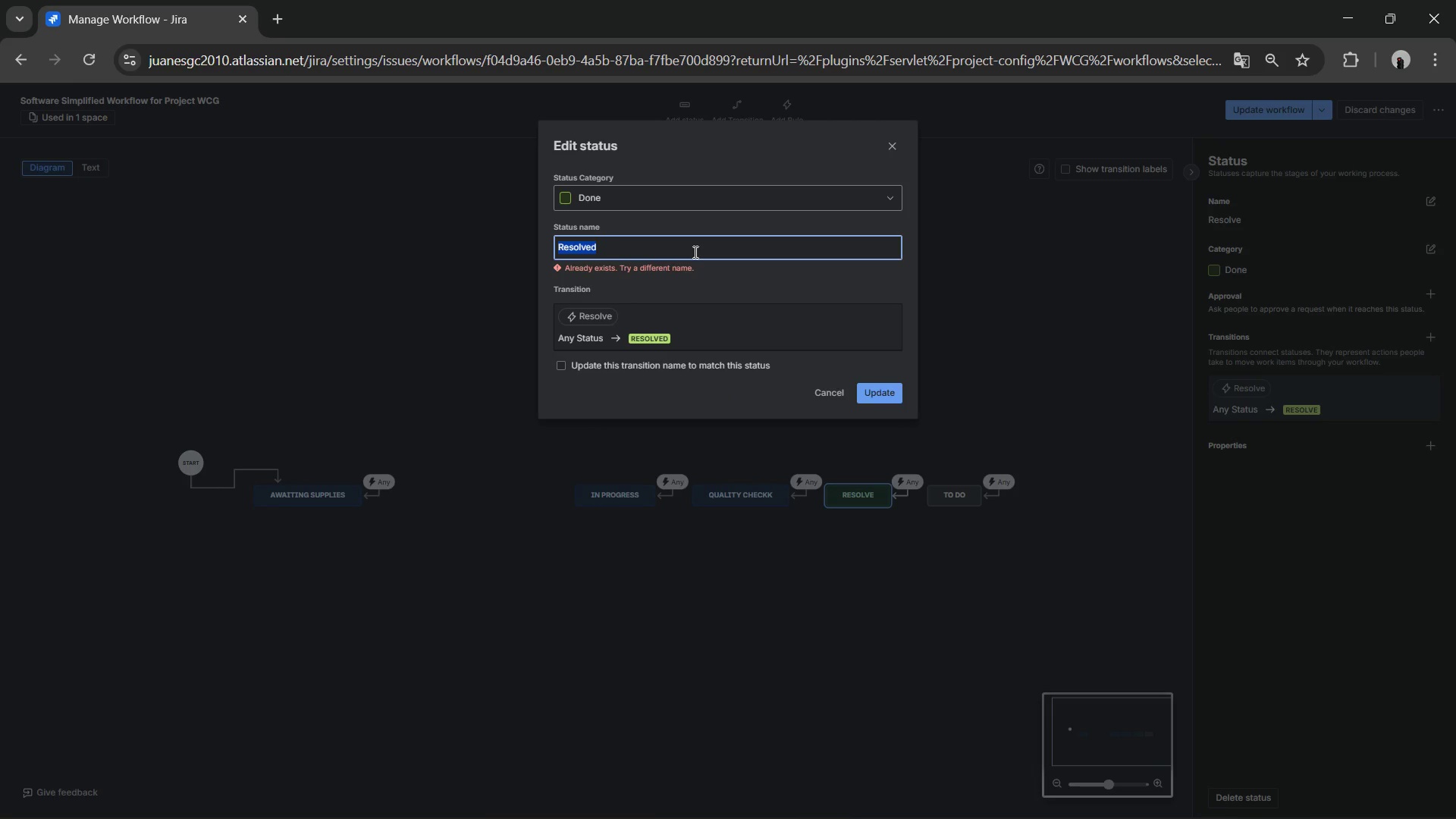 
triple_click([694, 252])
 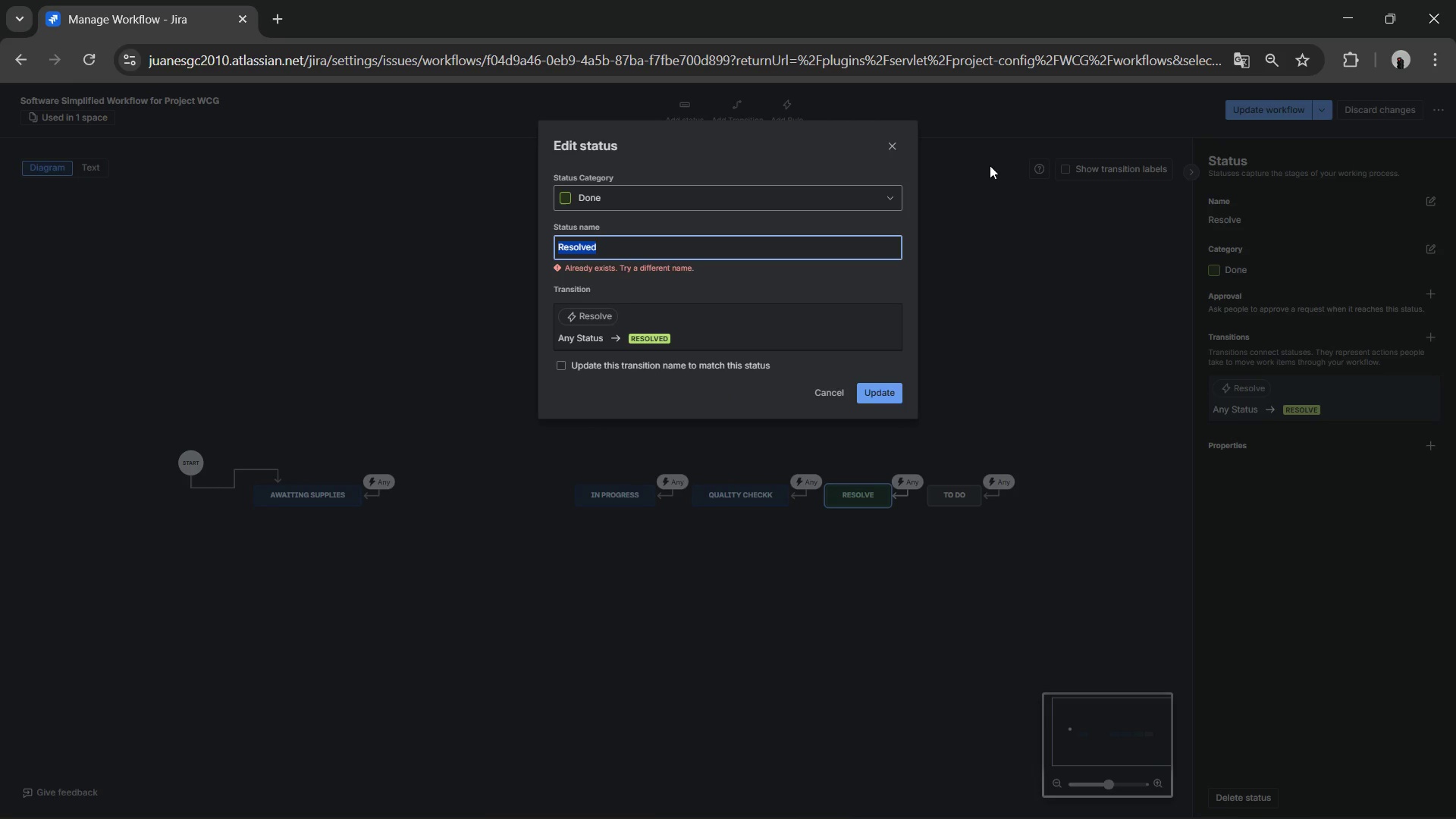 
left_click([877, 155])
 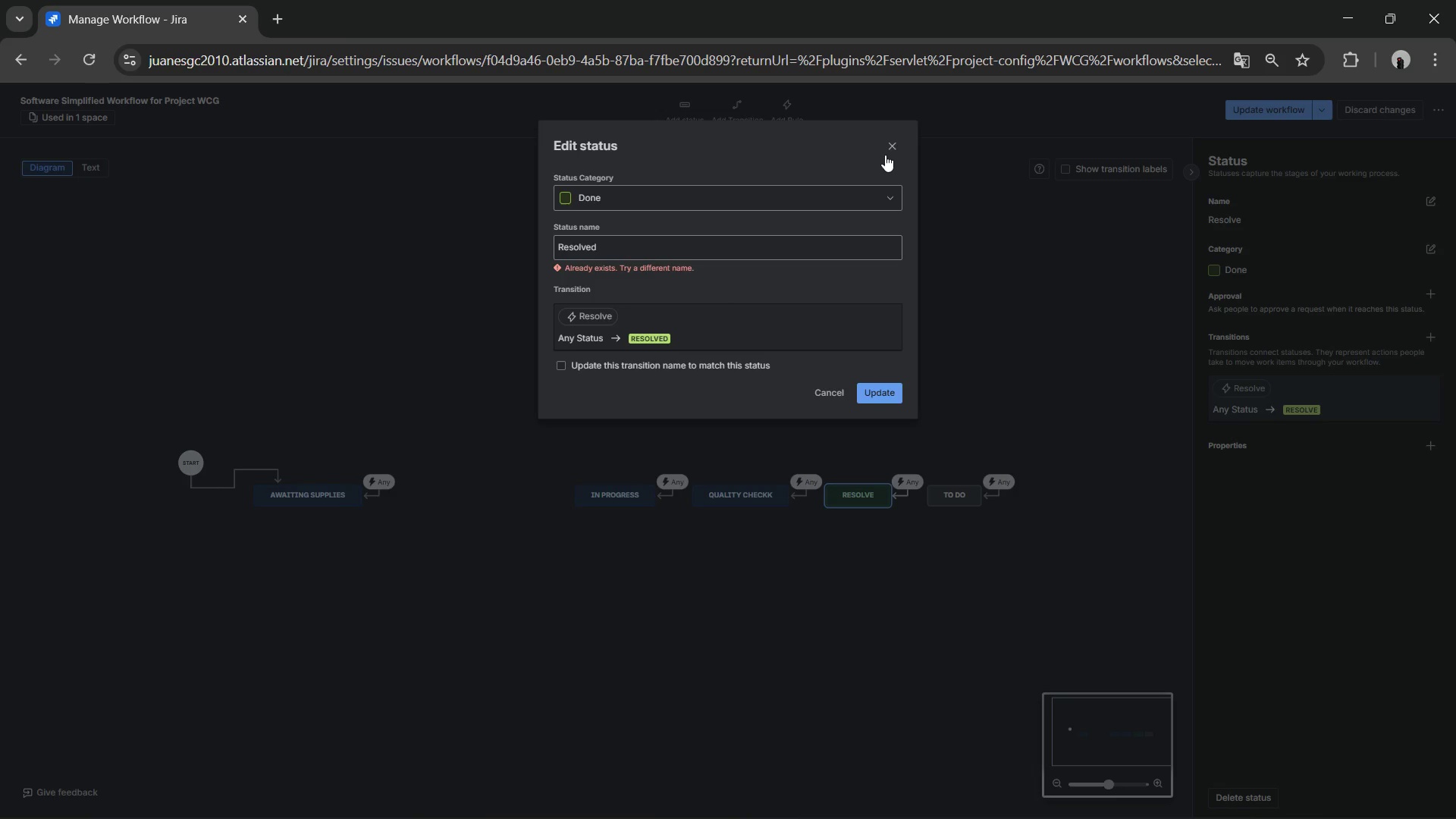 
left_click([895, 146])
 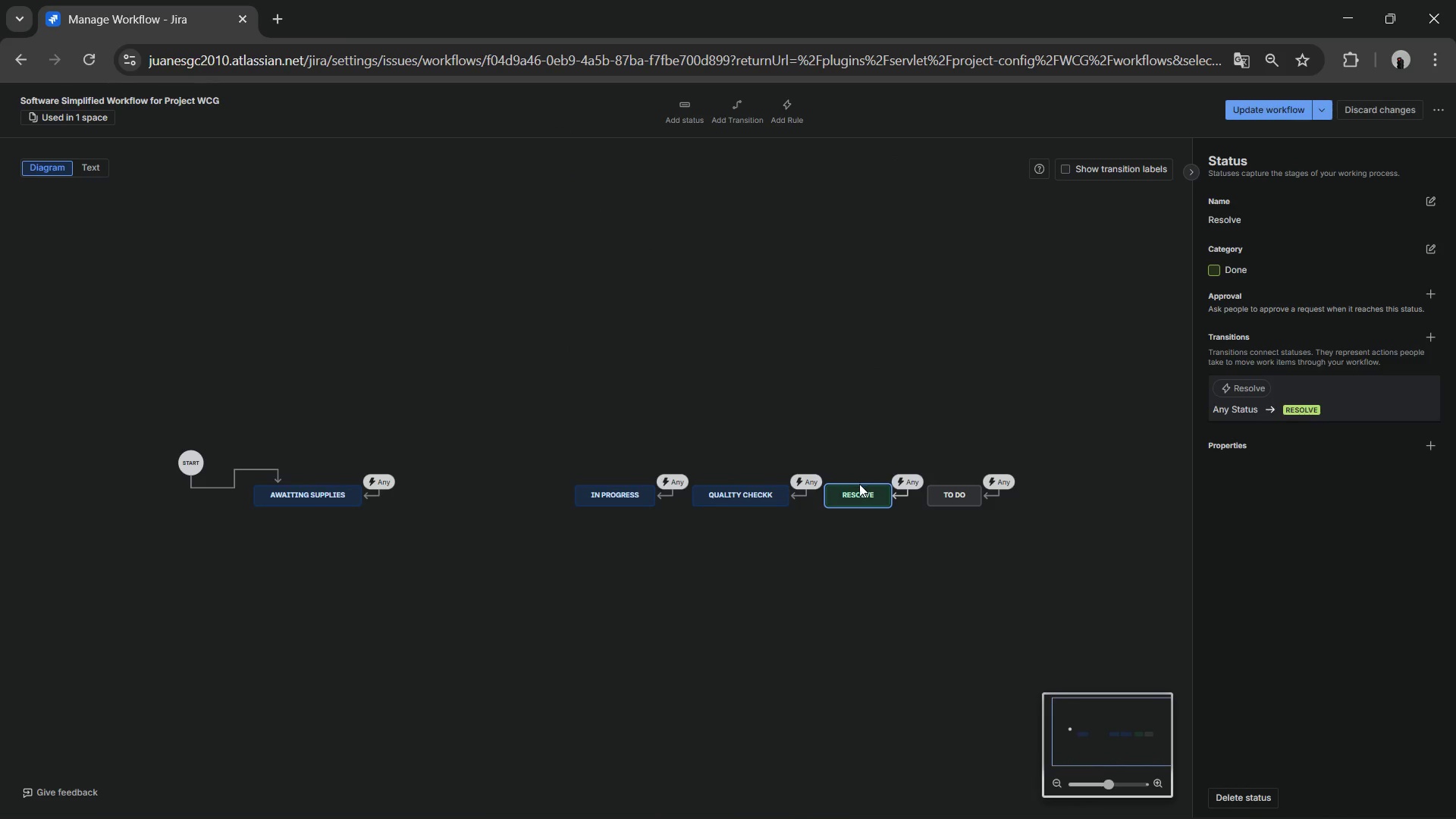 
double_click([857, 488])
 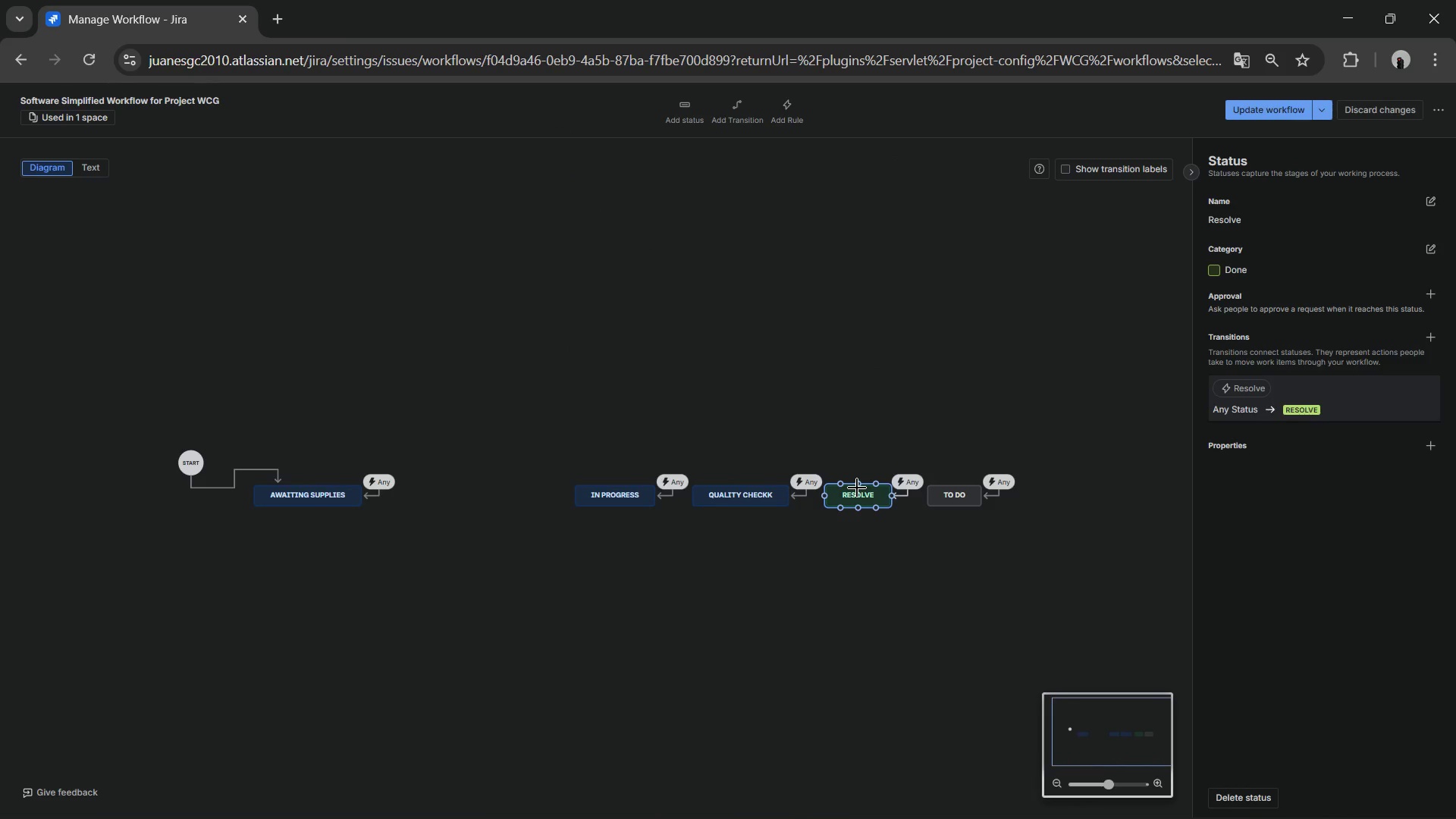 
triple_click([857, 488])
 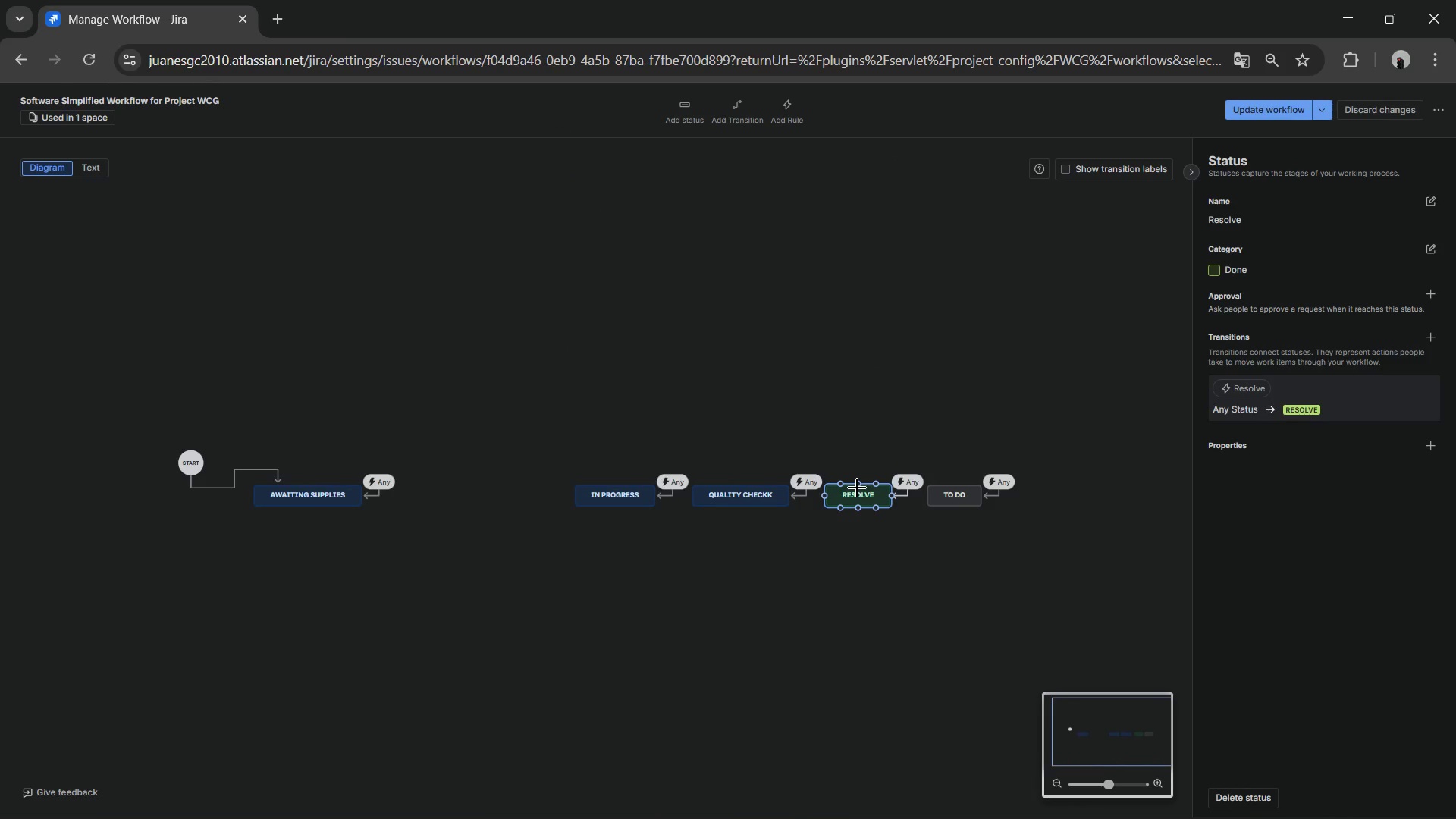 
right_click([857, 488])
 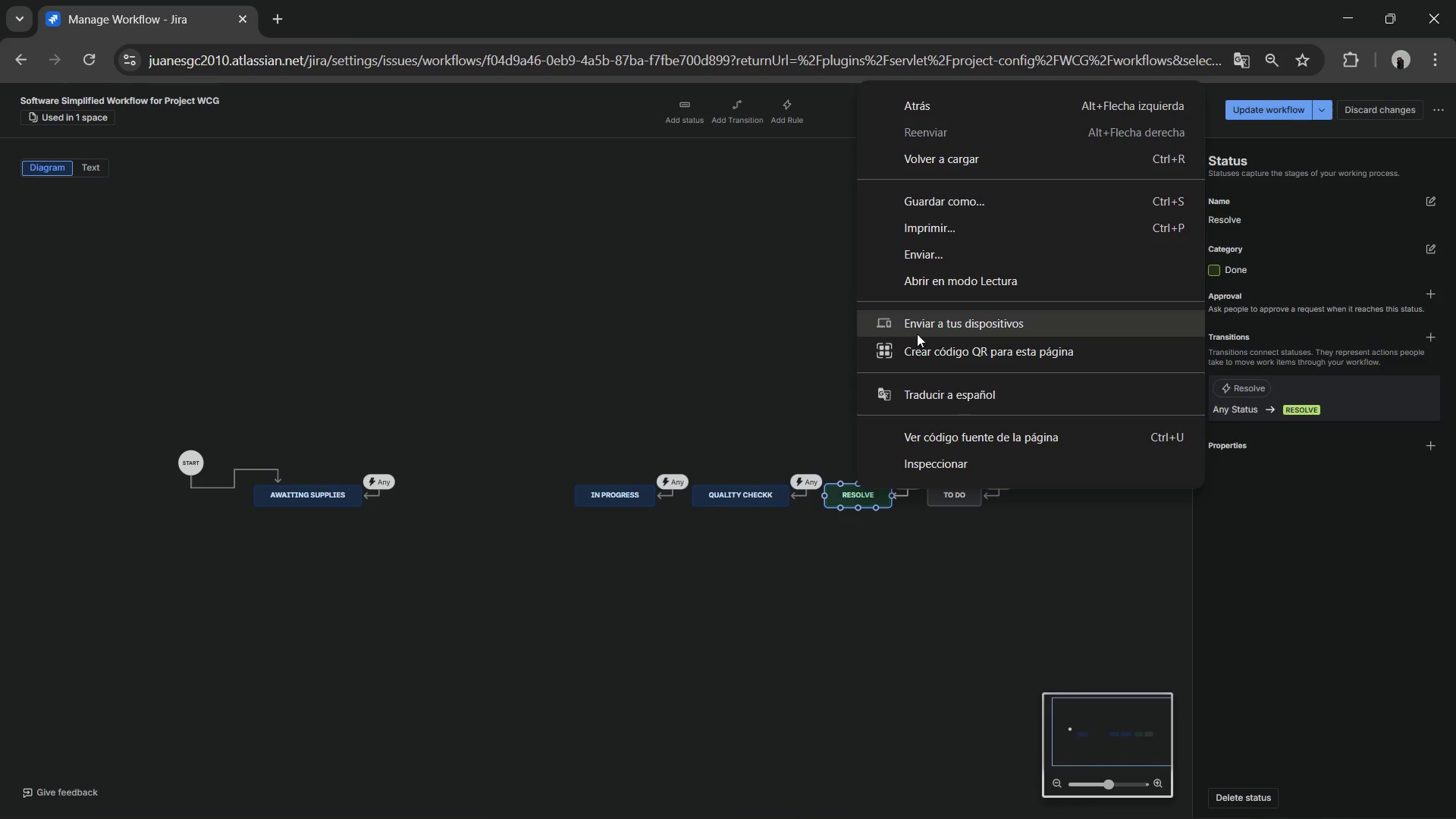 
left_click([657, 343])
 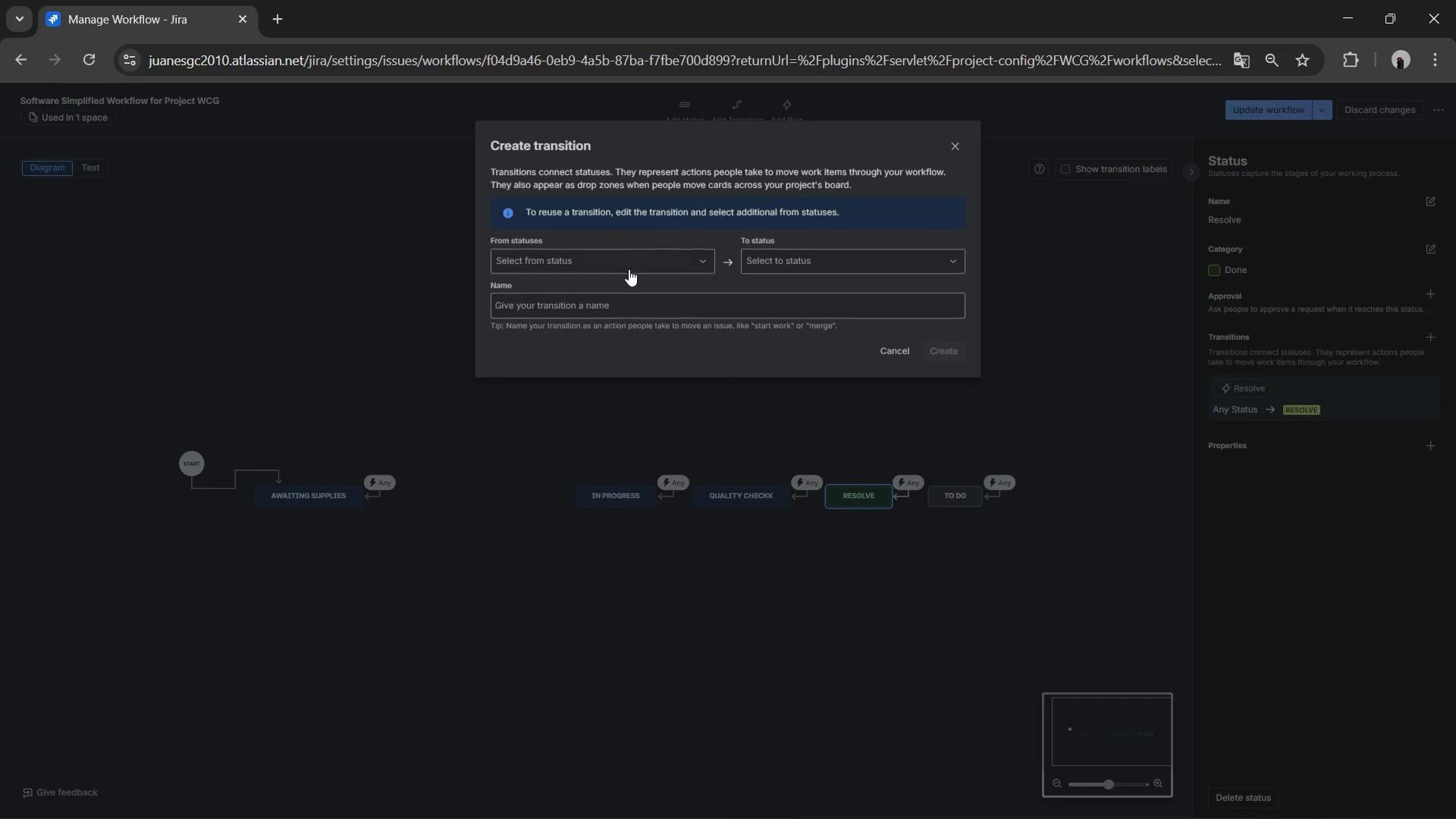 
left_click([949, 144])
 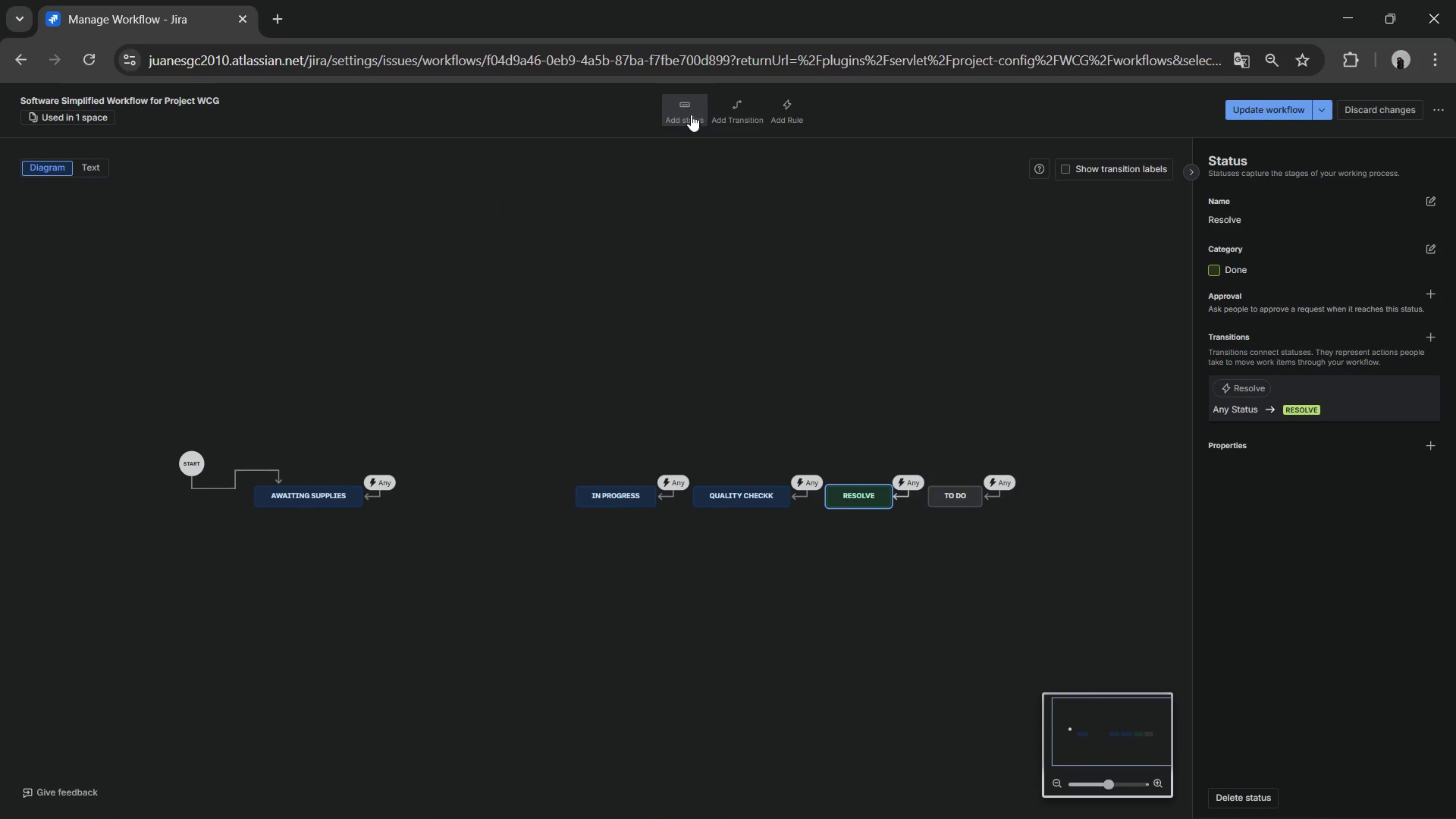 
left_click([689, 114])
 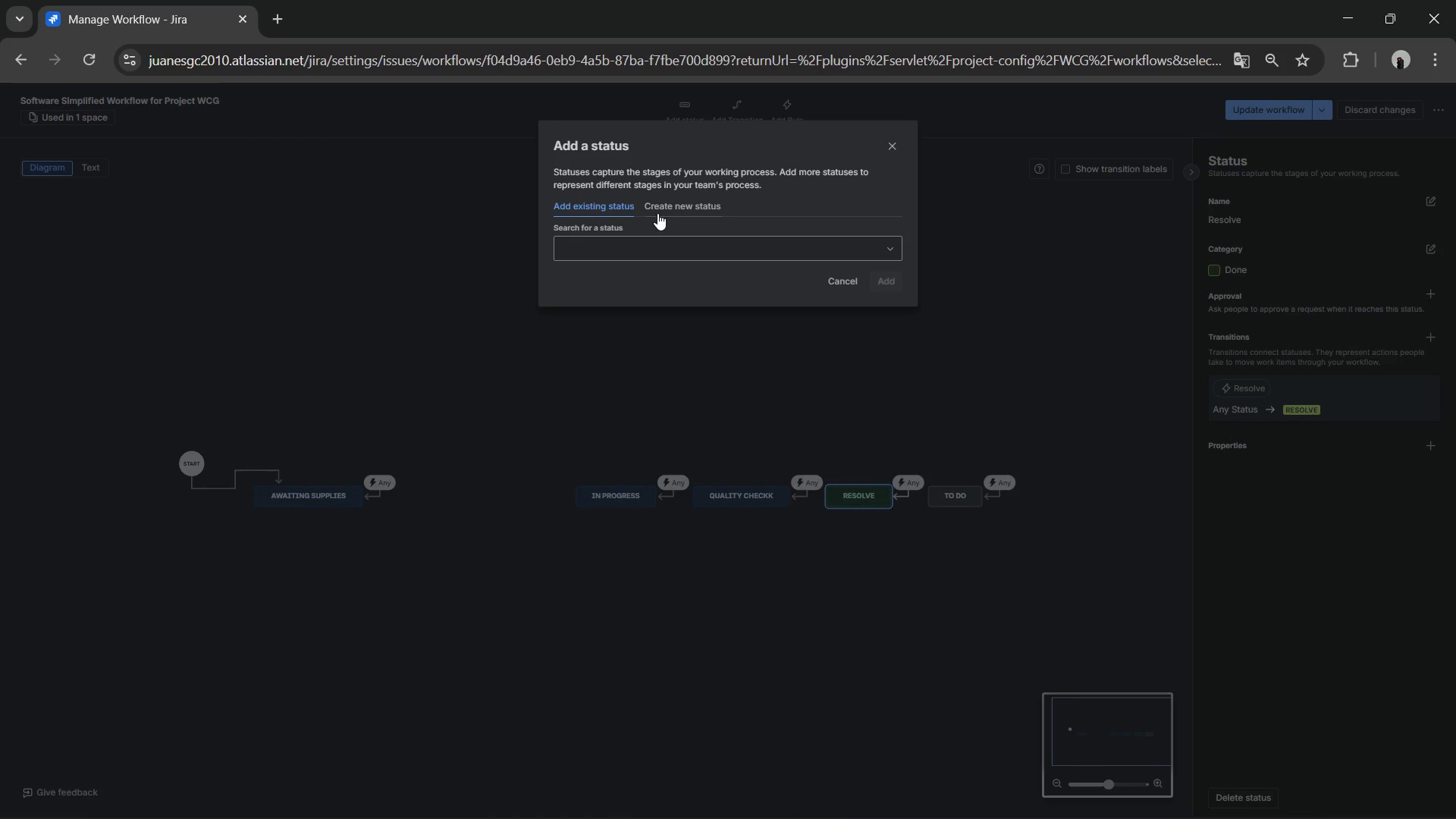 
left_click([645, 248])
 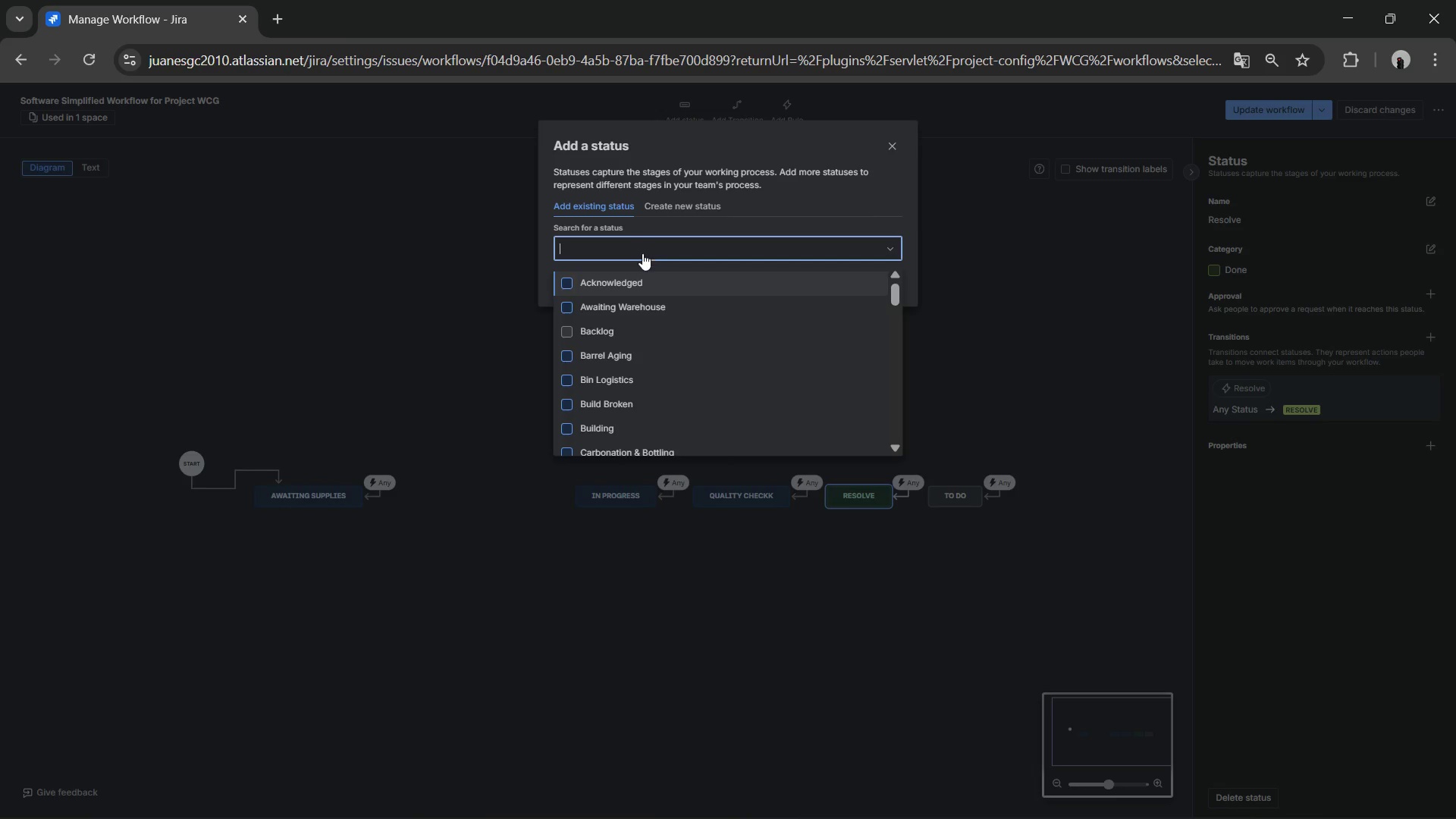 
type(res)
 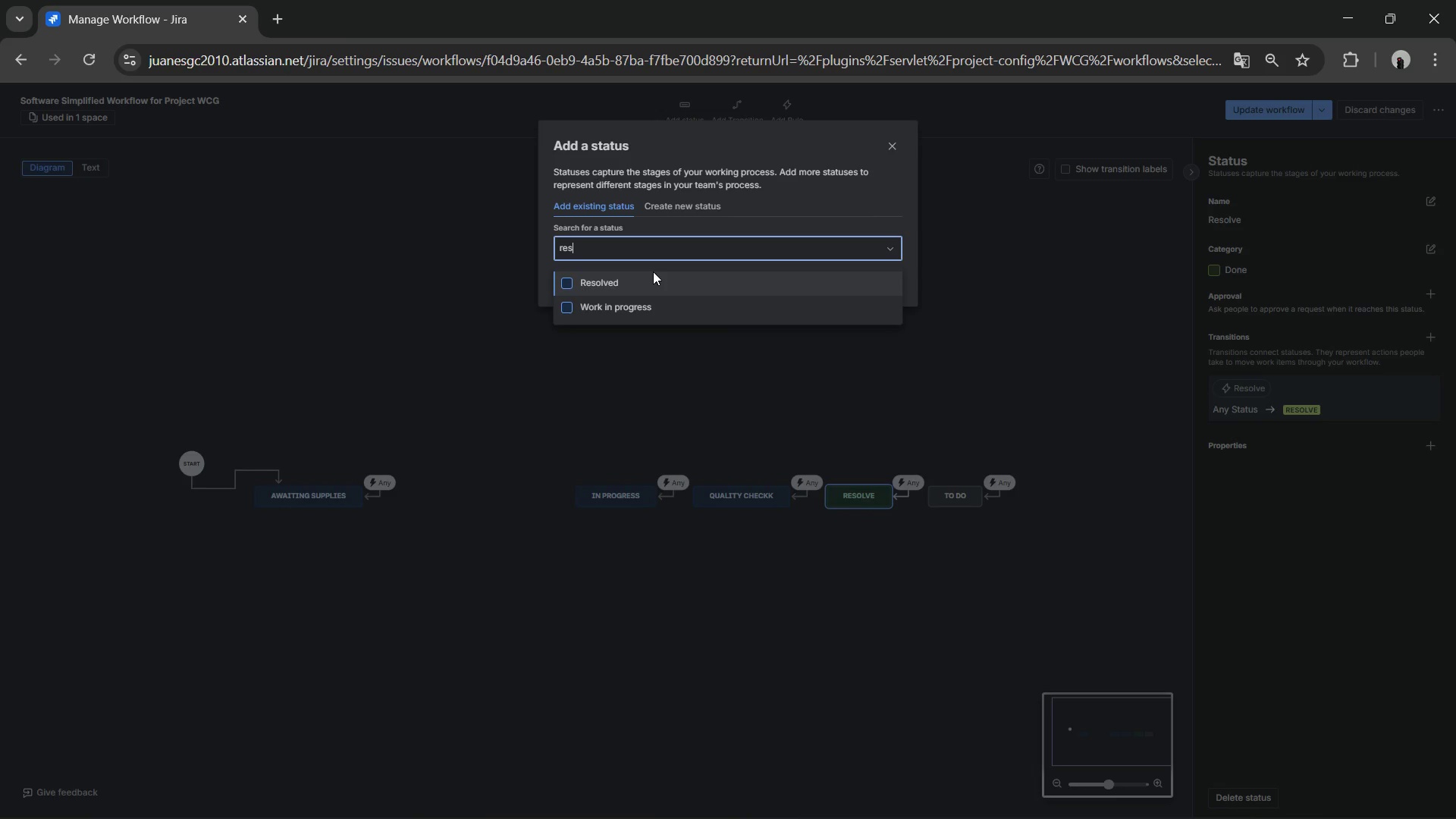 
left_click([645, 276])
 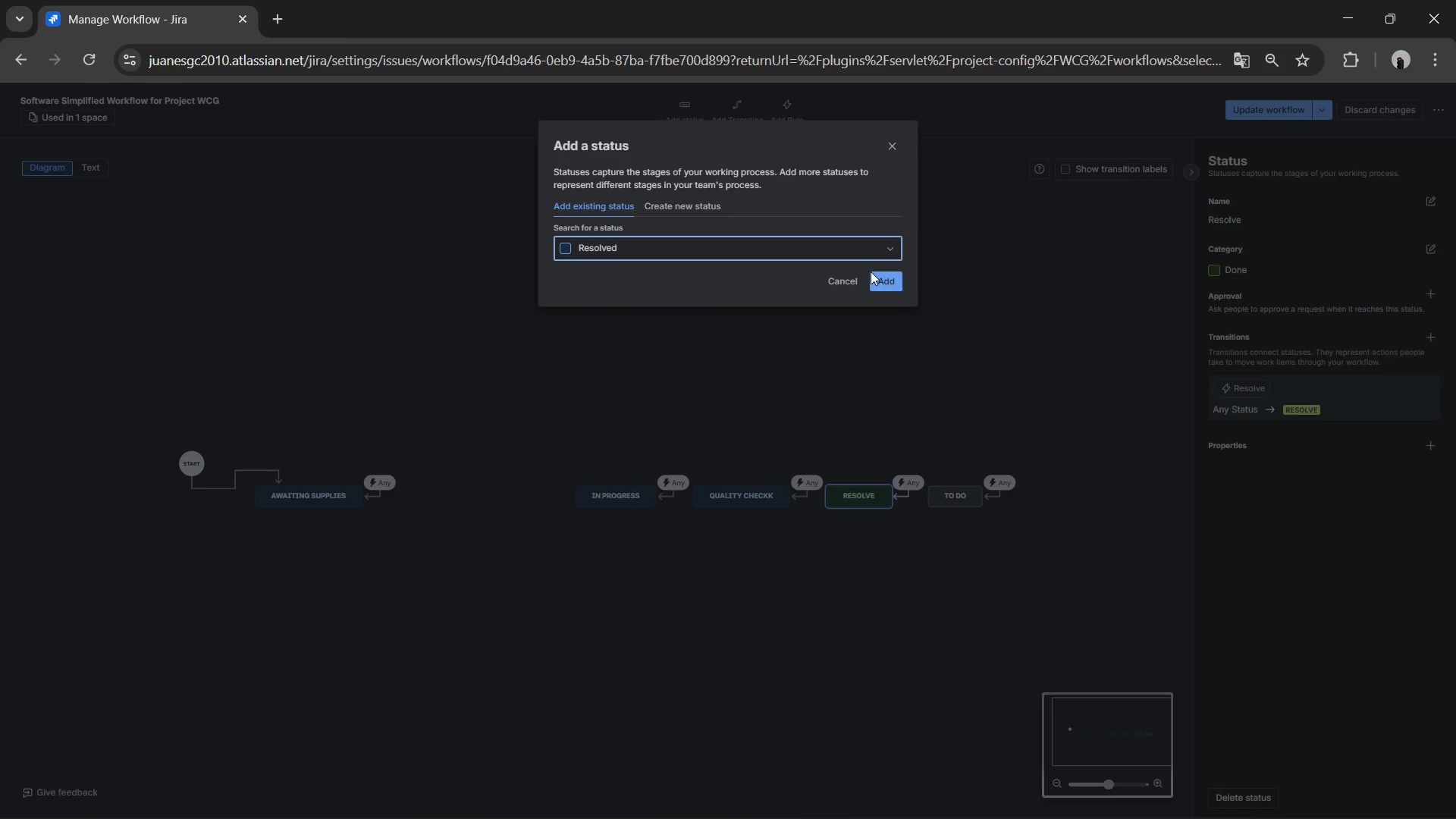 
left_click([890, 278])
 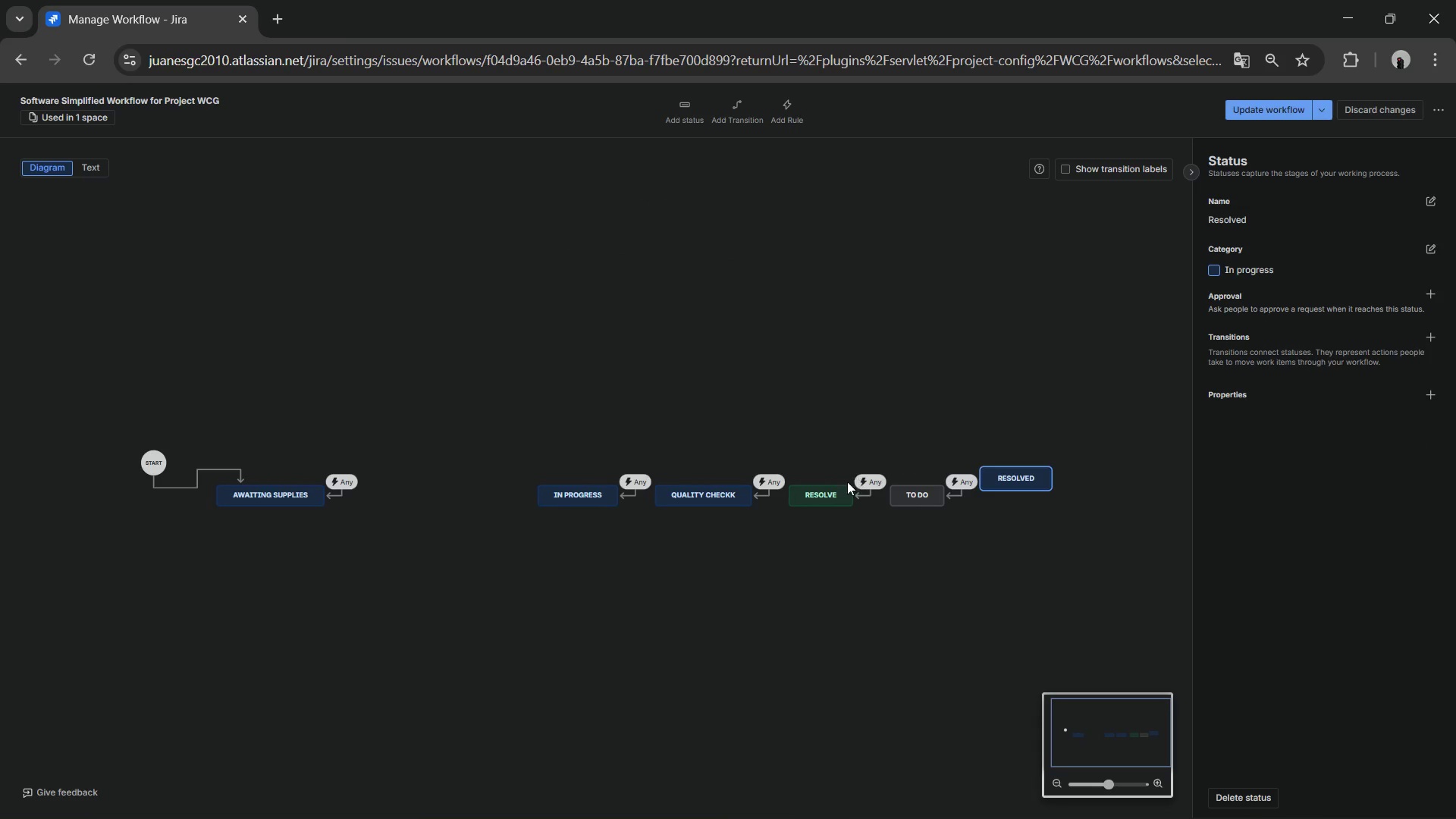 
left_click([827, 490])
 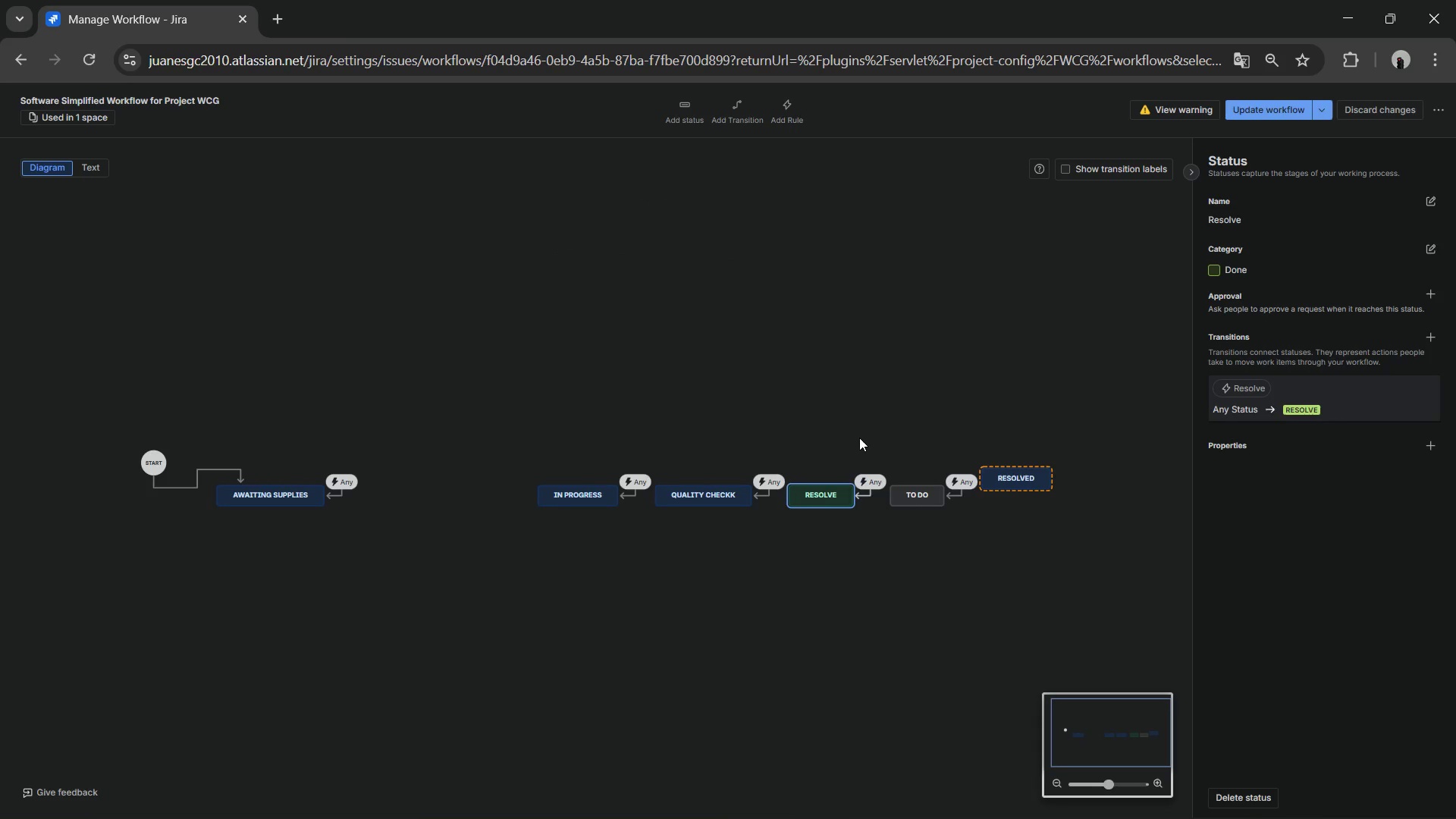 
key(Delete)
 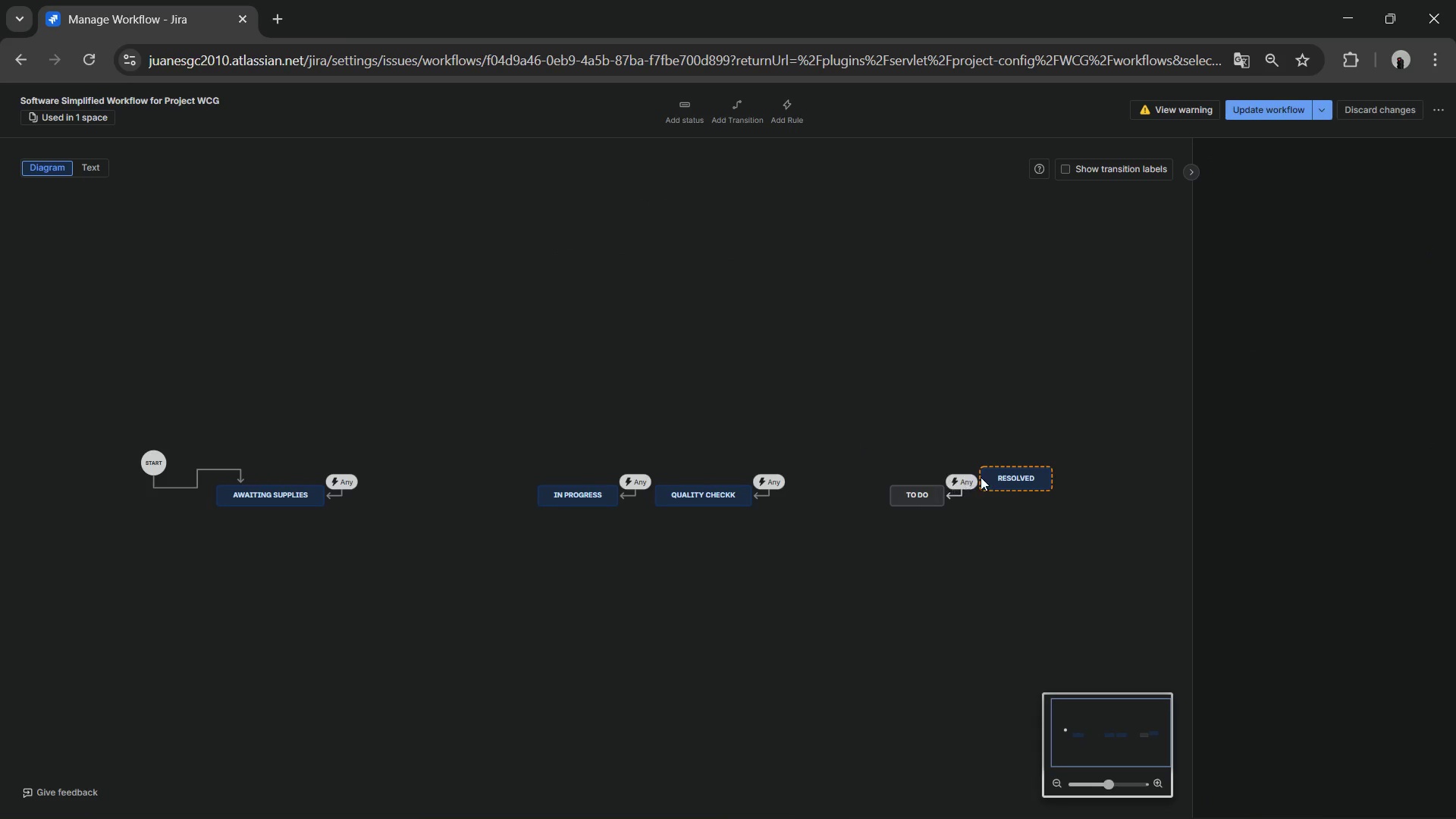 
left_click([984, 477])
 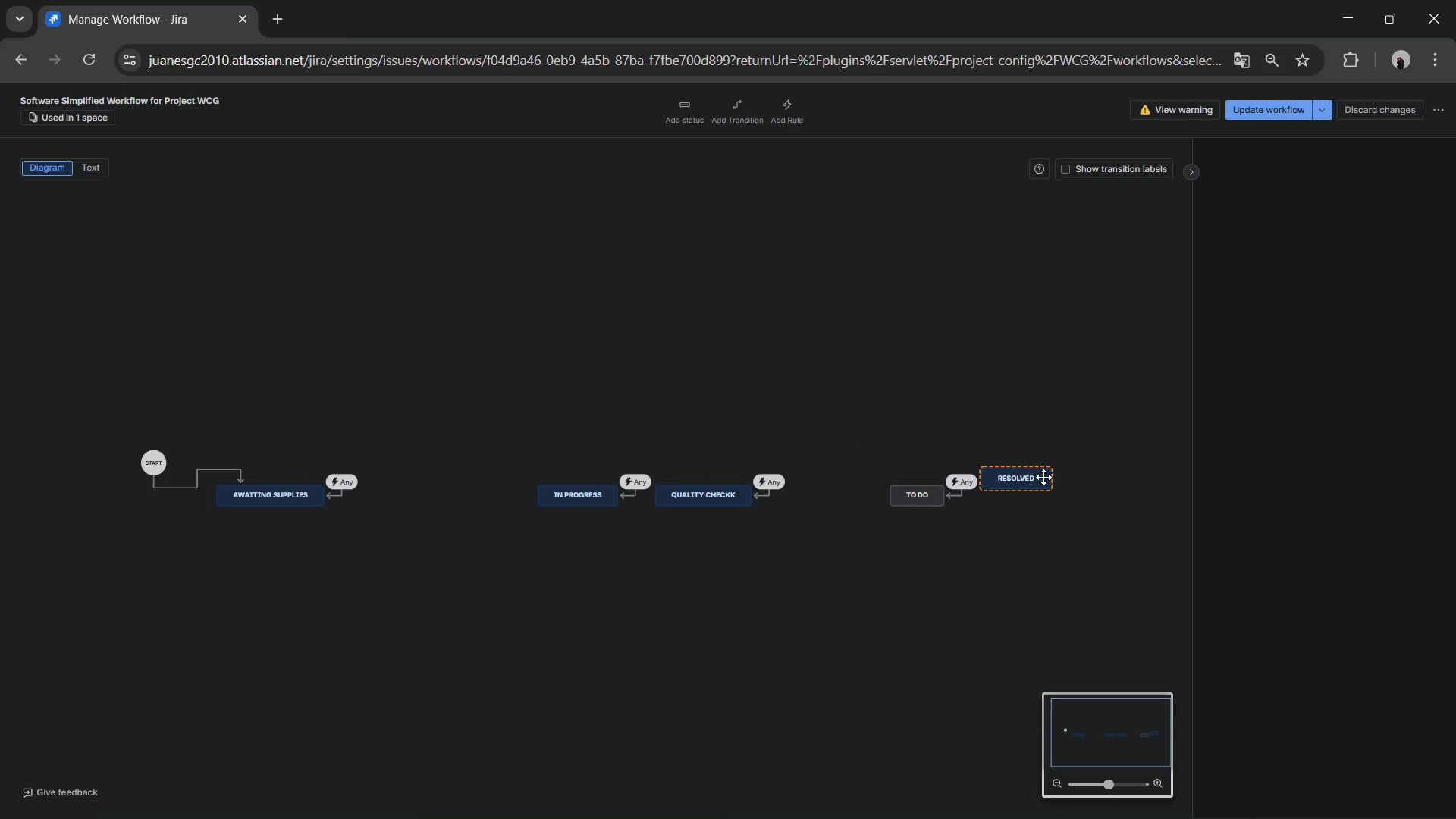 
left_click([1067, 470])
 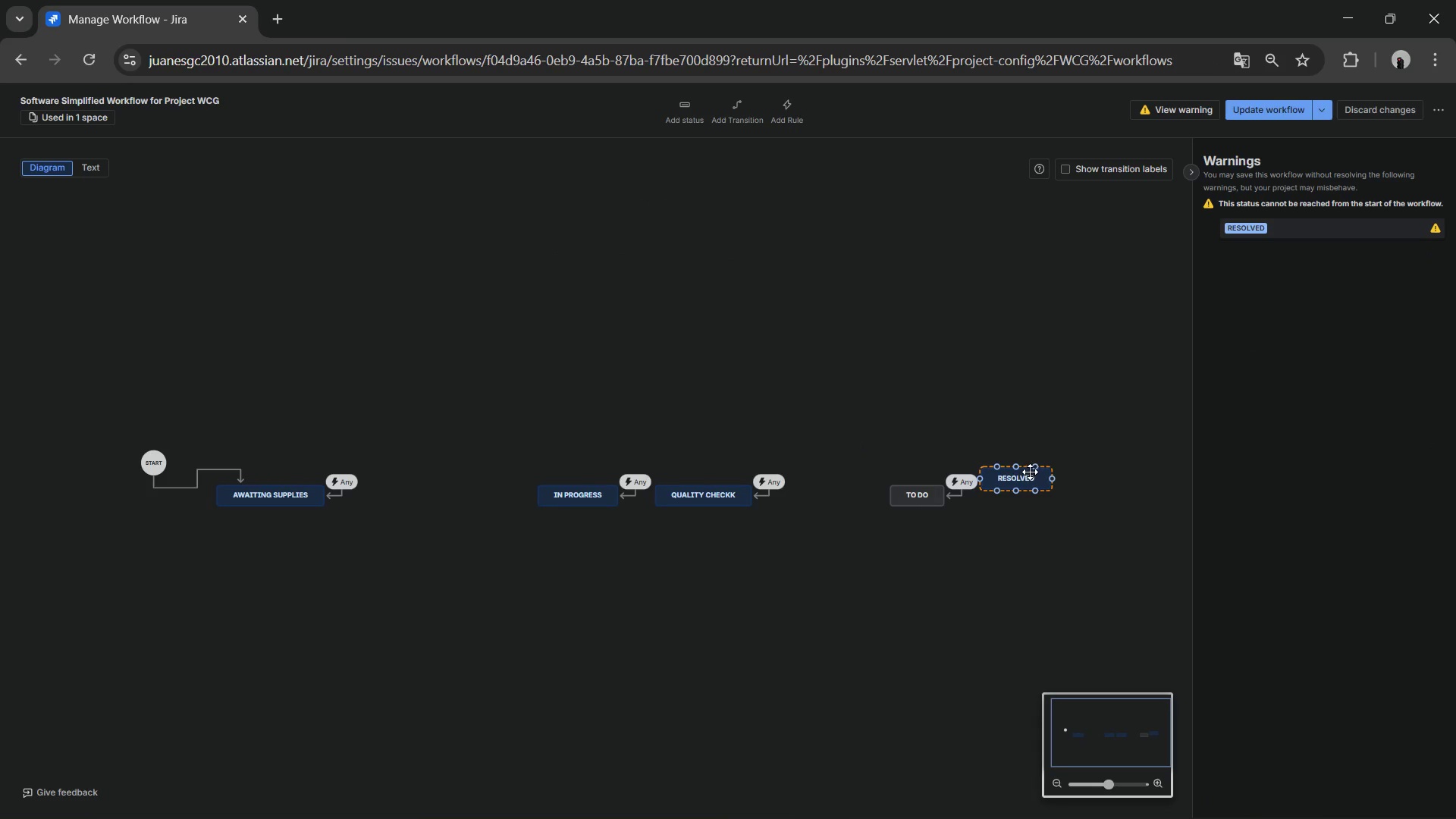 
left_click([1029, 483])
 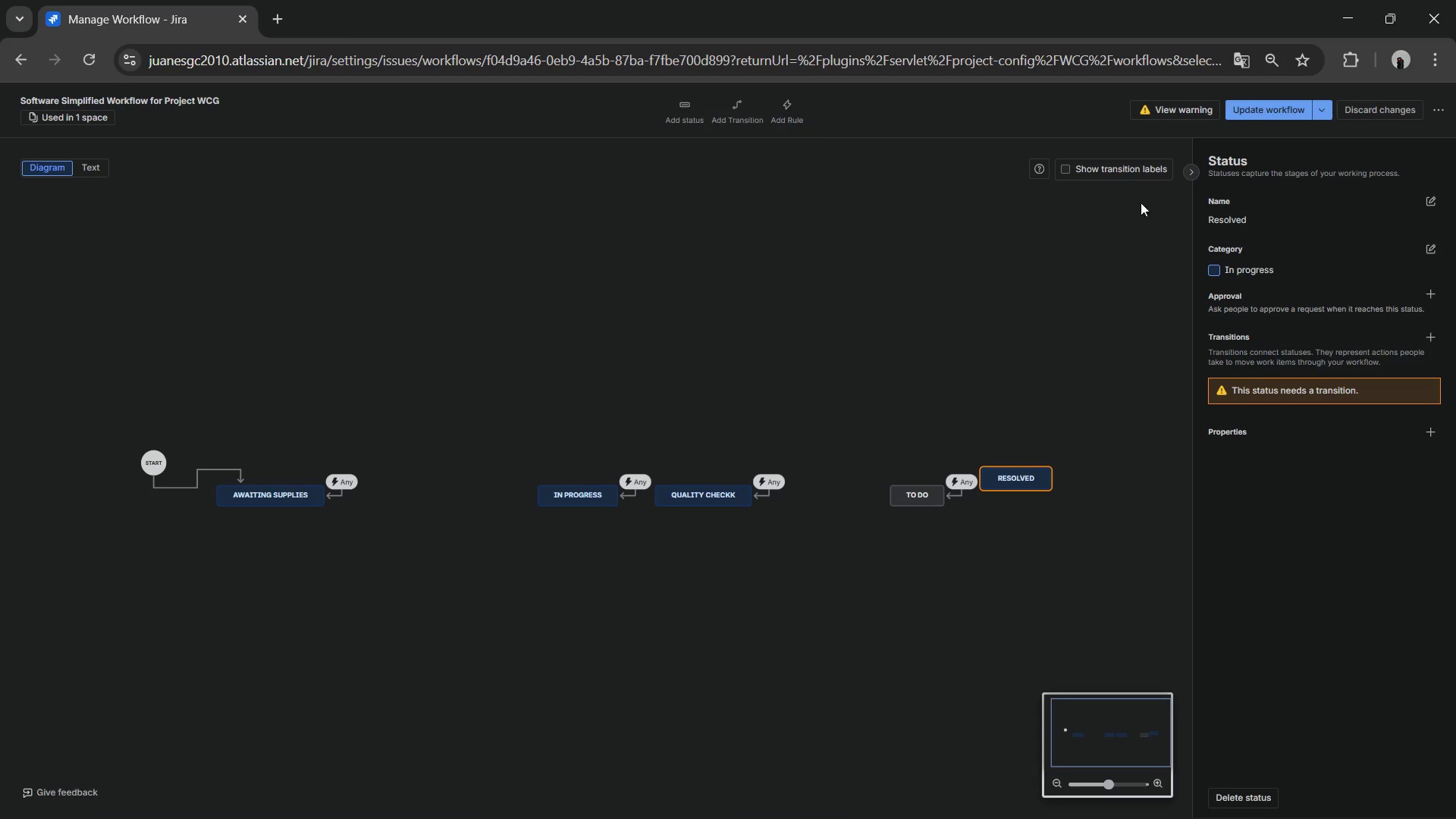 
left_click([1433, 243])
 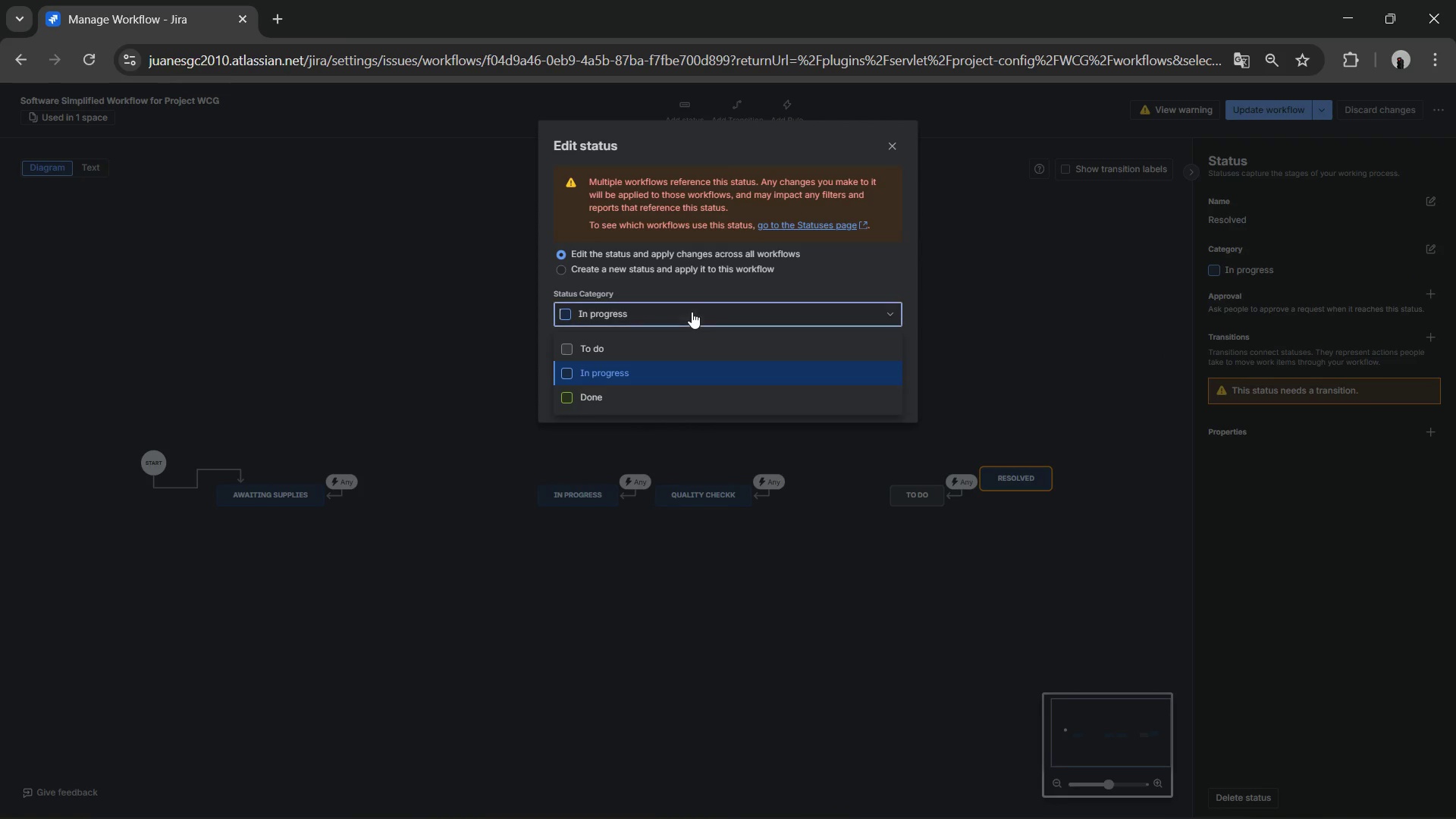 
left_click([623, 397])
 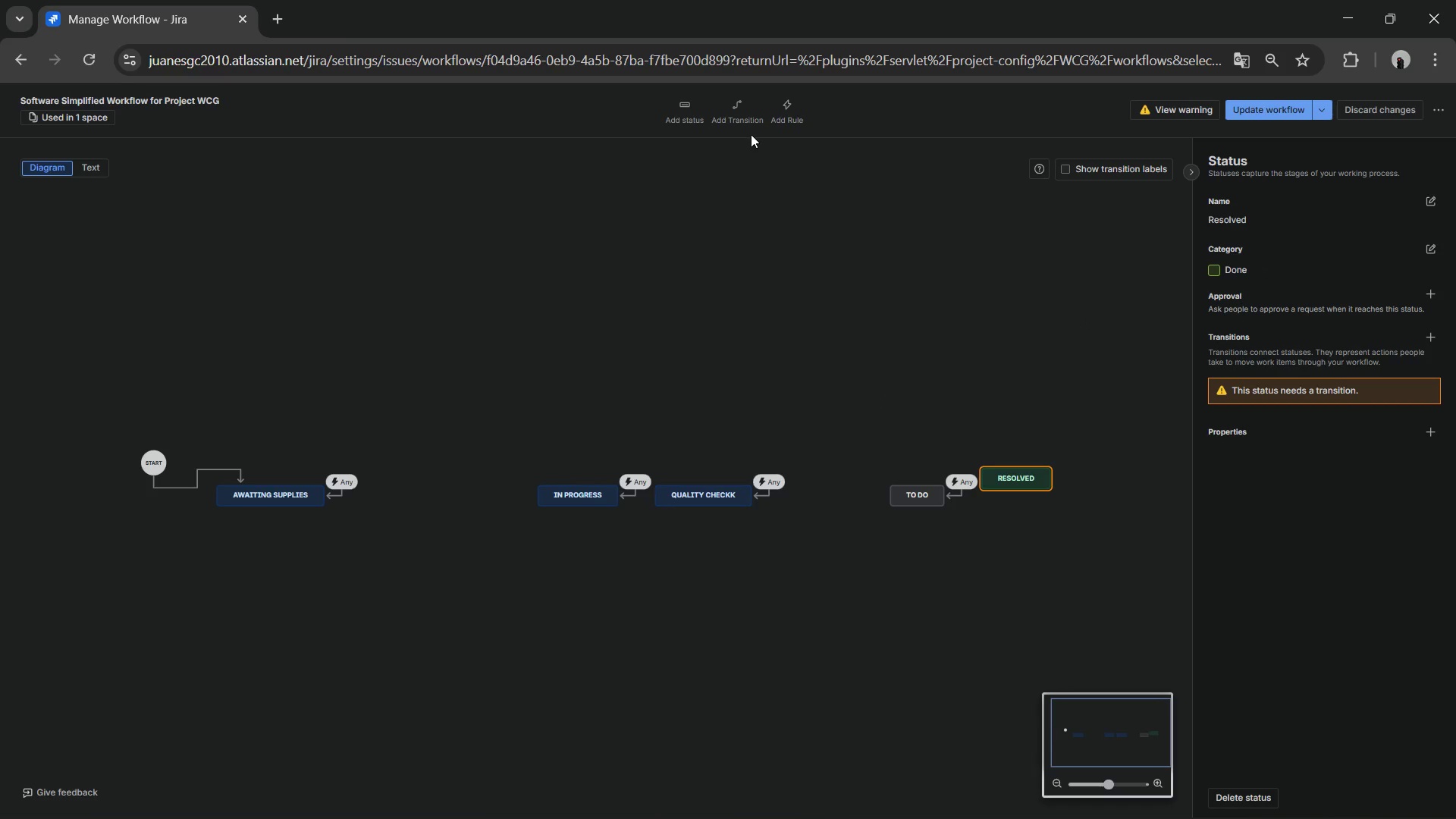 
left_click([778, 407])
 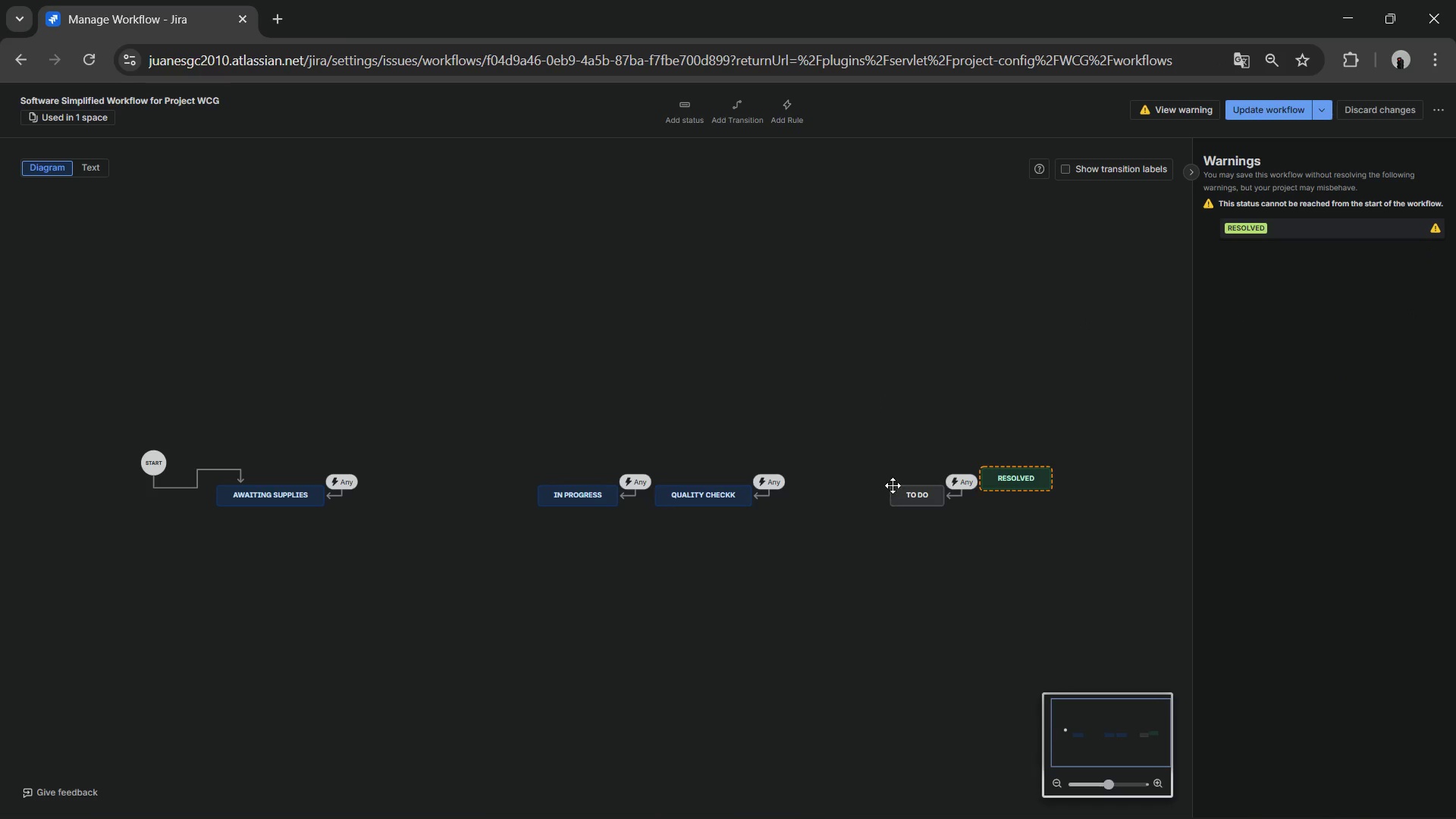 
left_click([916, 488])
 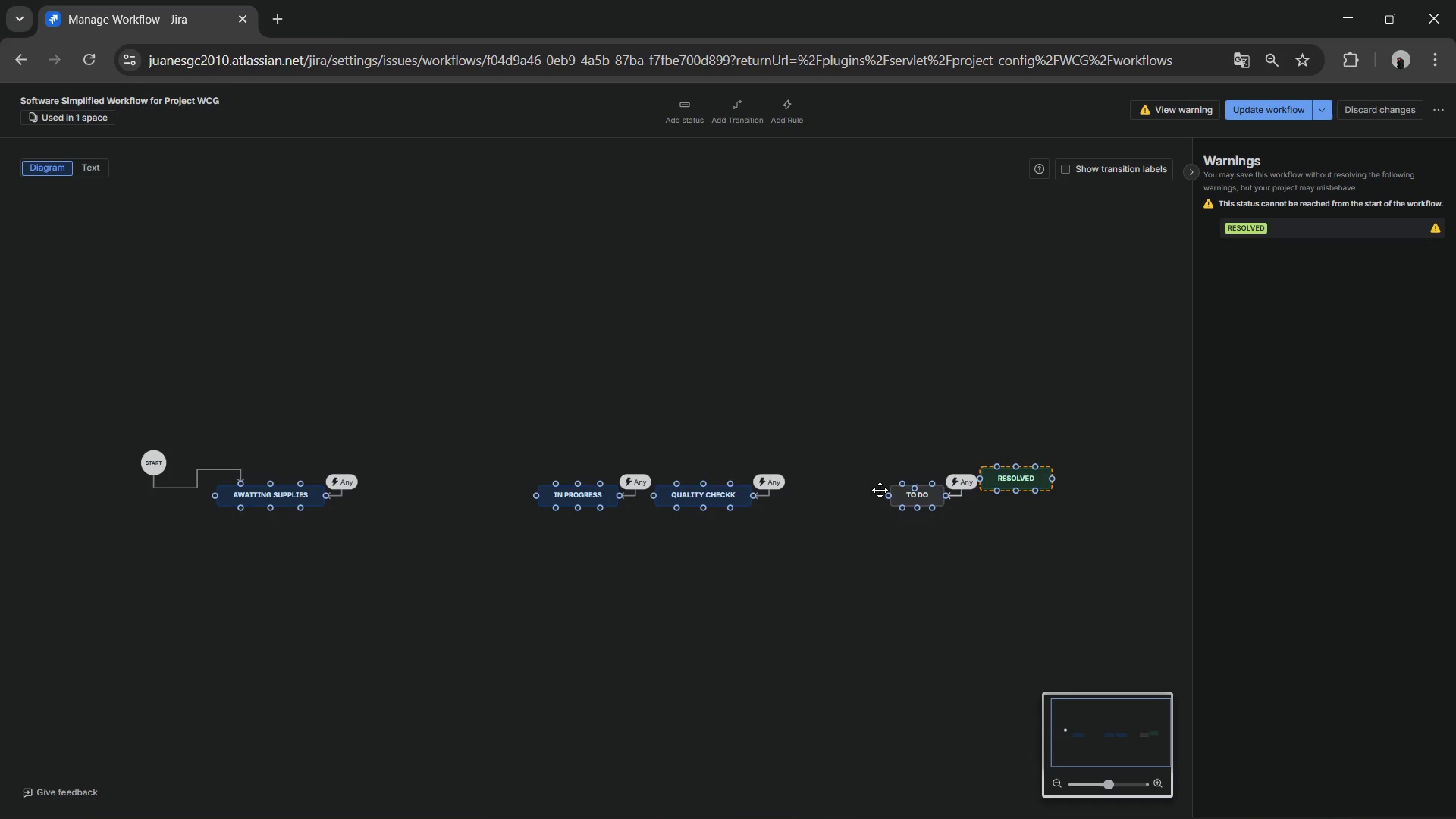 
left_click_drag(start_coordinate=[915, 488], to_coordinate=[152, 459])
 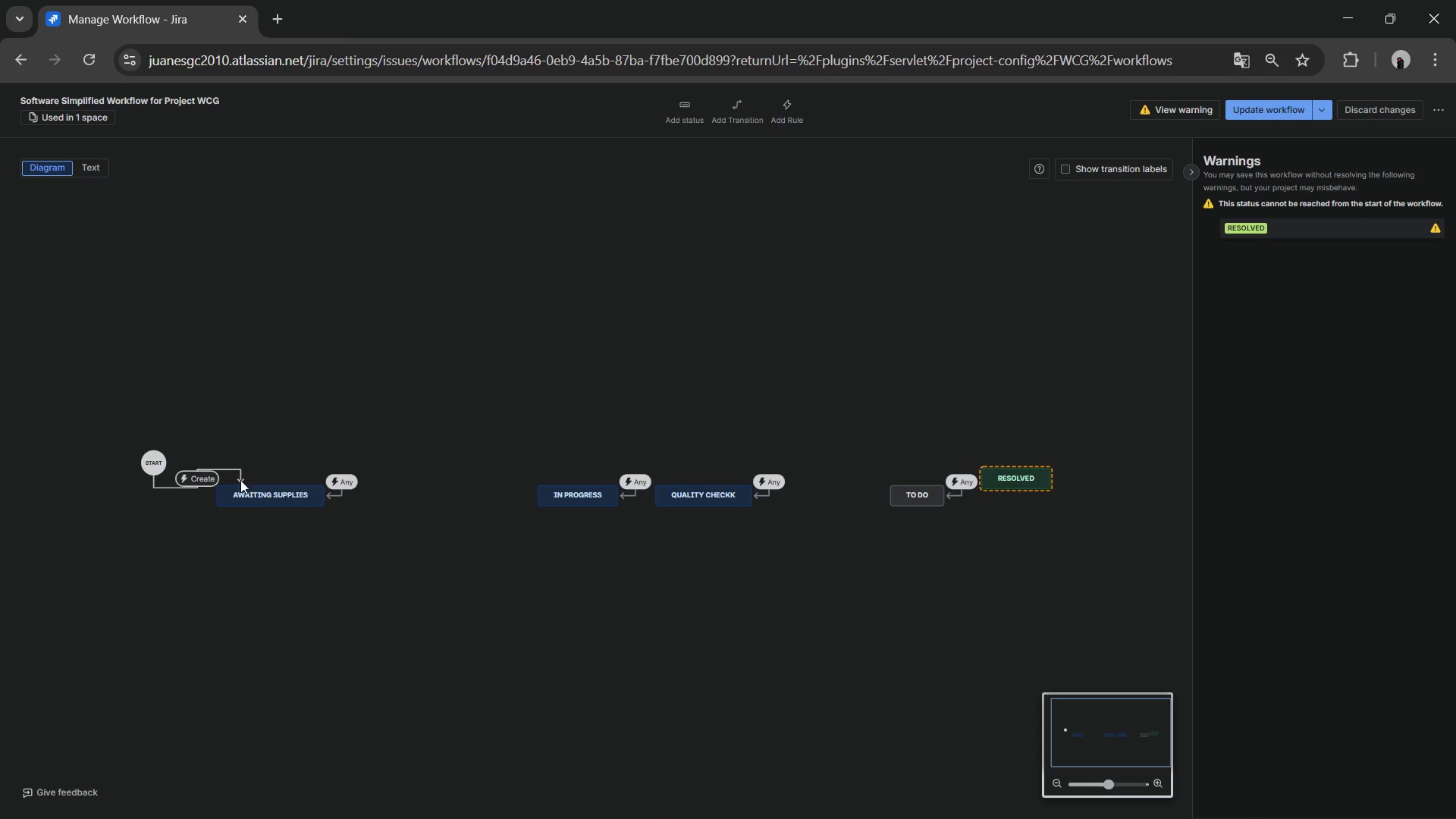 
left_click_drag(start_coordinate=[240, 479], to_coordinate=[384, 416])
 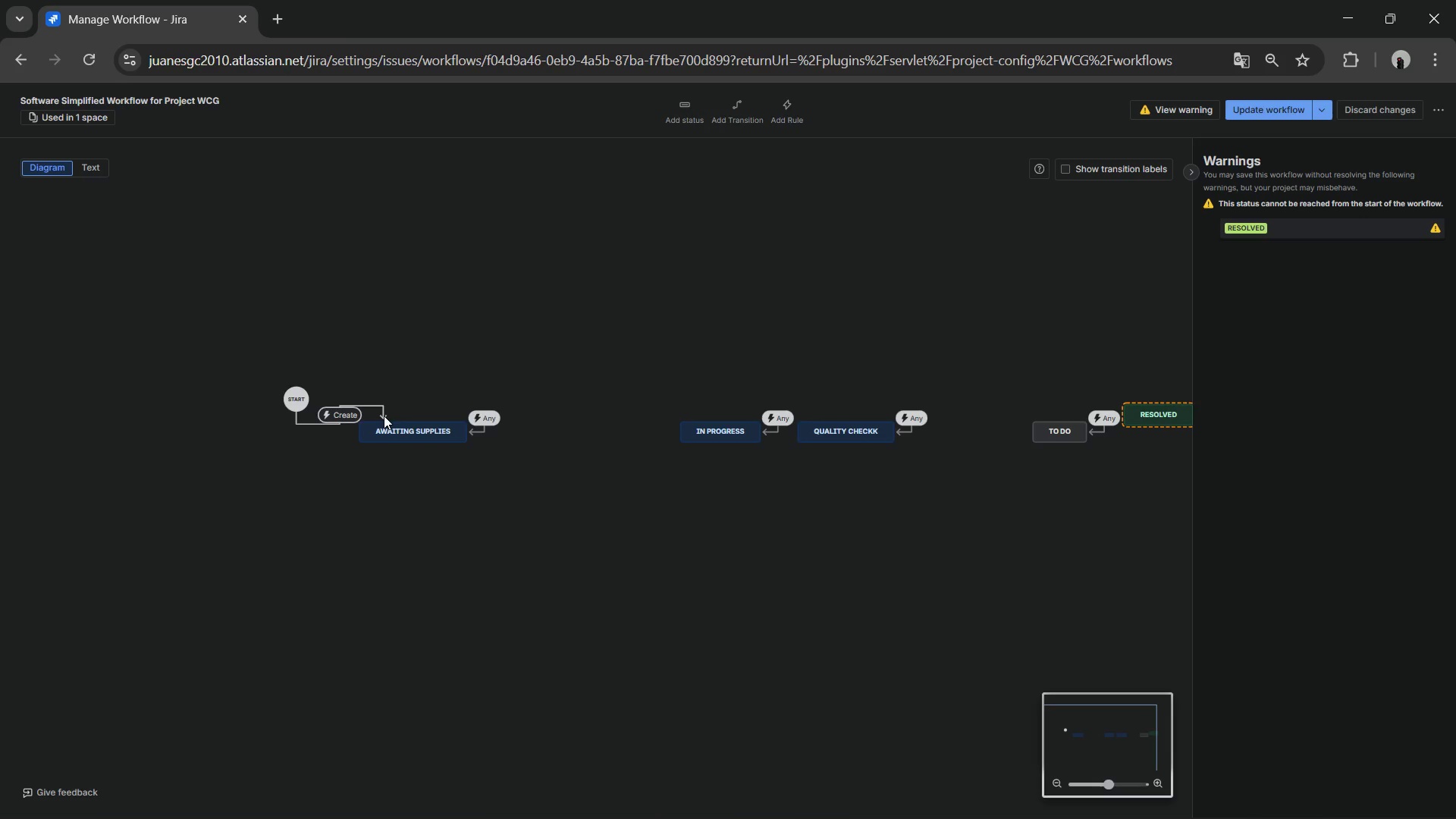 
left_click([384, 416])
 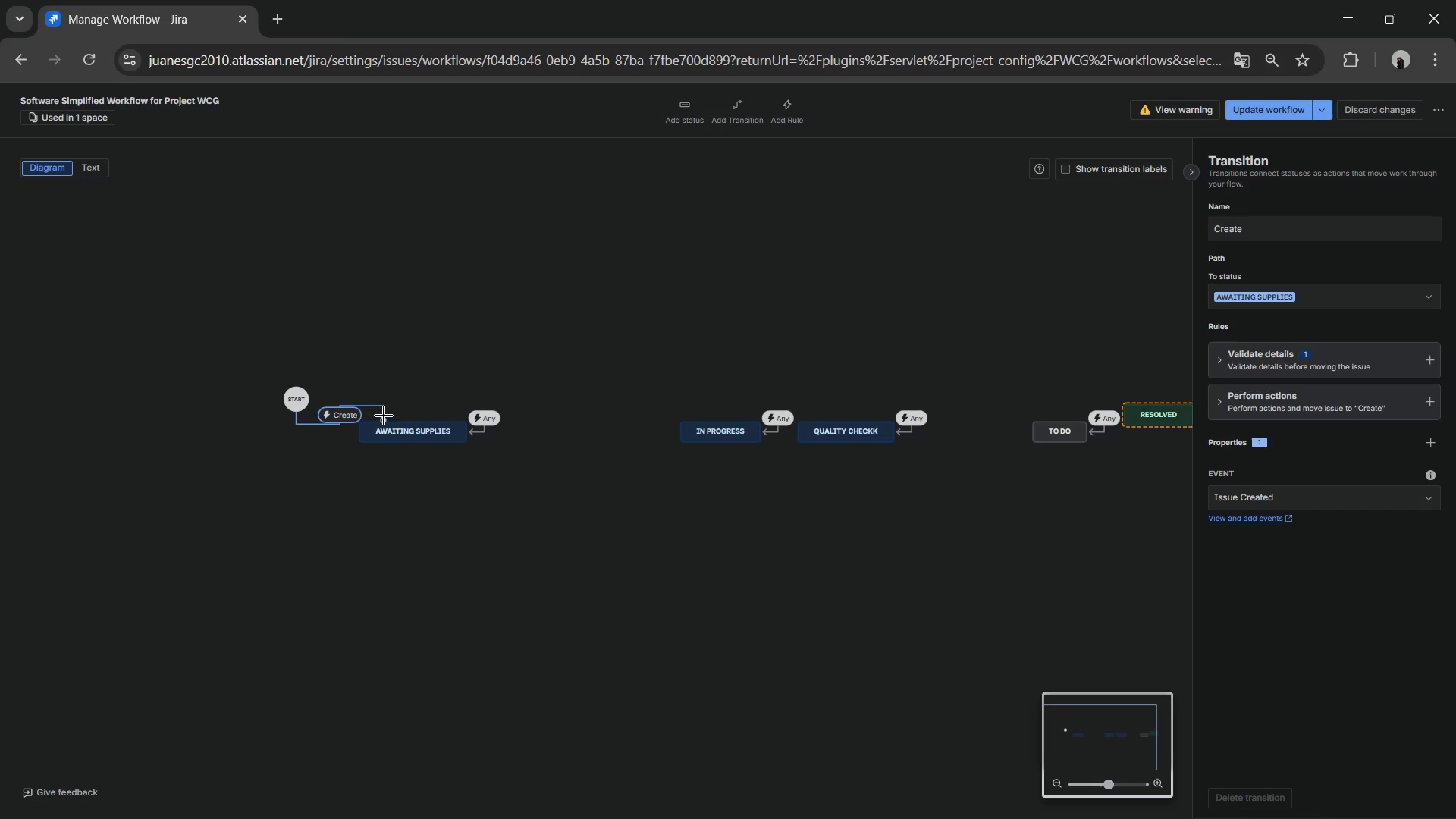 
left_click_drag(start_coordinate=[384, 416], to_coordinate=[1028, 433])
 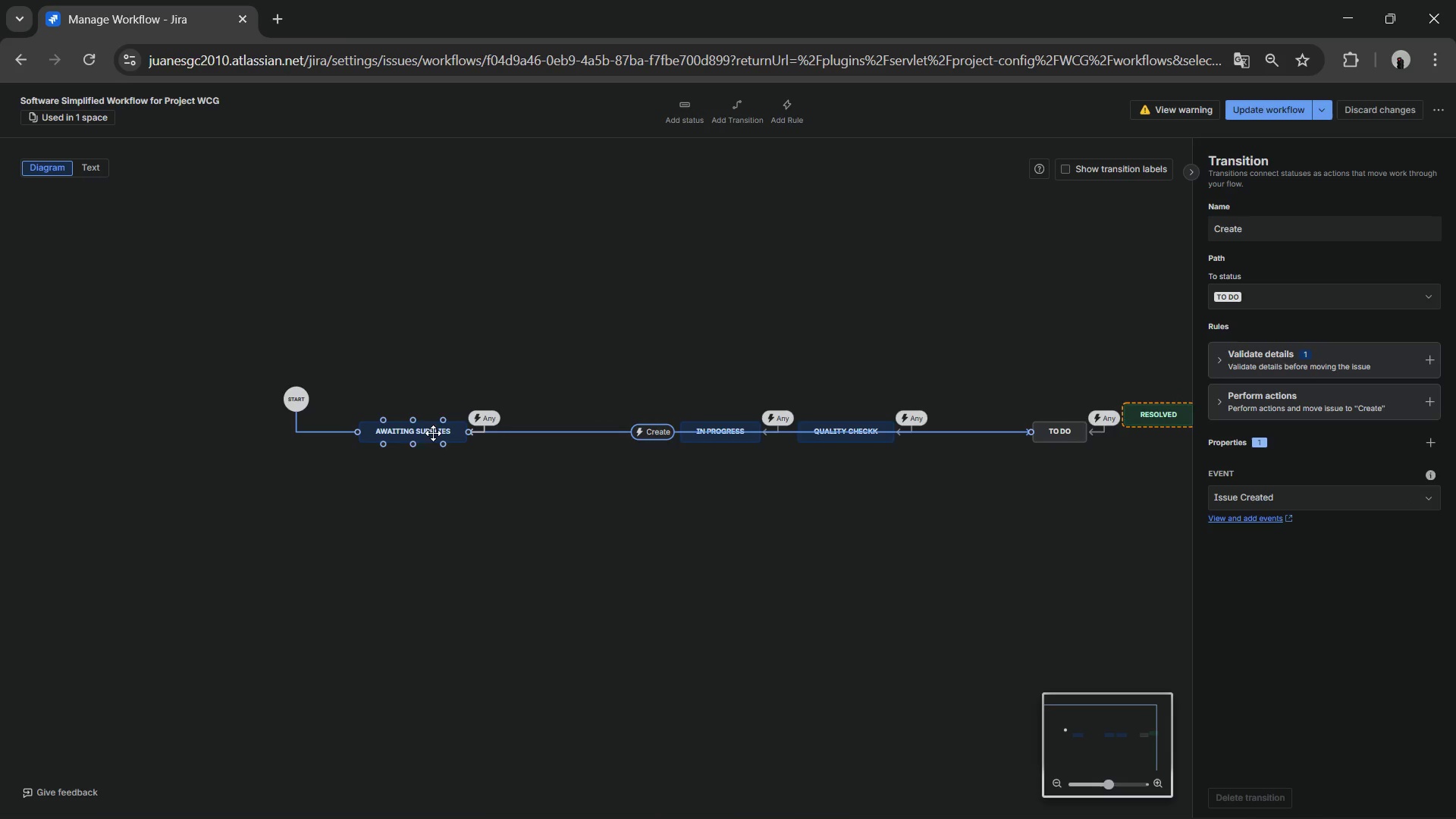 
left_click_drag(start_coordinate=[424, 439], to_coordinate=[684, 271])
 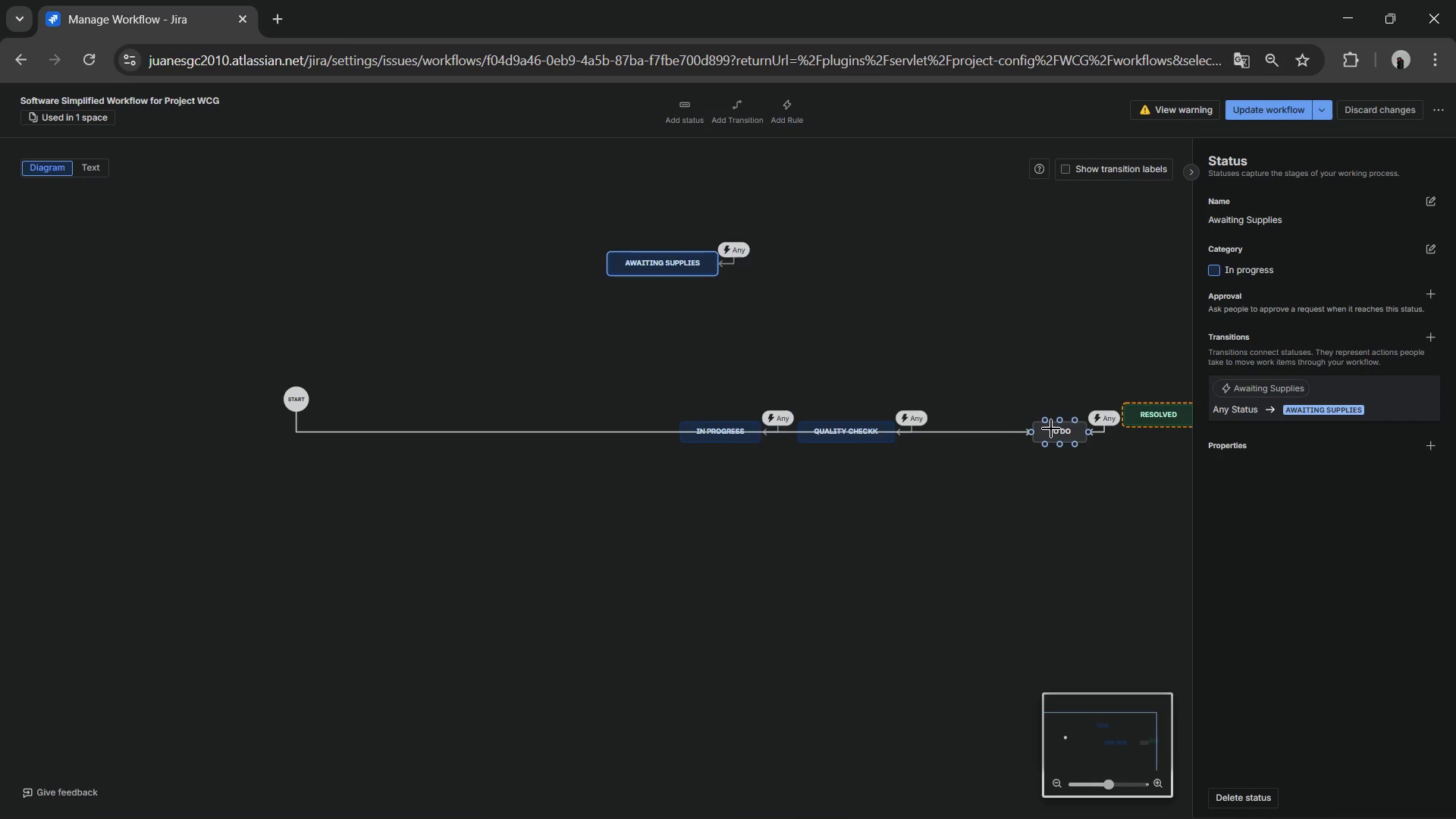 
left_click_drag(start_coordinate=[1057, 431], to_coordinate=[516, 426])
 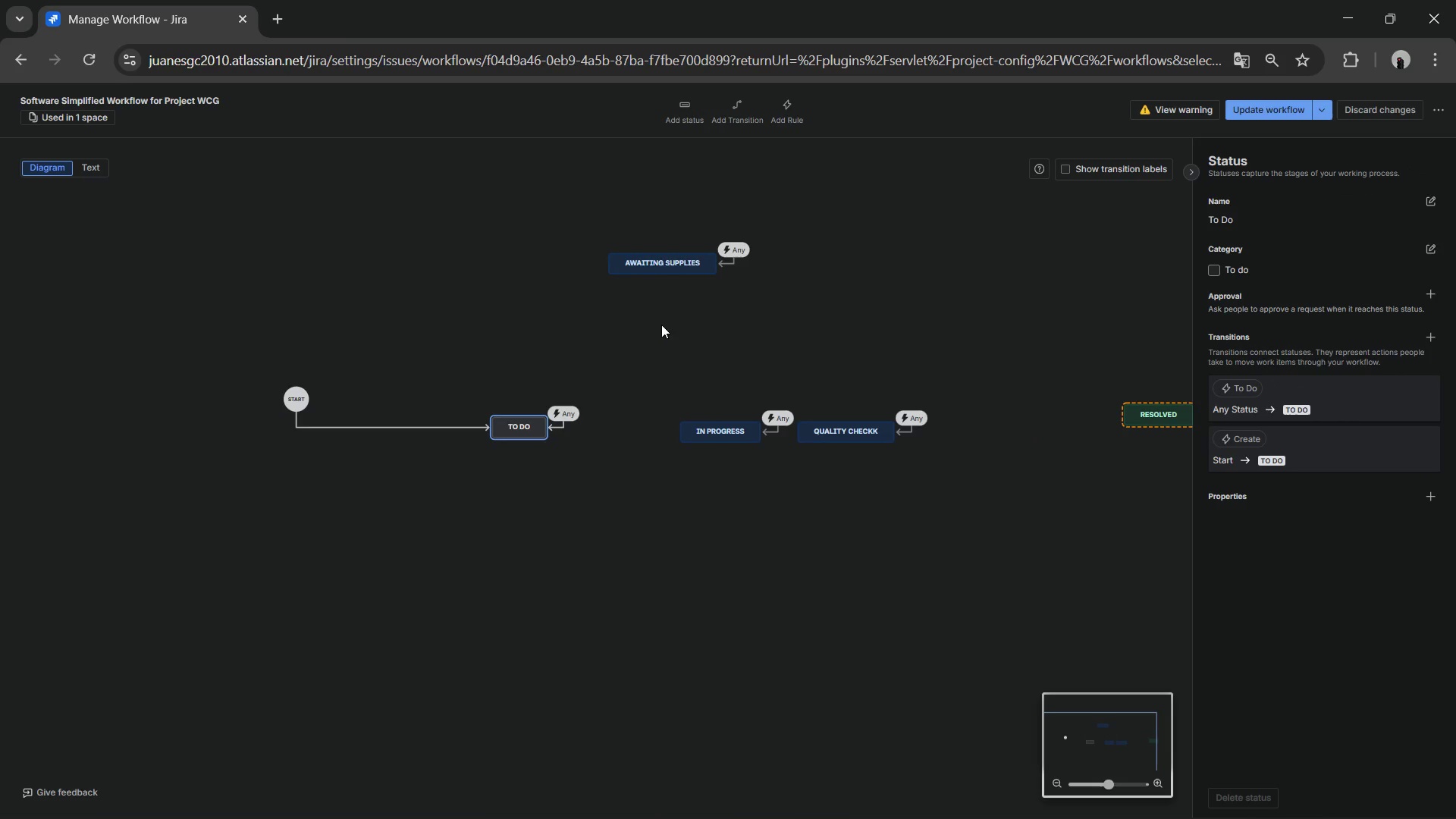 
left_click_drag(start_coordinate=[654, 267], to_coordinate=[853, 336])
 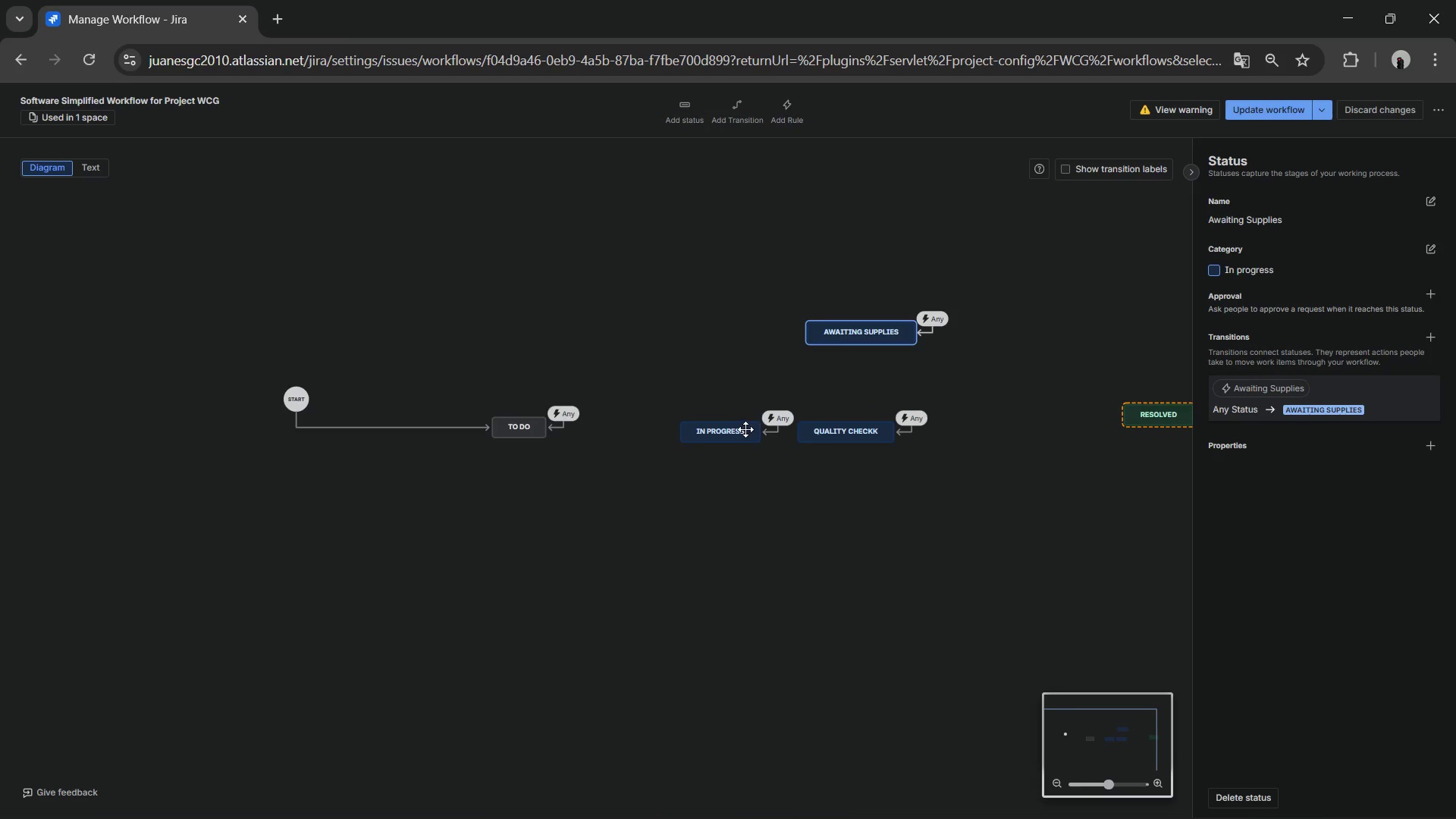 
left_click_drag(start_coordinate=[732, 432], to_coordinate=[686, 430])
 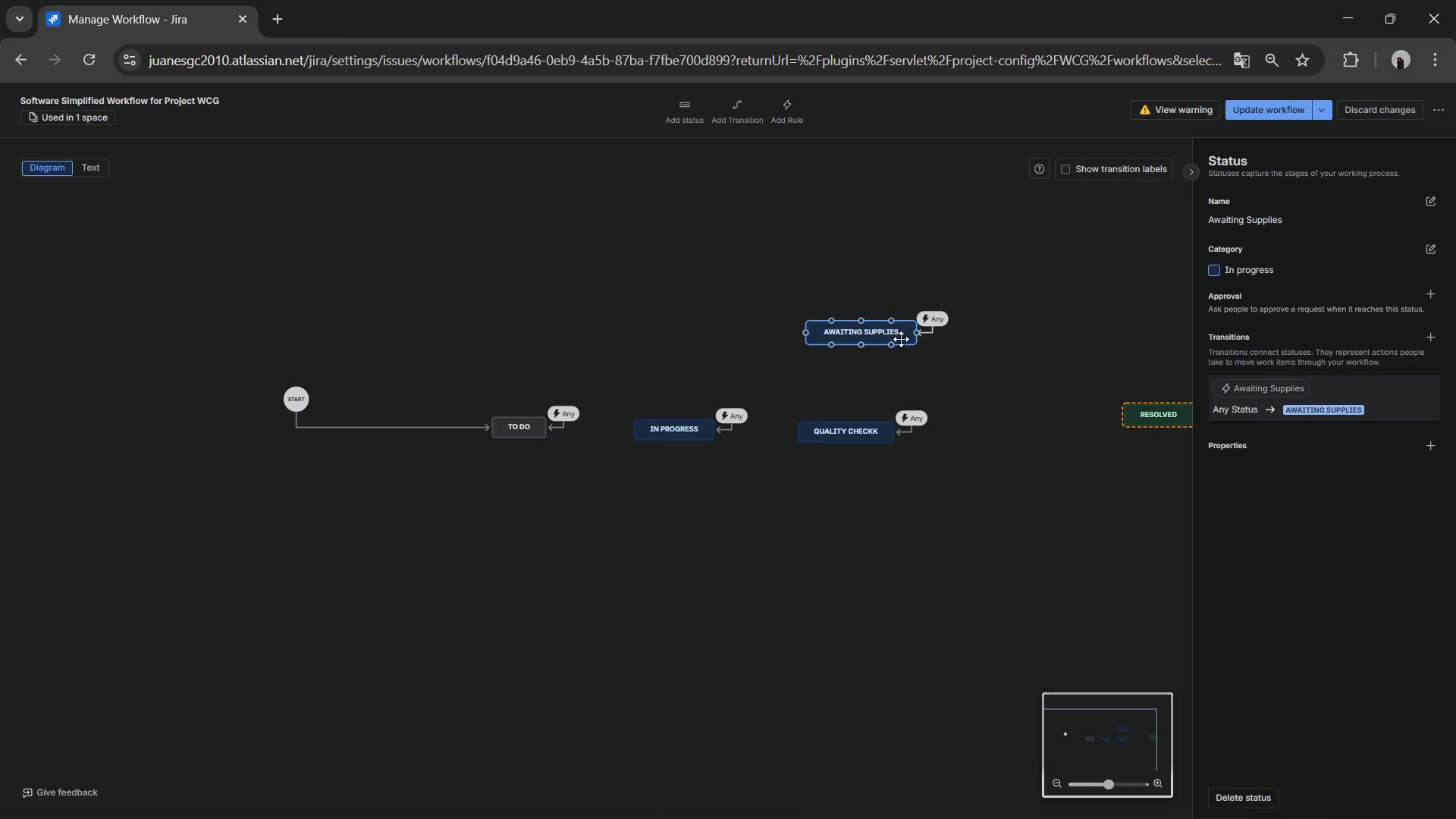 
left_click_drag(start_coordinate=[896, 336], to_coordinate=[821, 413])
 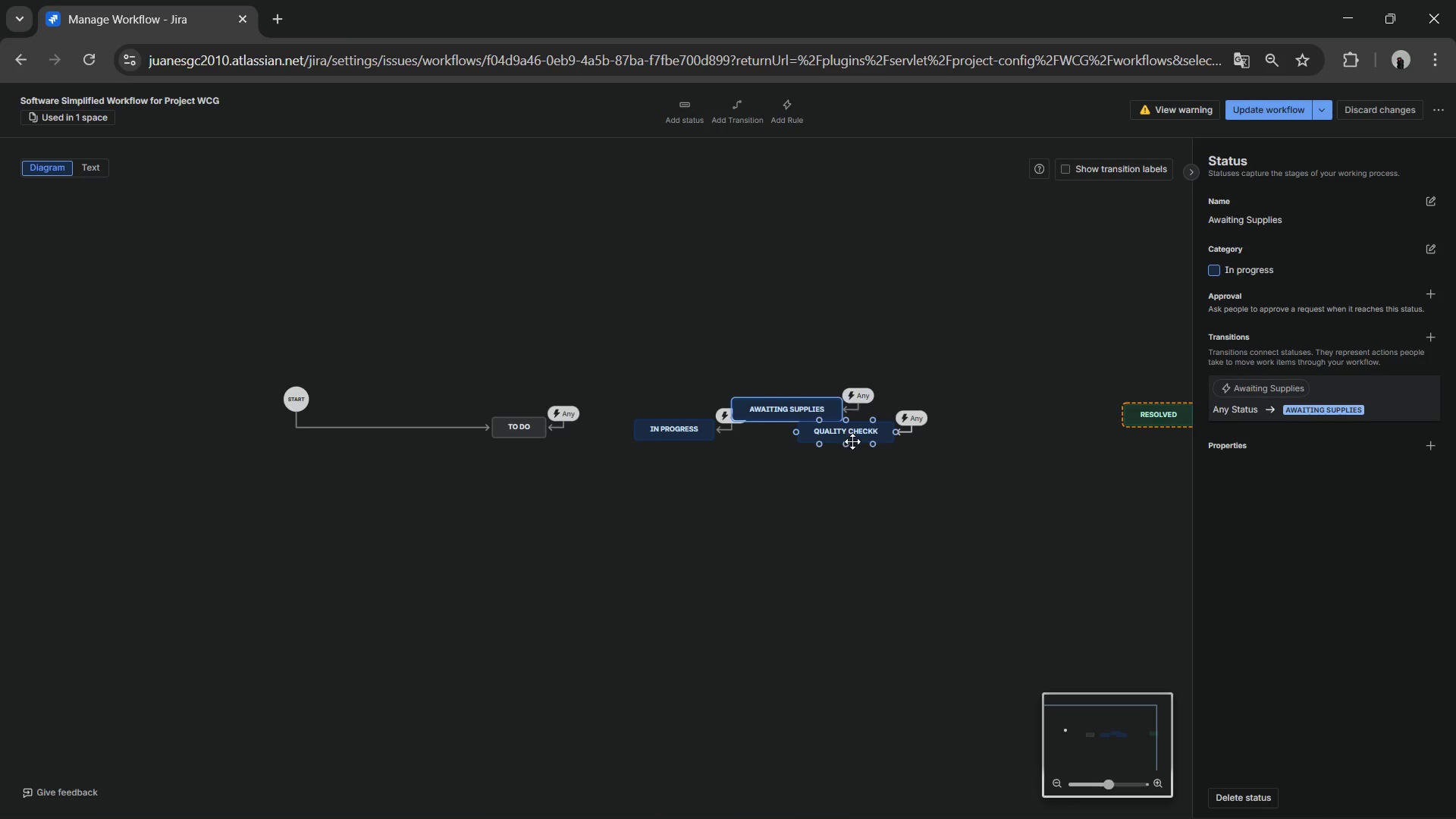 
left_click_drag(start_coordinate=[854, 441], to_coordinate=[942, 421])
 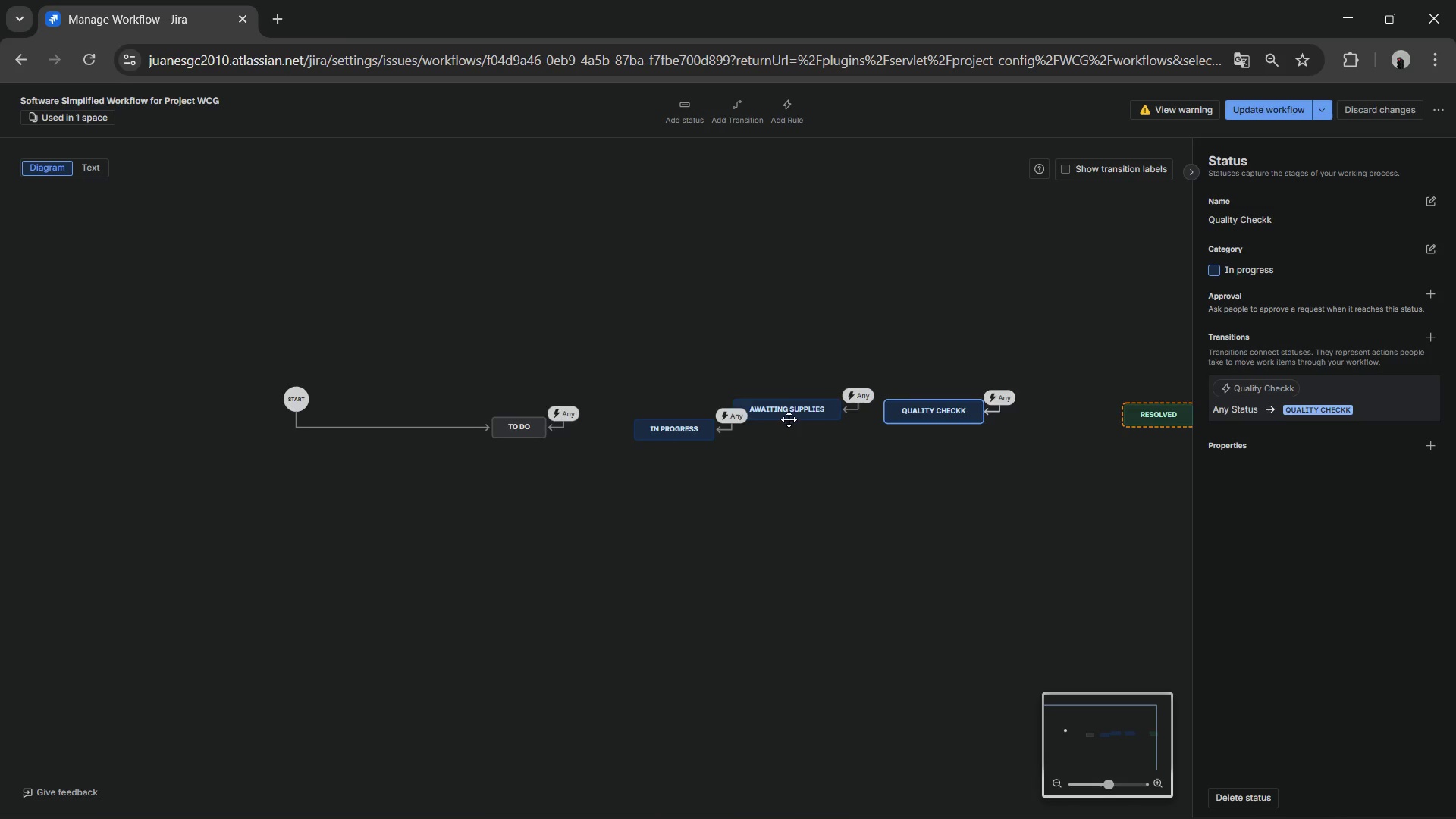 
left_click_drag(start_coordinate=[797, 417], to_coordinate=[827, 427])
 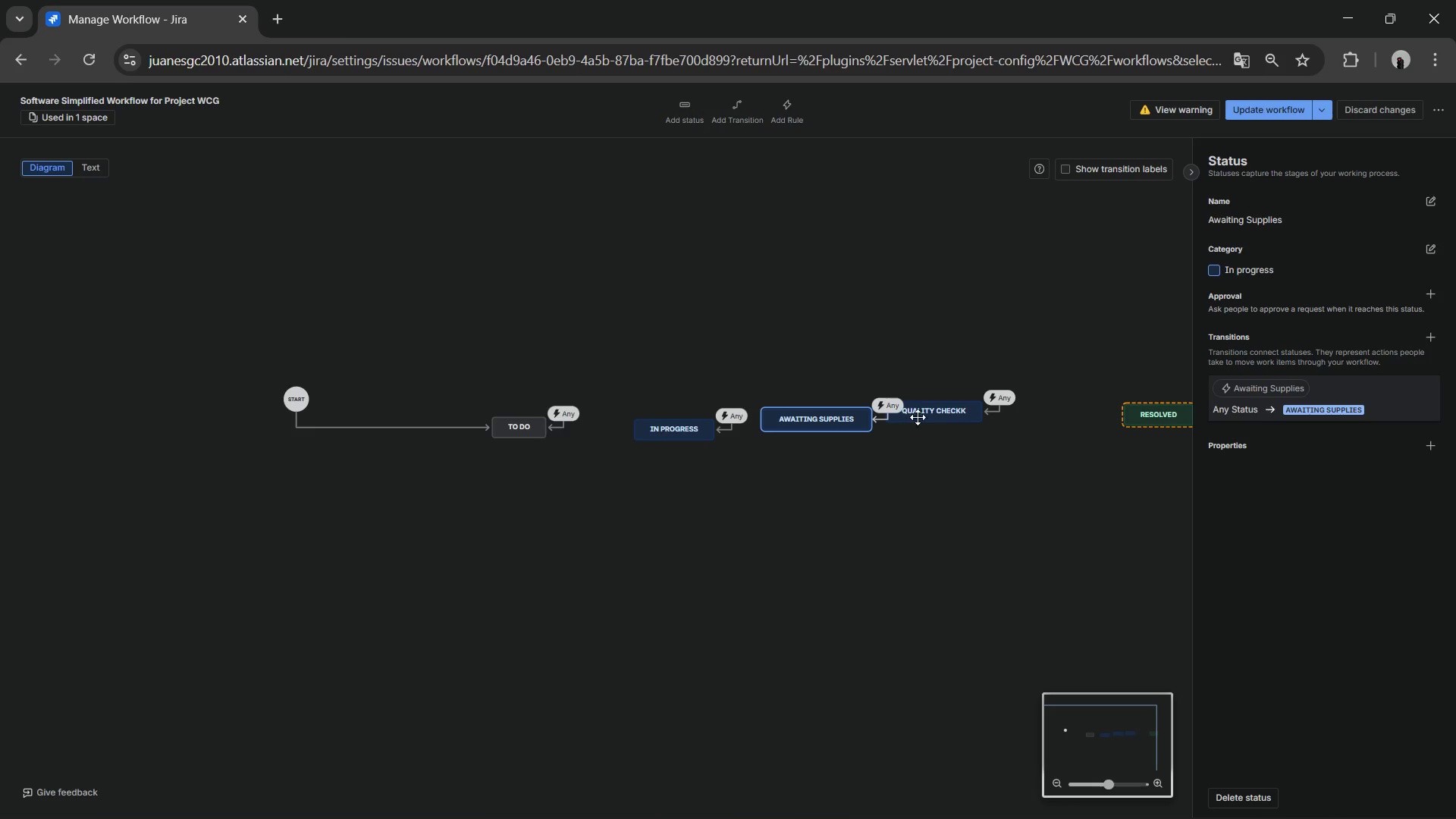 
left_click_drag(start_coordinate=[921, 416], to_coordinate=[959, 425])
 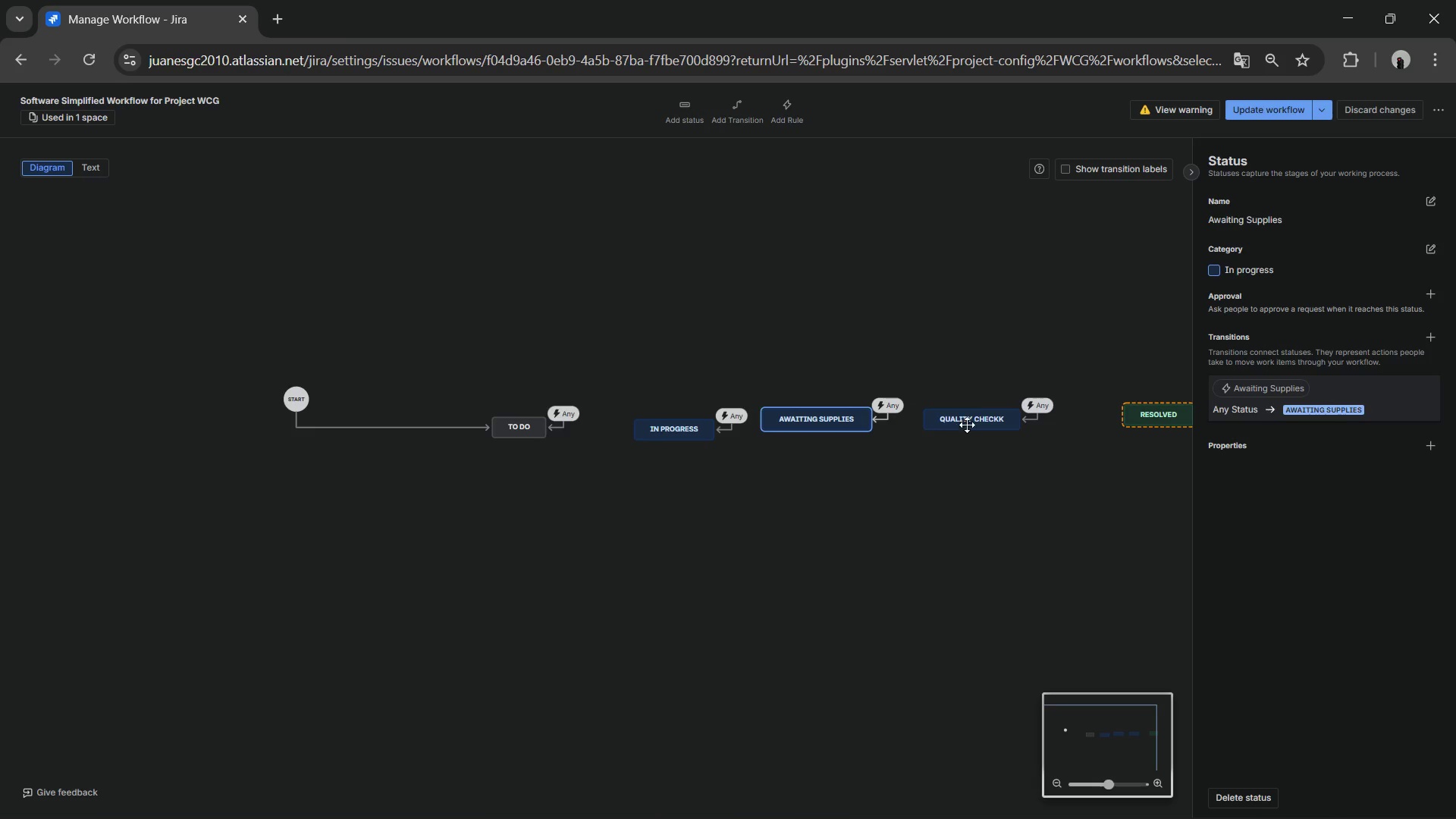 
left_click([968, 423])
 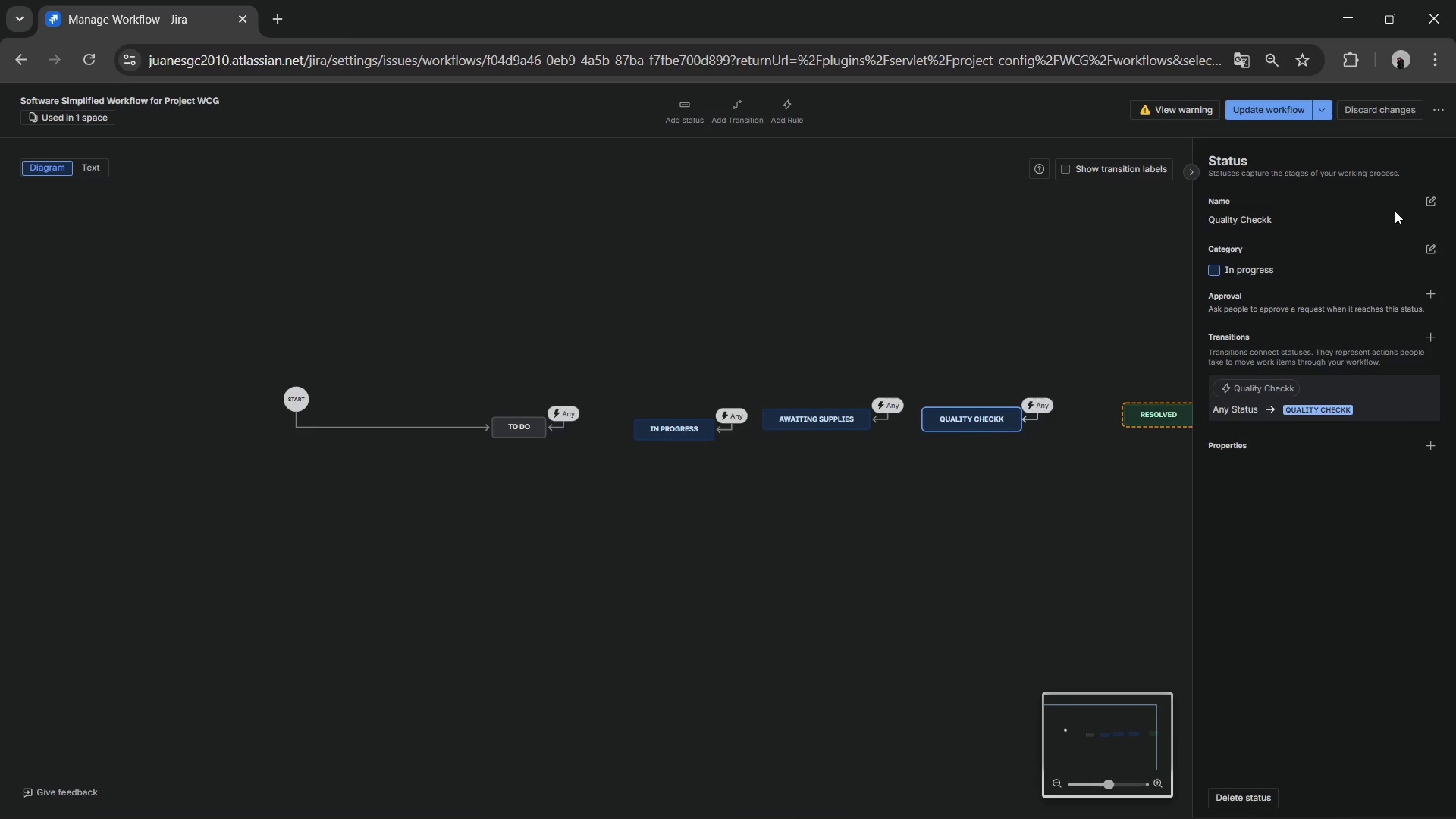 
left_click([1432, 202])
 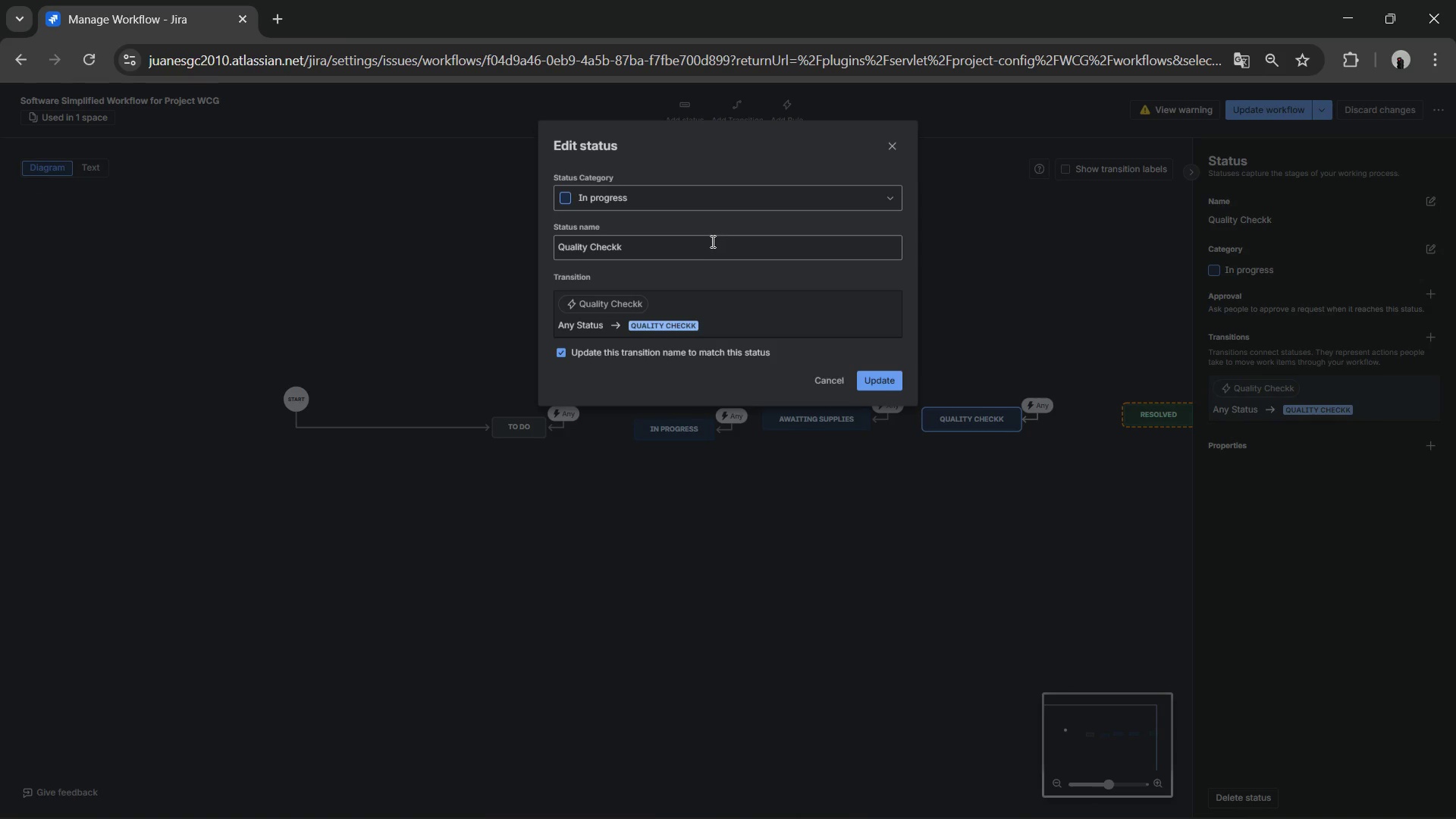 
left_click([700, 249])
 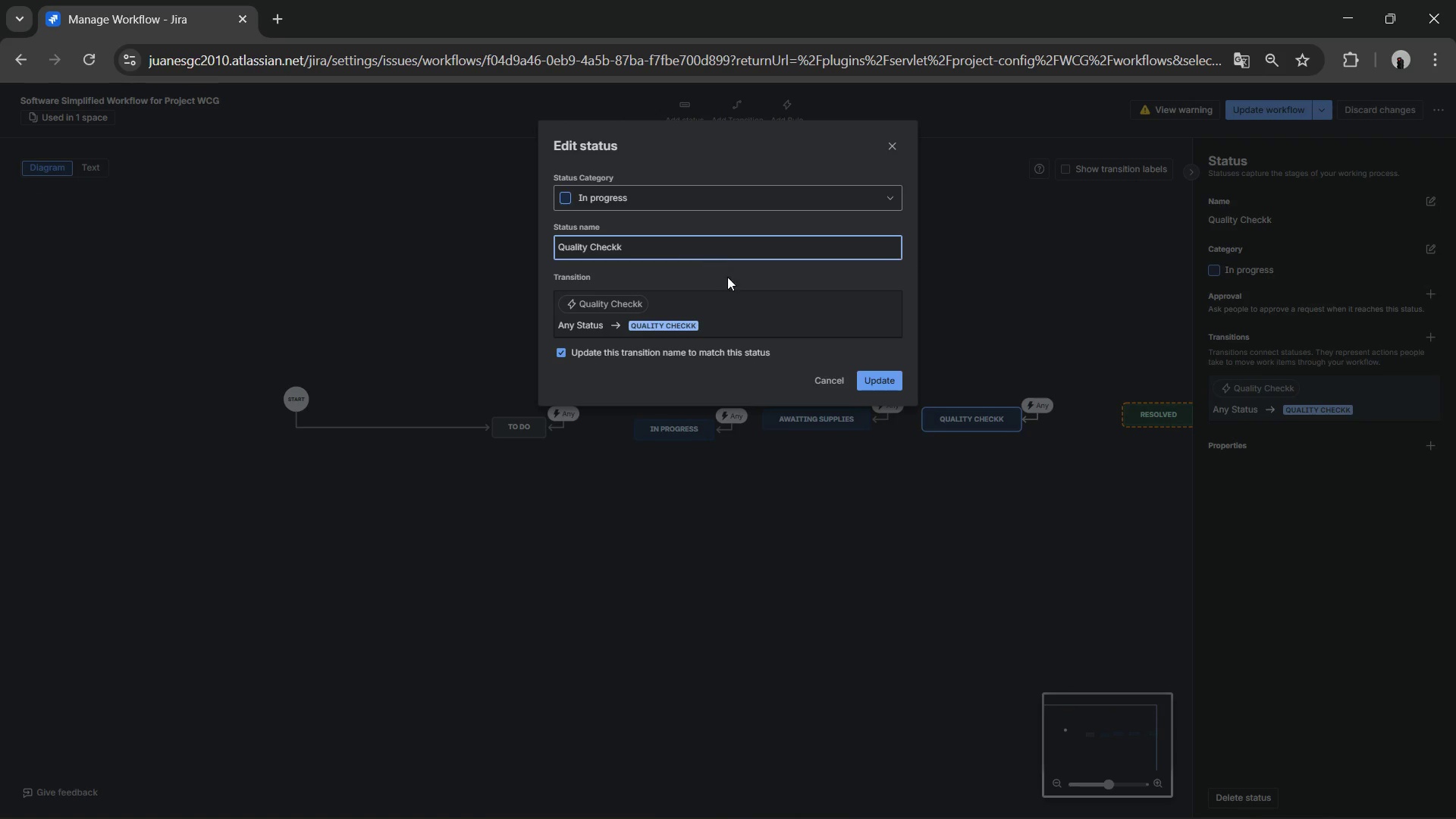 
key(Backspace)
 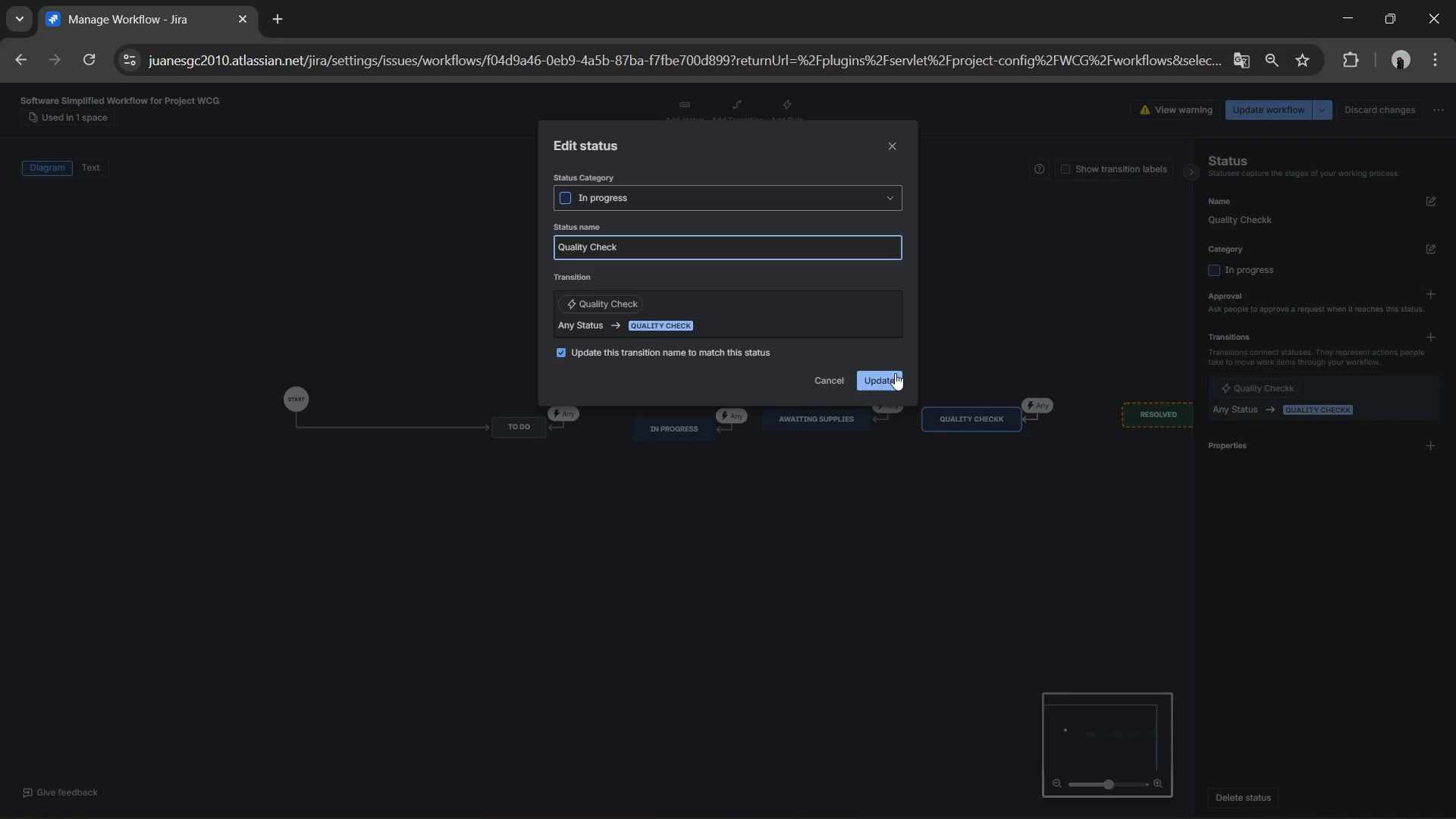 
left_click([891, 373])
 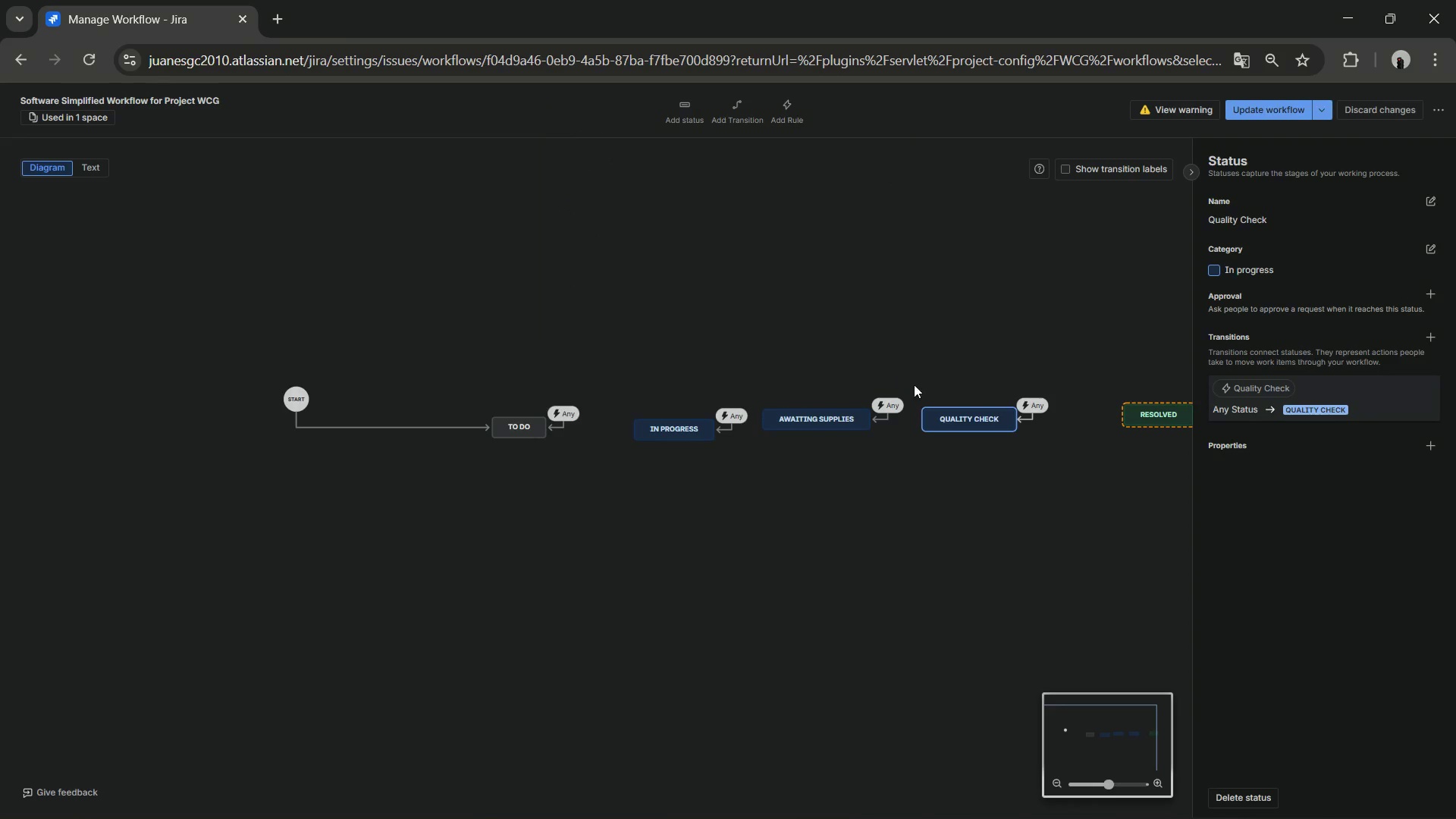 
left_click([975, 513])
 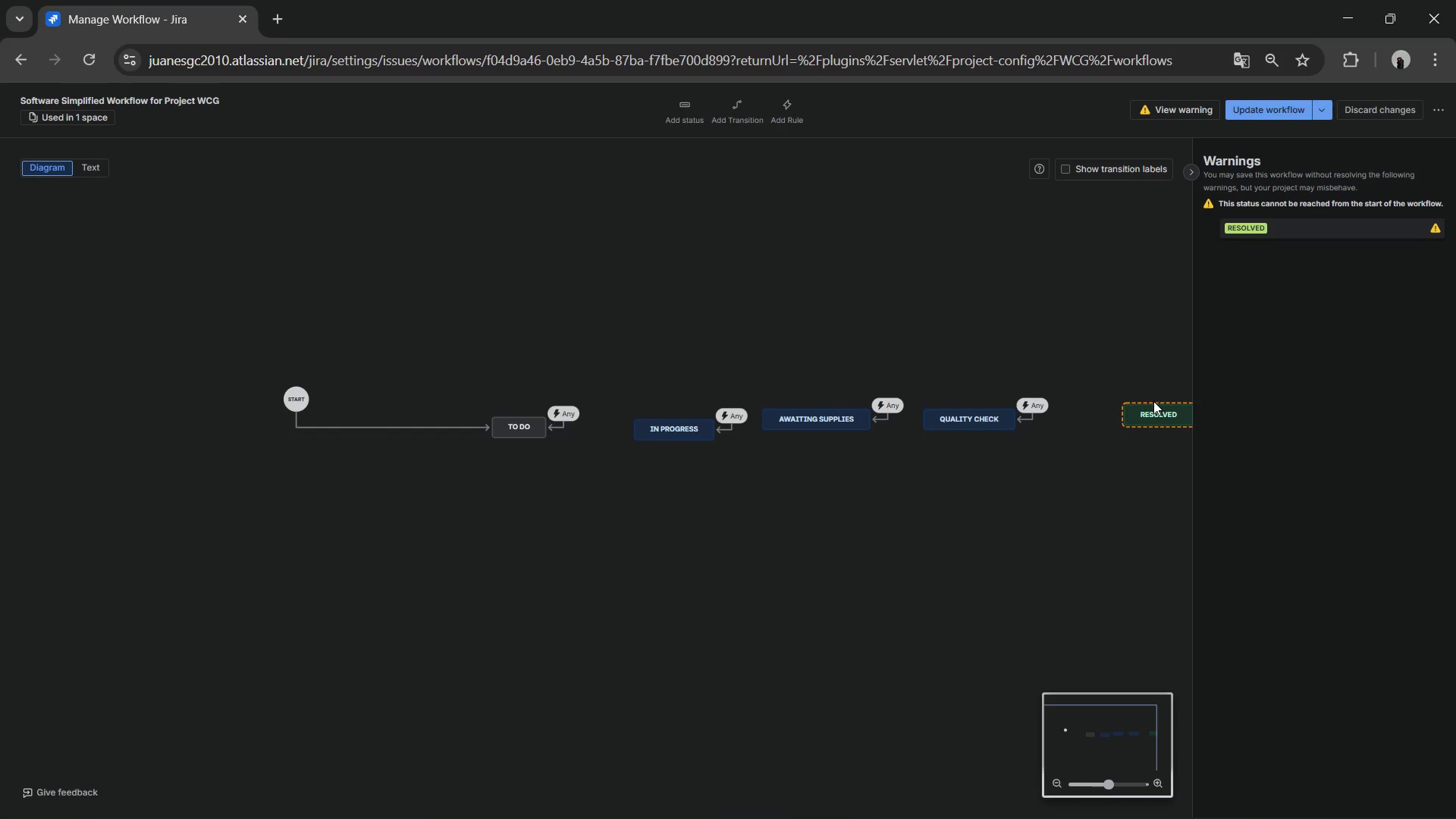 
left_click_drag(start_coordinate=[1144, 421], to_coordinate=[1097, 422])
 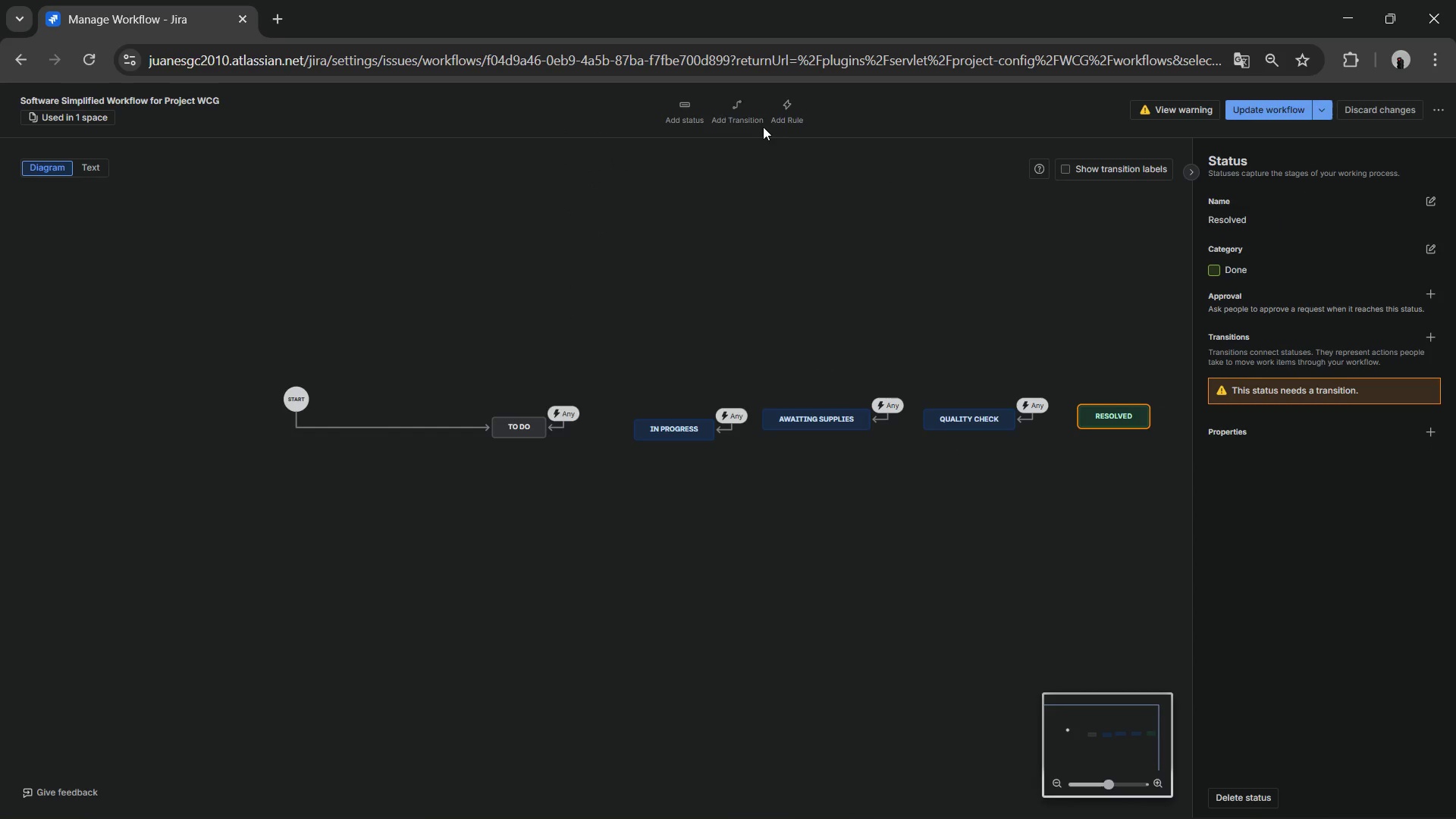 
left_click([731, 122])
 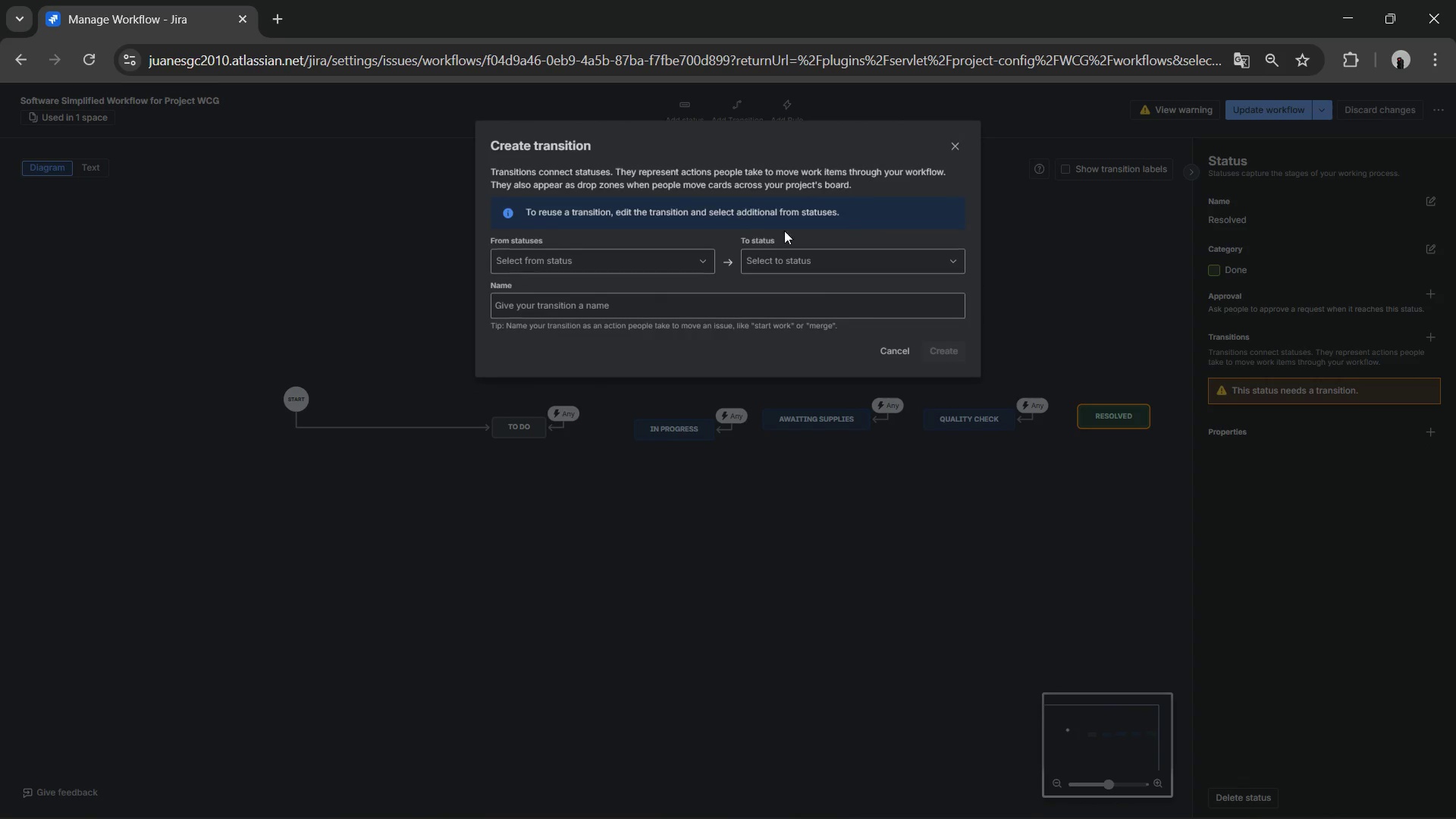 
left_click([661, 262])
 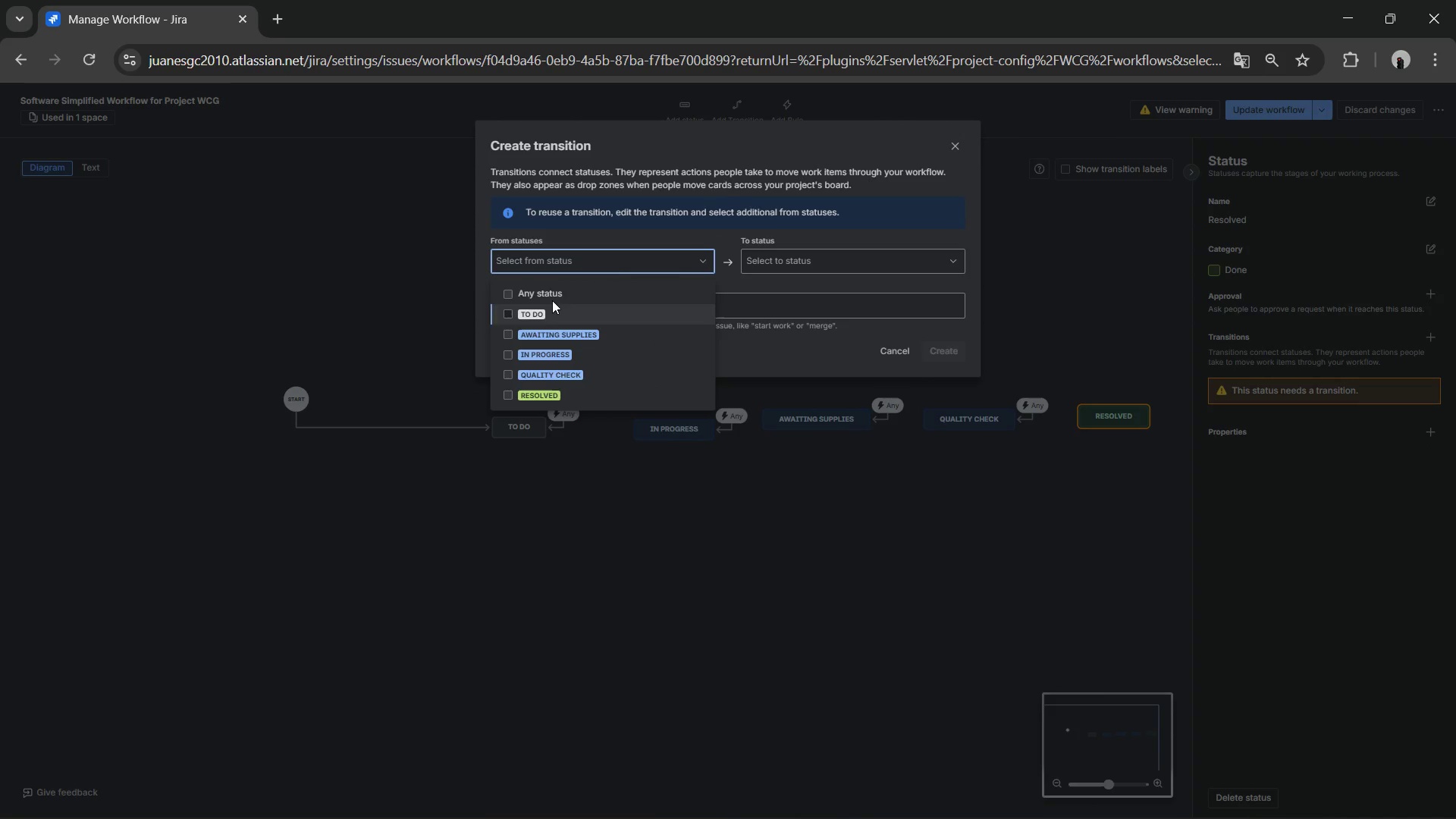 
left_click([548, 285])
 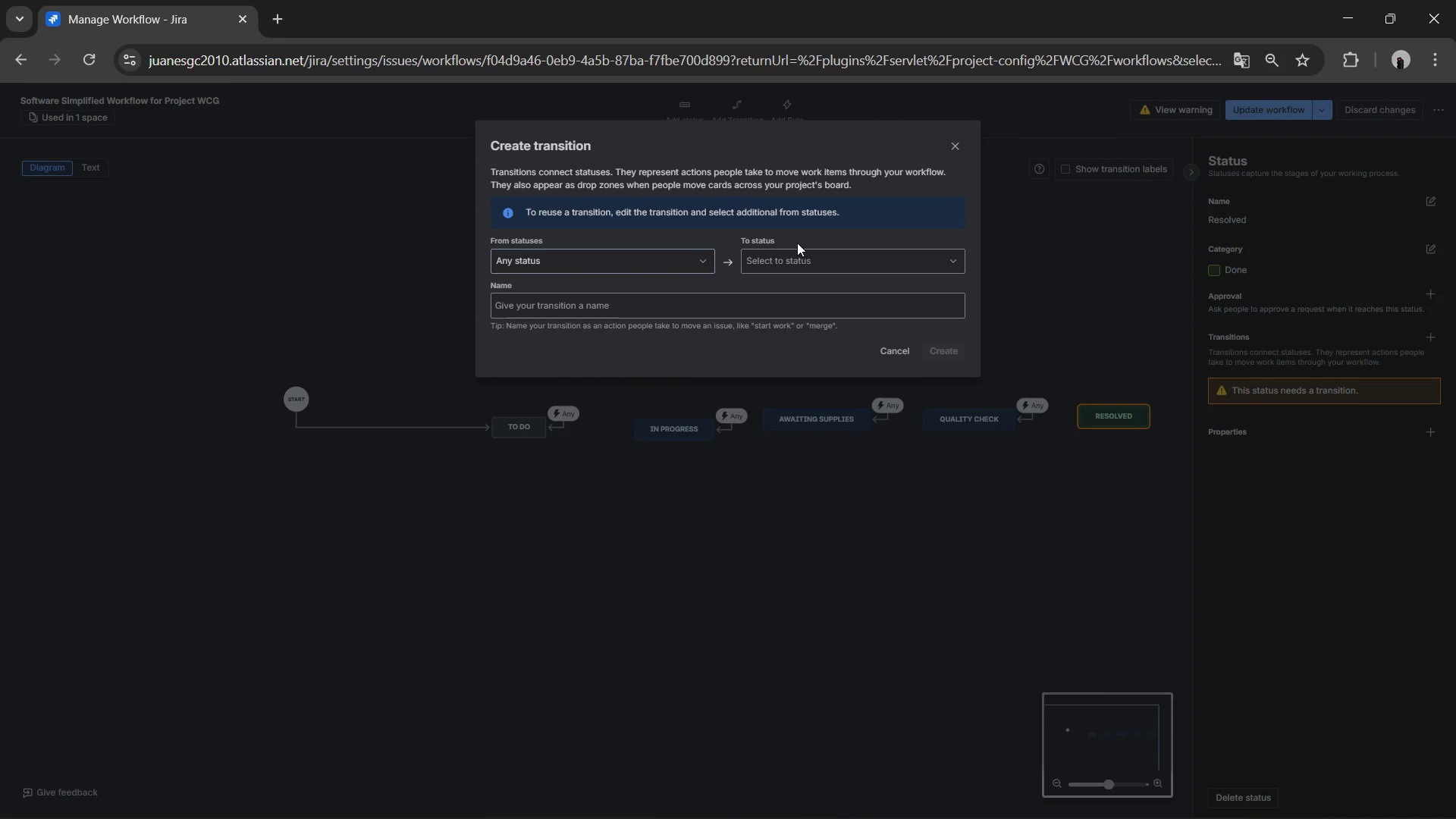 
left_click([782, 258])
 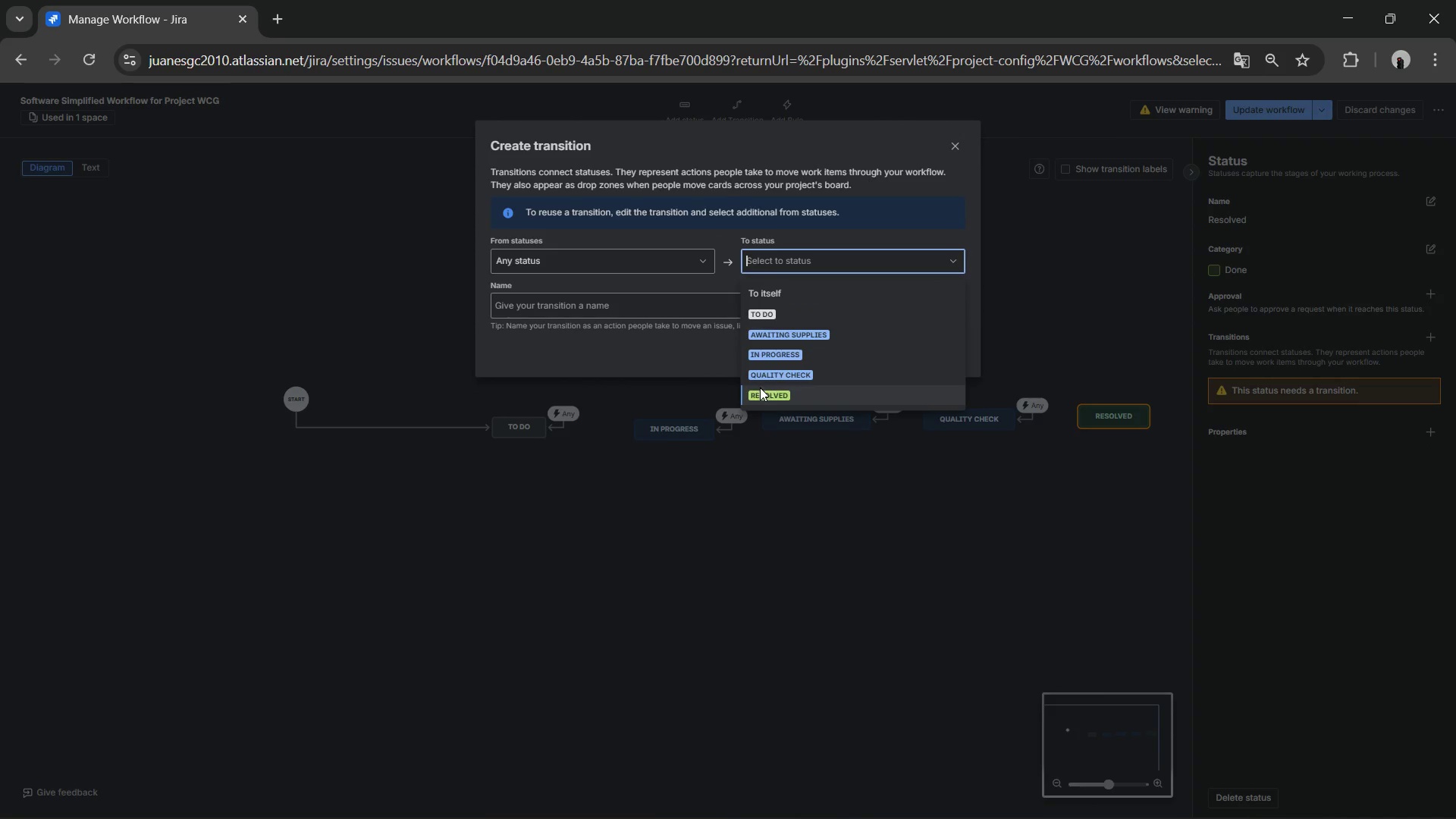 
left_click([767, 396])
 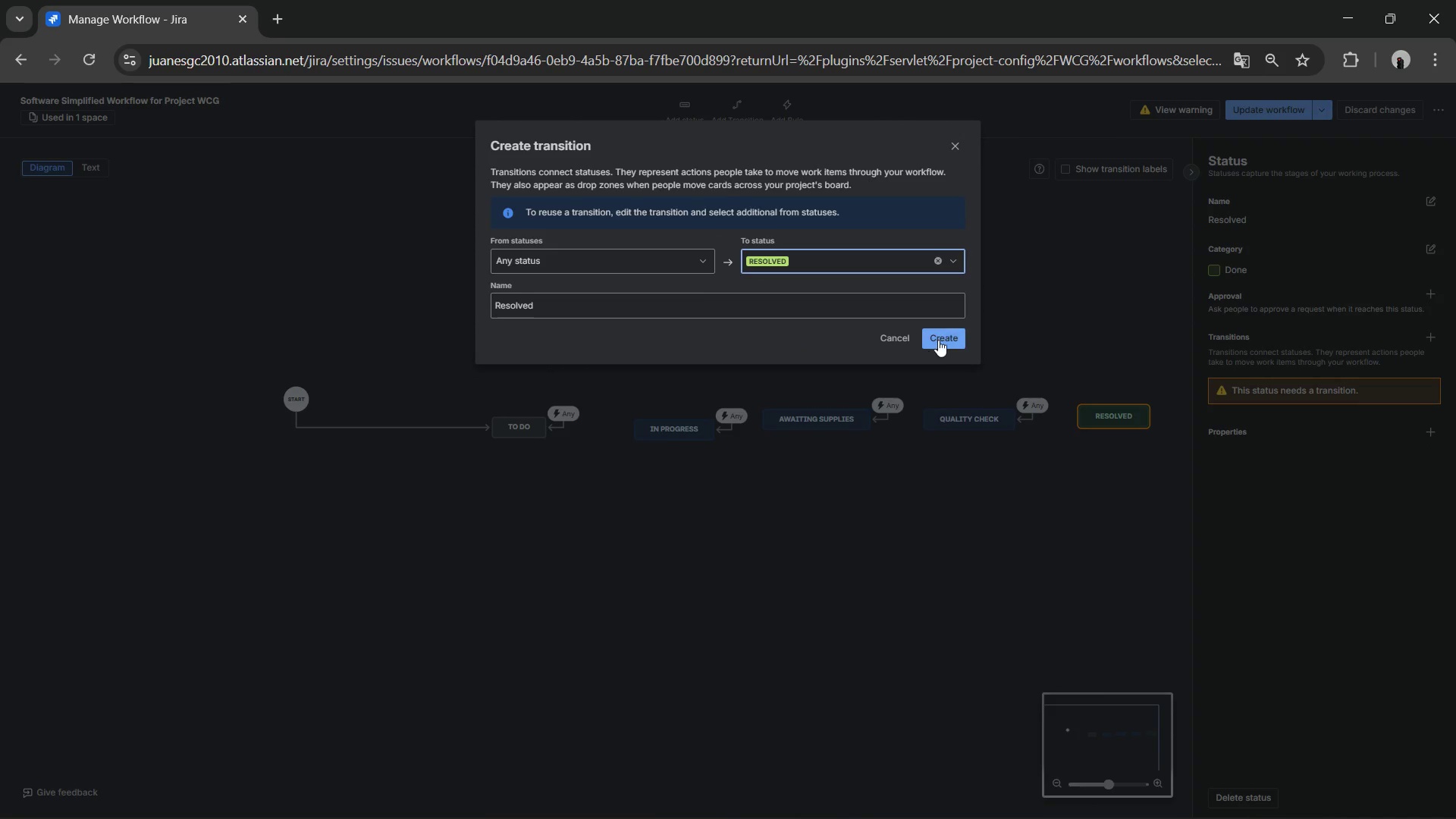 
left_click([938, 340])
 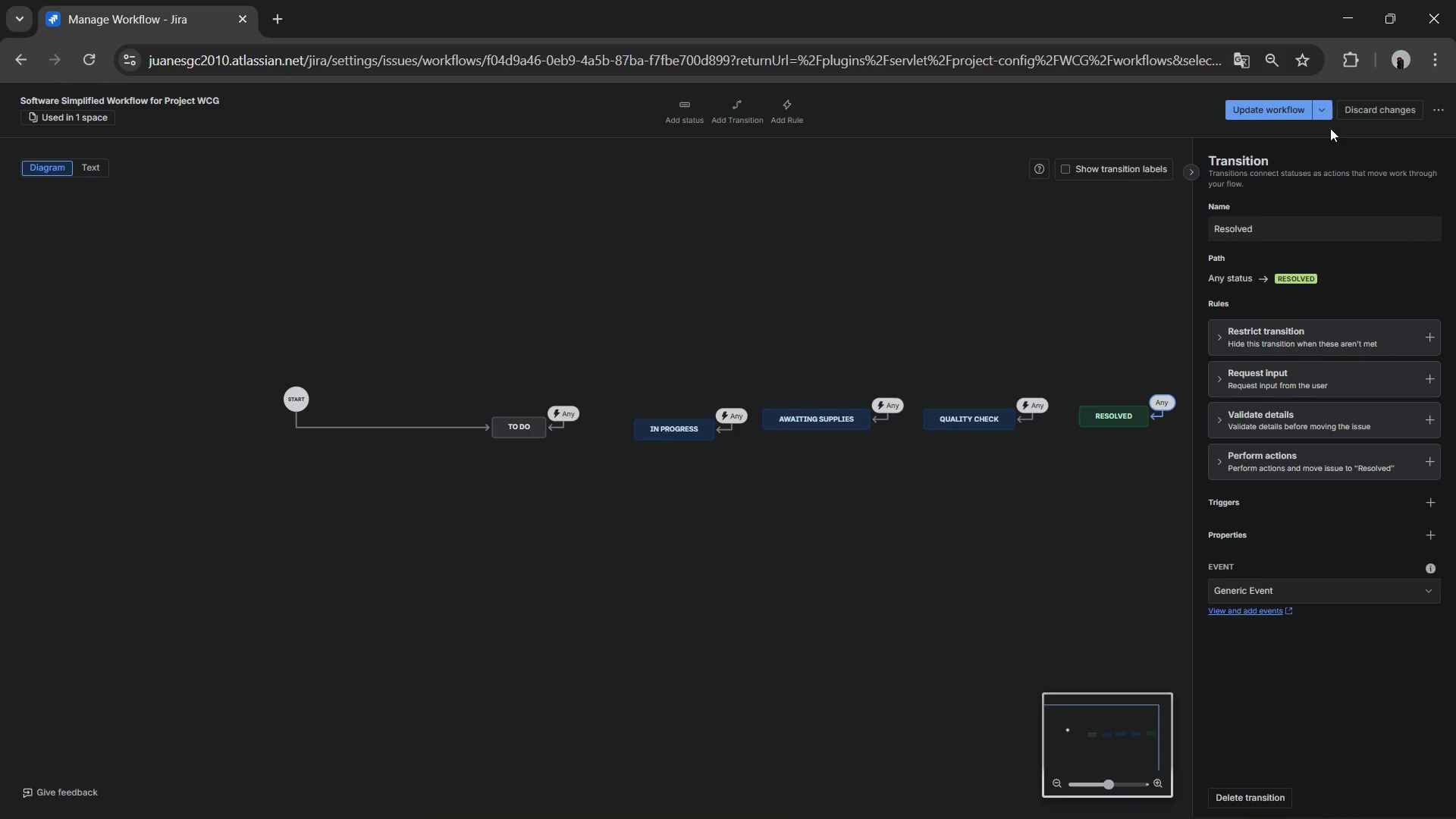 
left_click([1272, 117])
 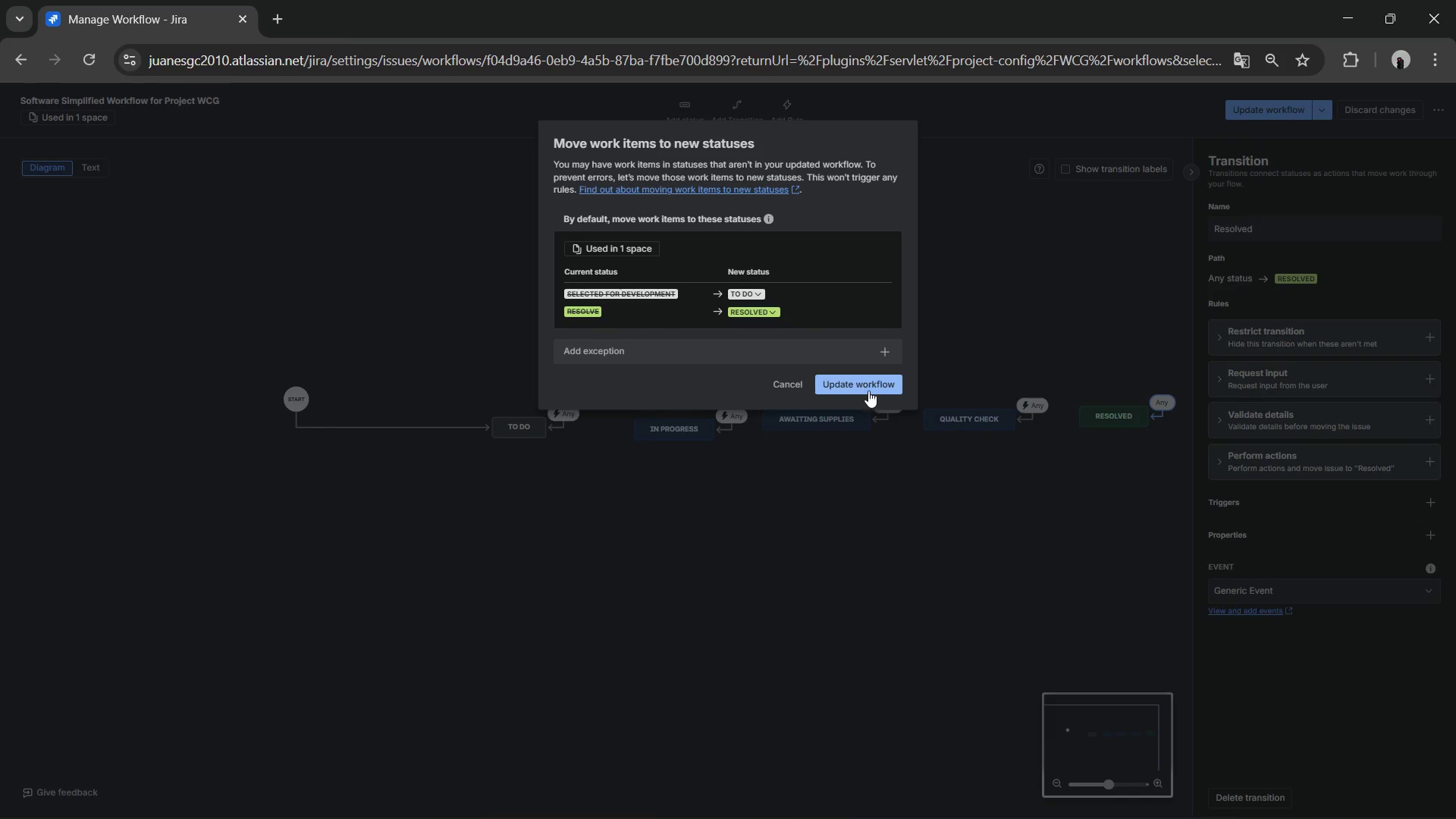 
left_click([871, 379])
 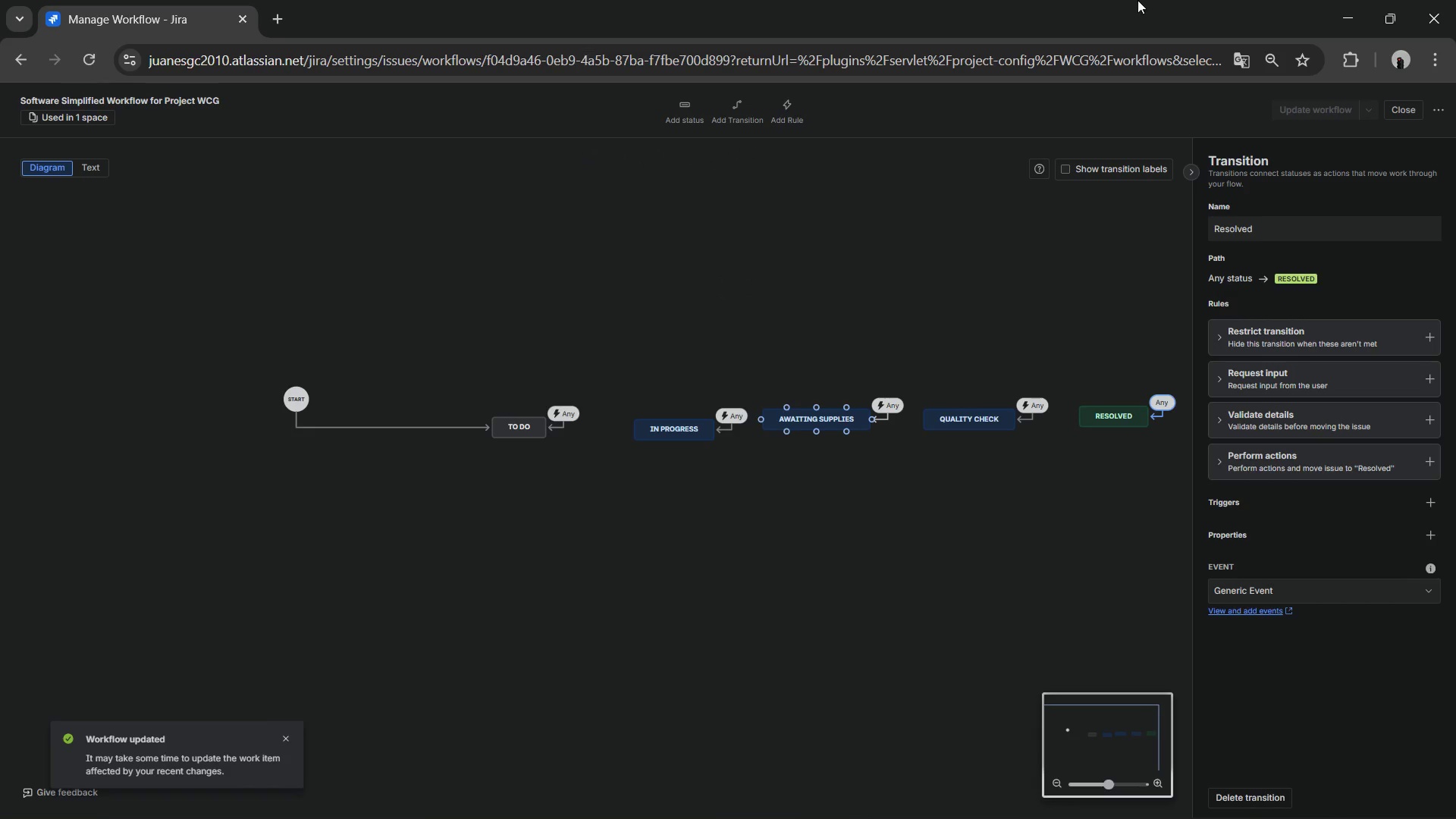 
double_click([1407, 116])
 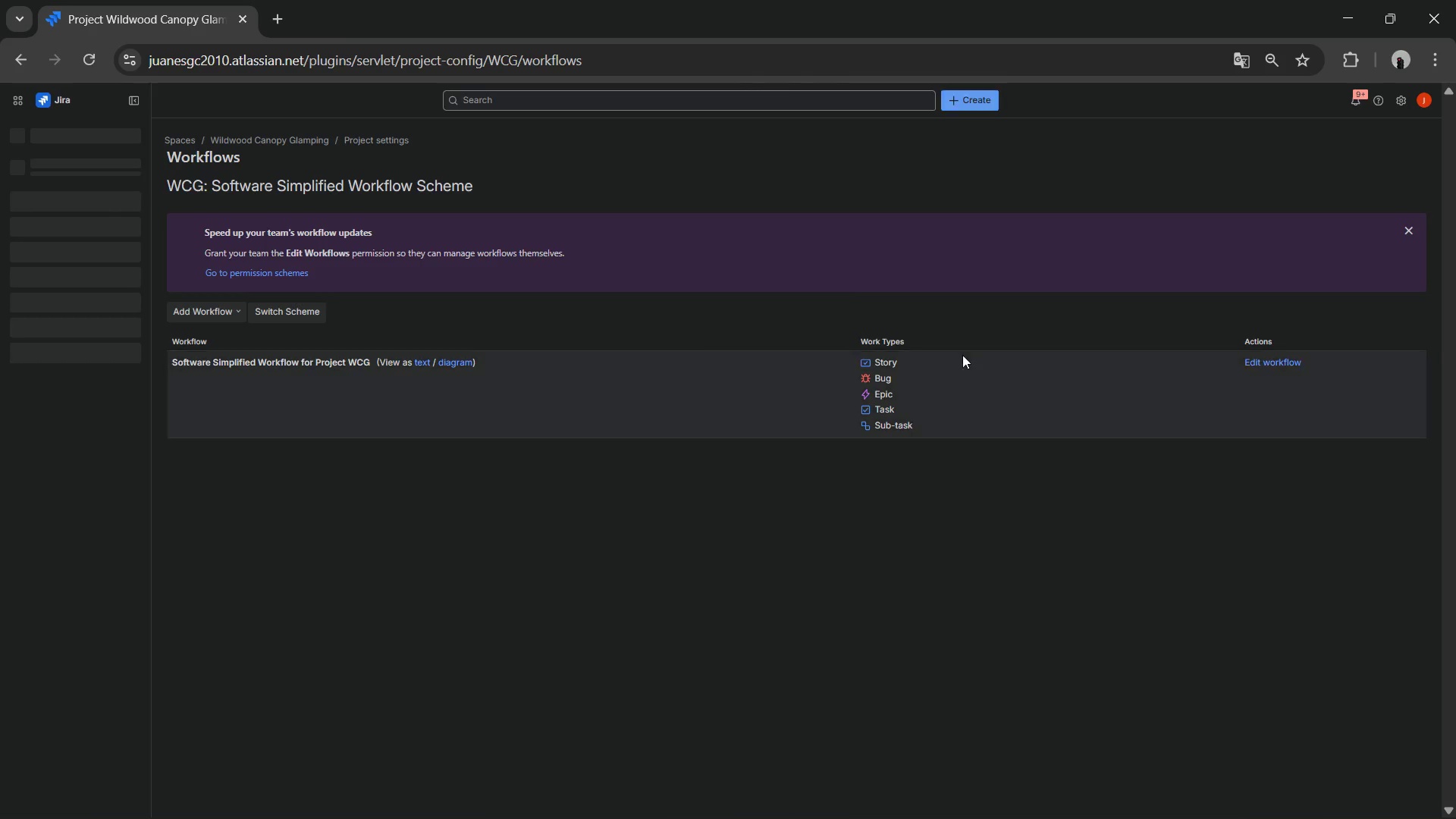 
left_click([16, 138])
 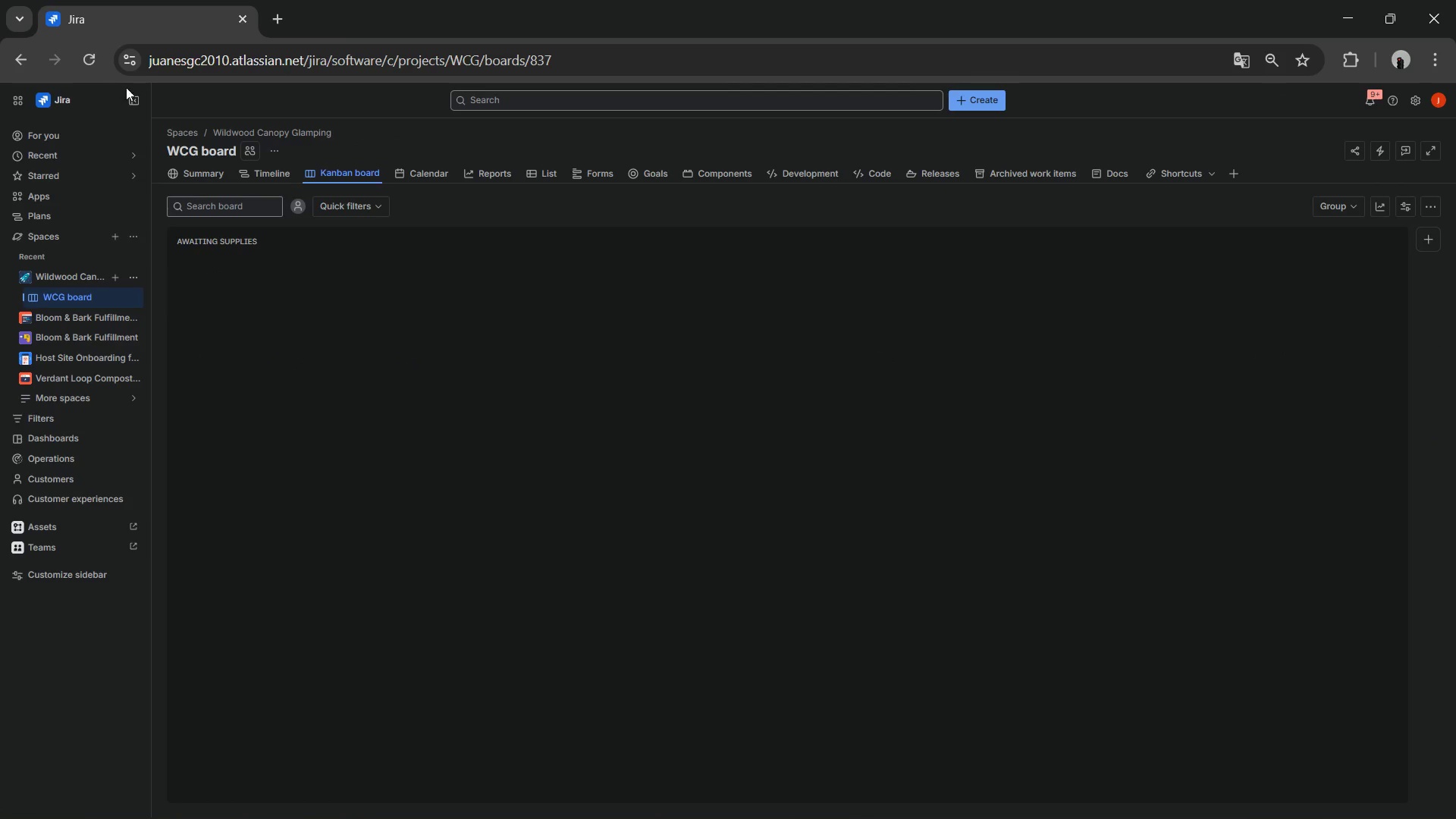 
left_click([74, 54])
 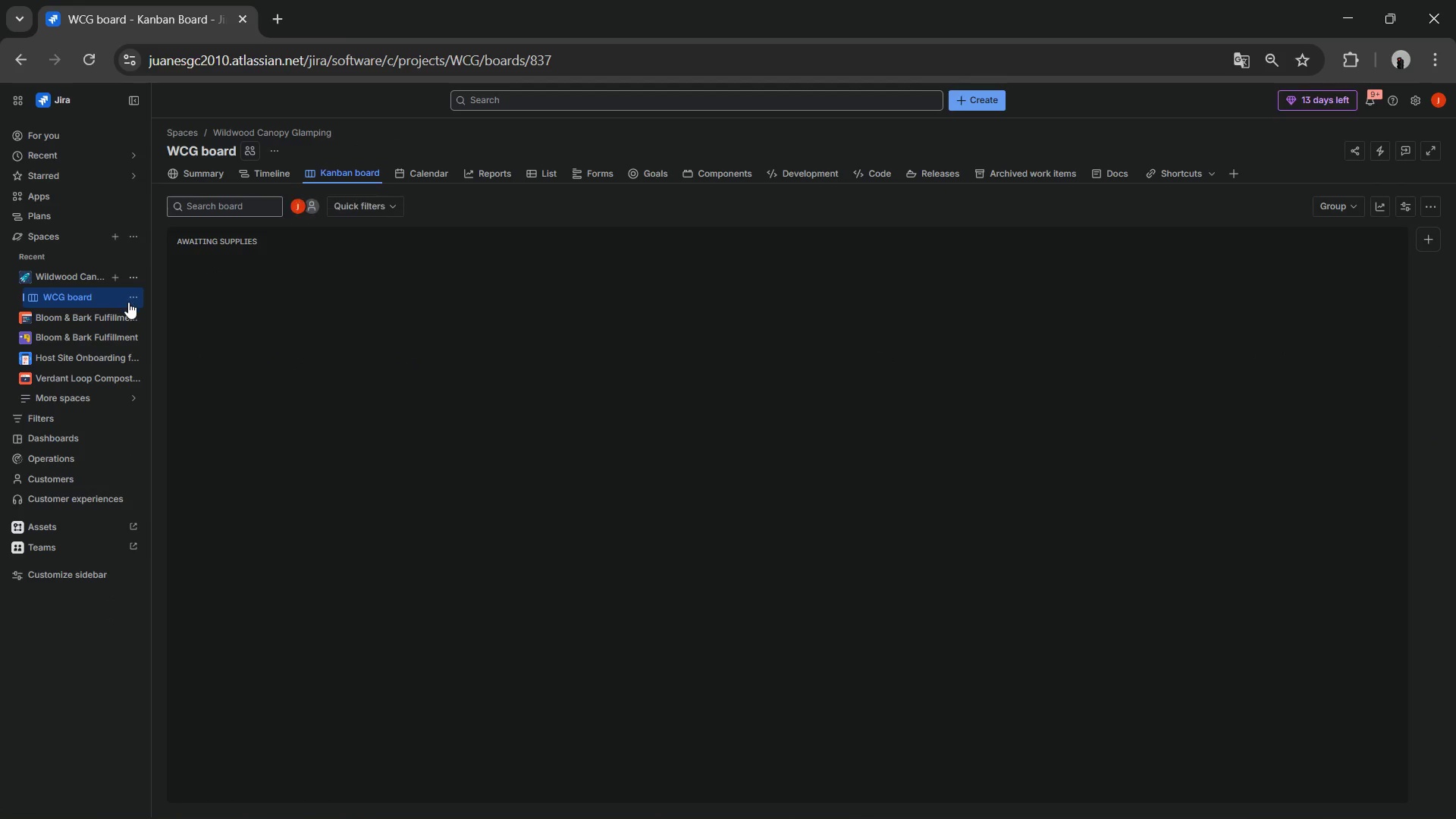 
left_click([130, 302])
 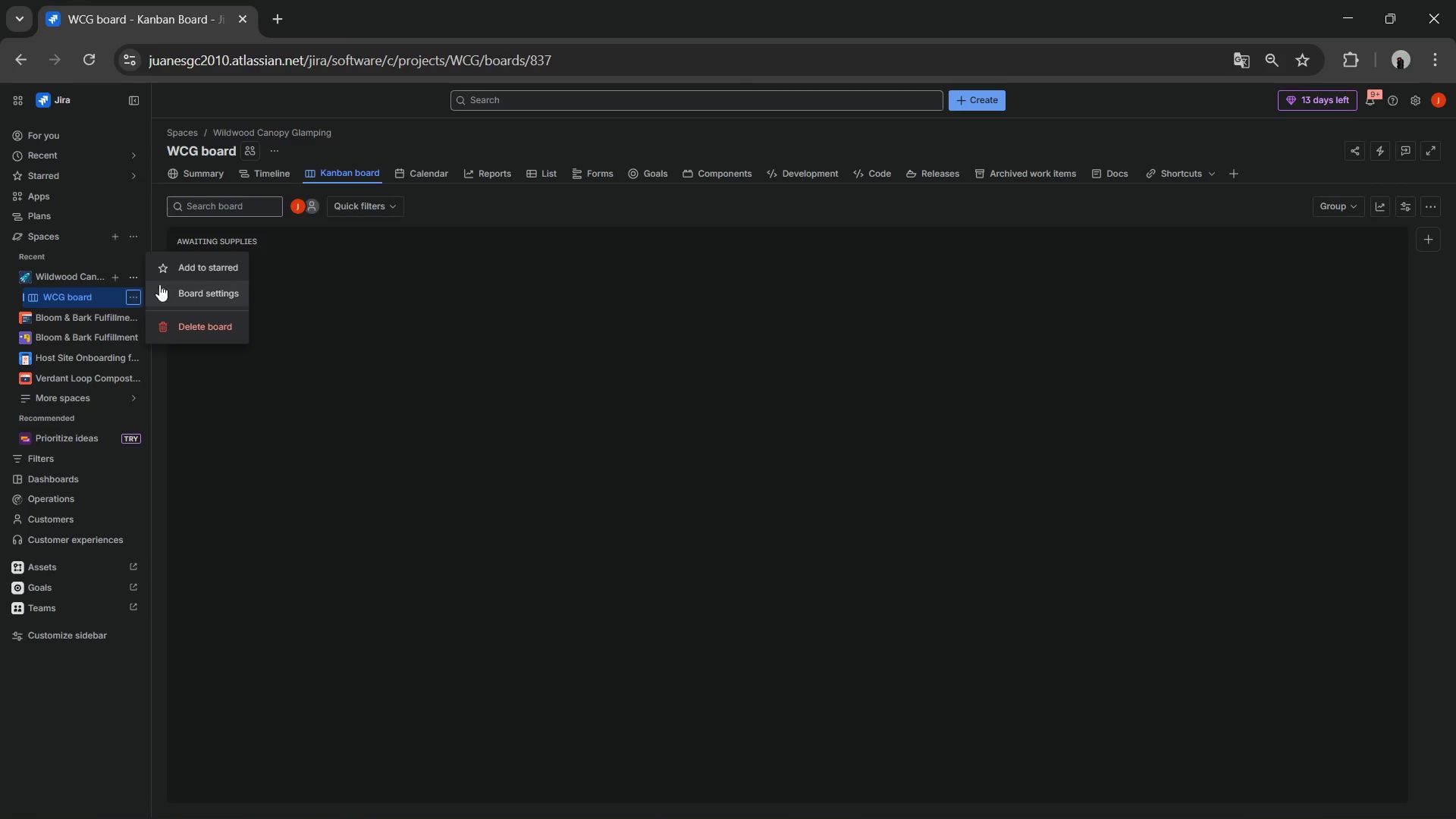 
left_click([164, 283])
 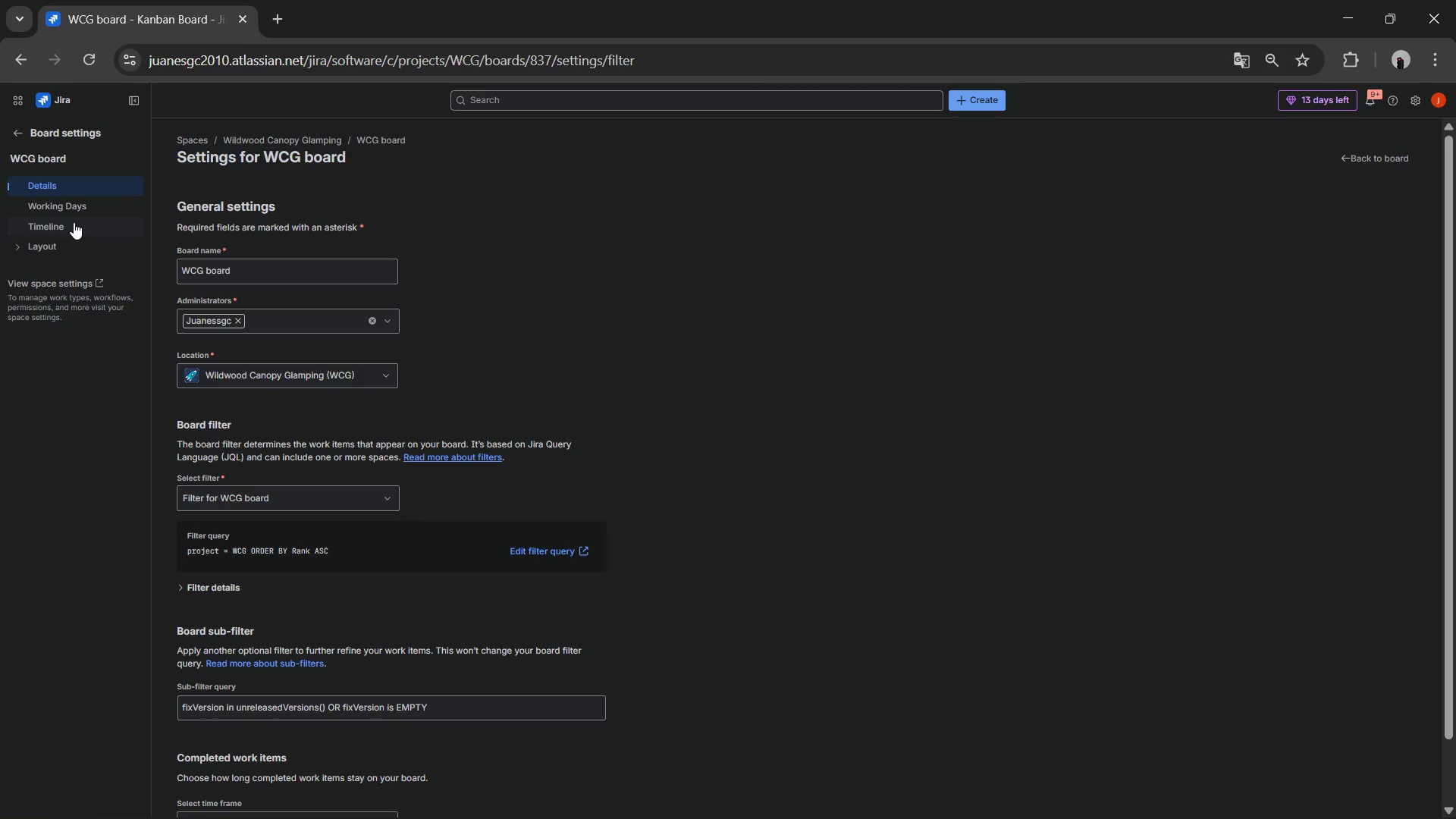 
left_click([68, 245])
 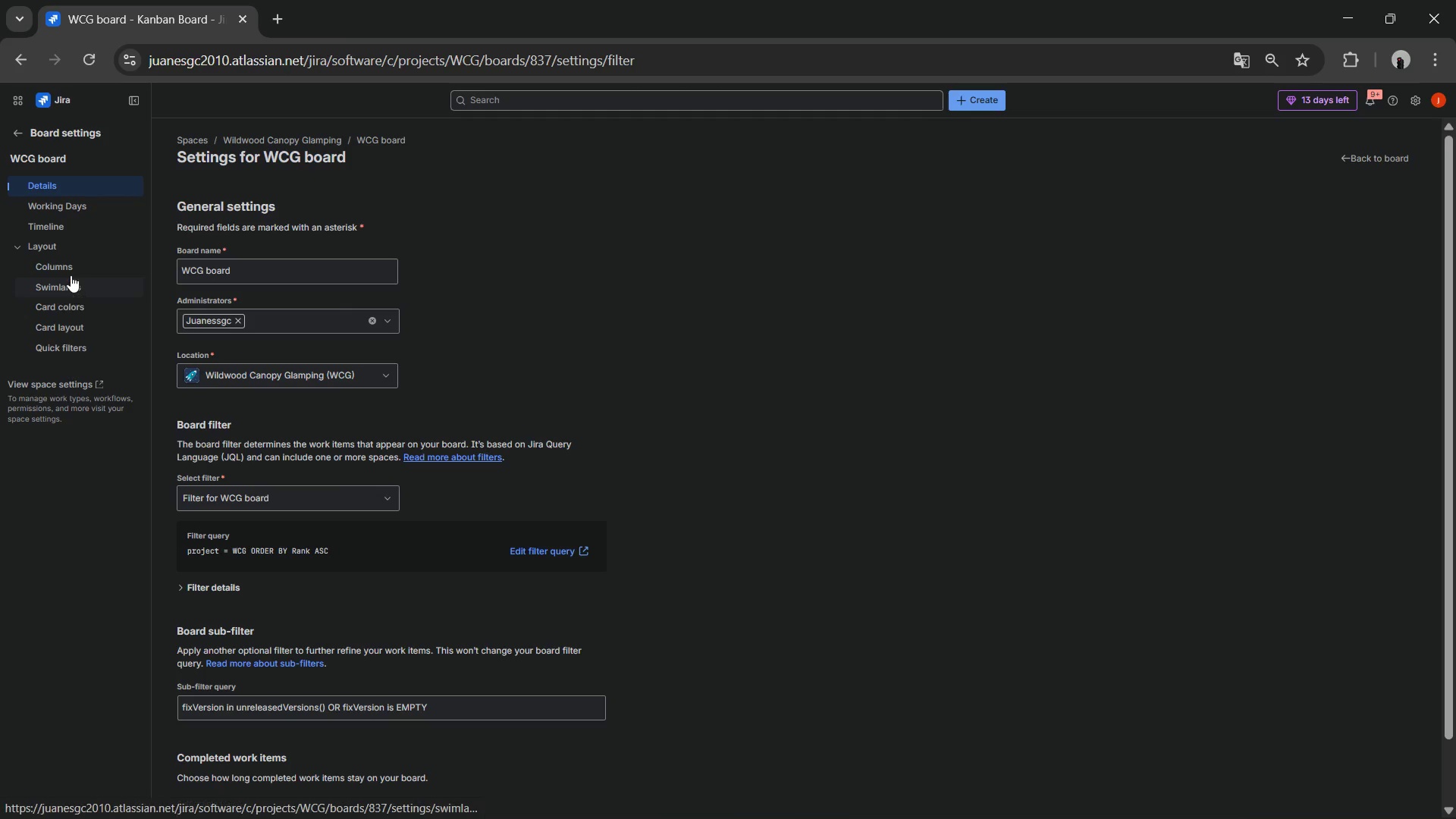 
left_click([71, 274])
 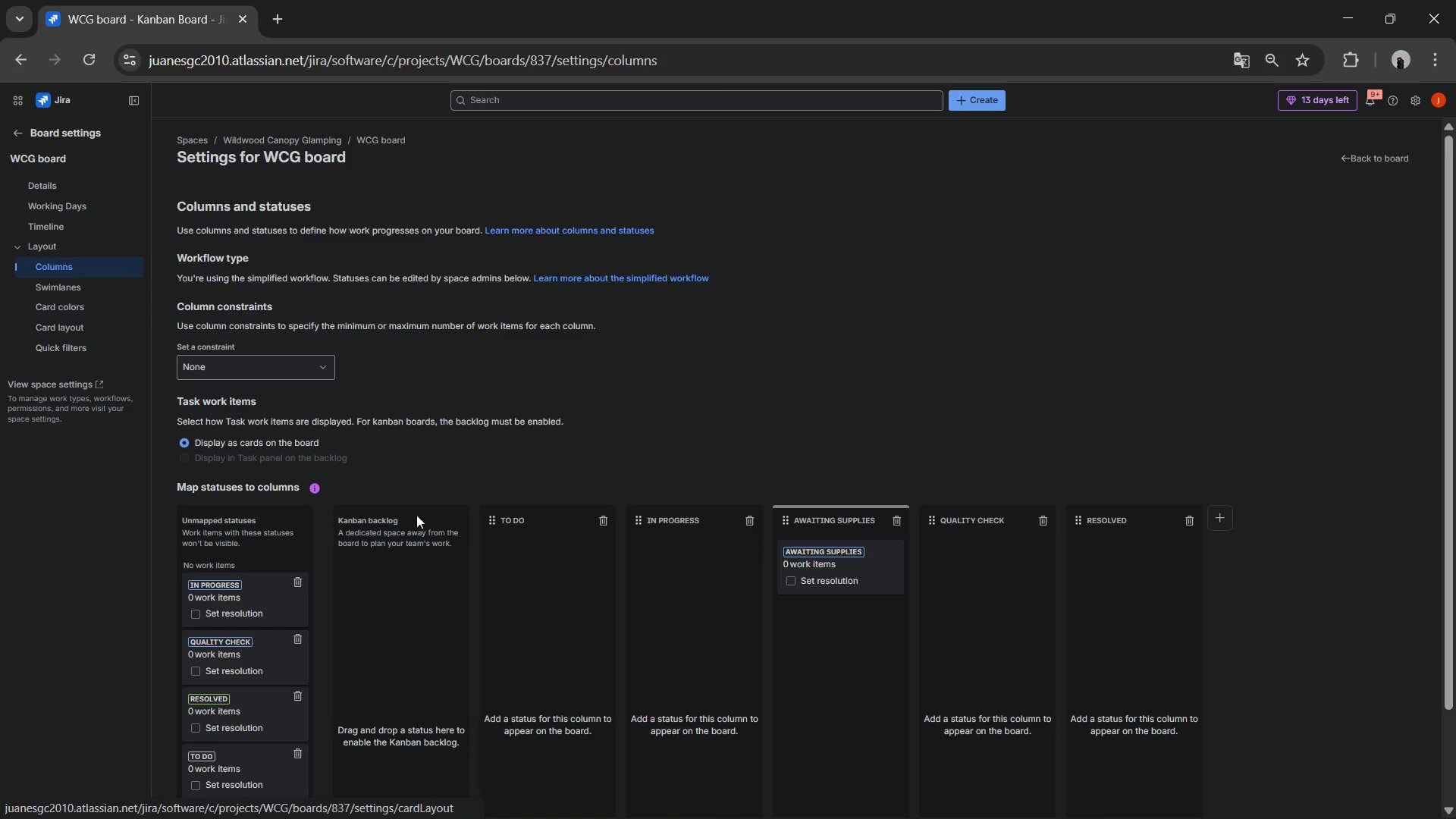 
scroll: coordinate [441, 516], scroll_direction: down, amount: 3.0
 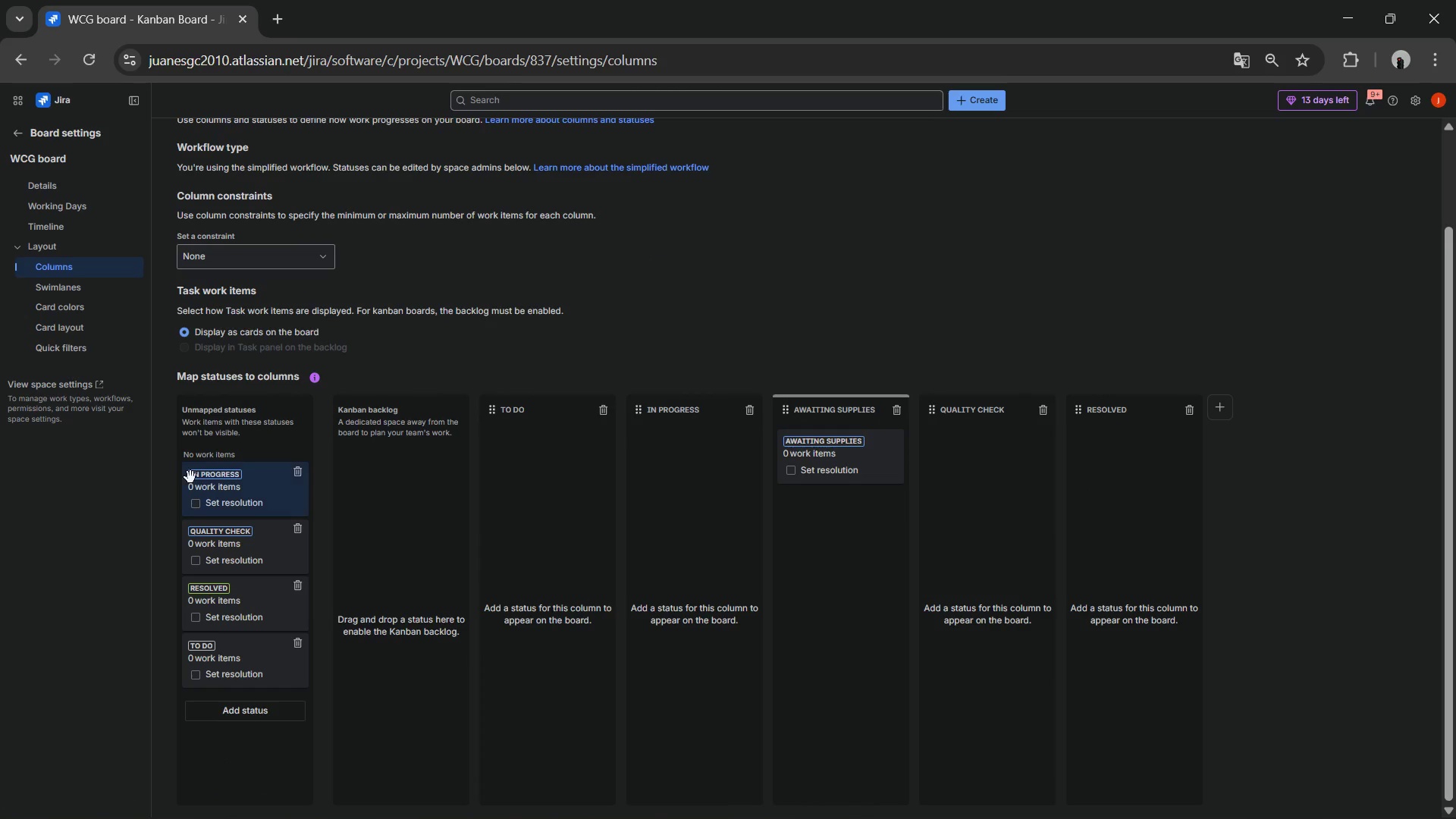 
left_click_drag(start_coordinate=[196, 475], to_coordinate=[641, 463])
 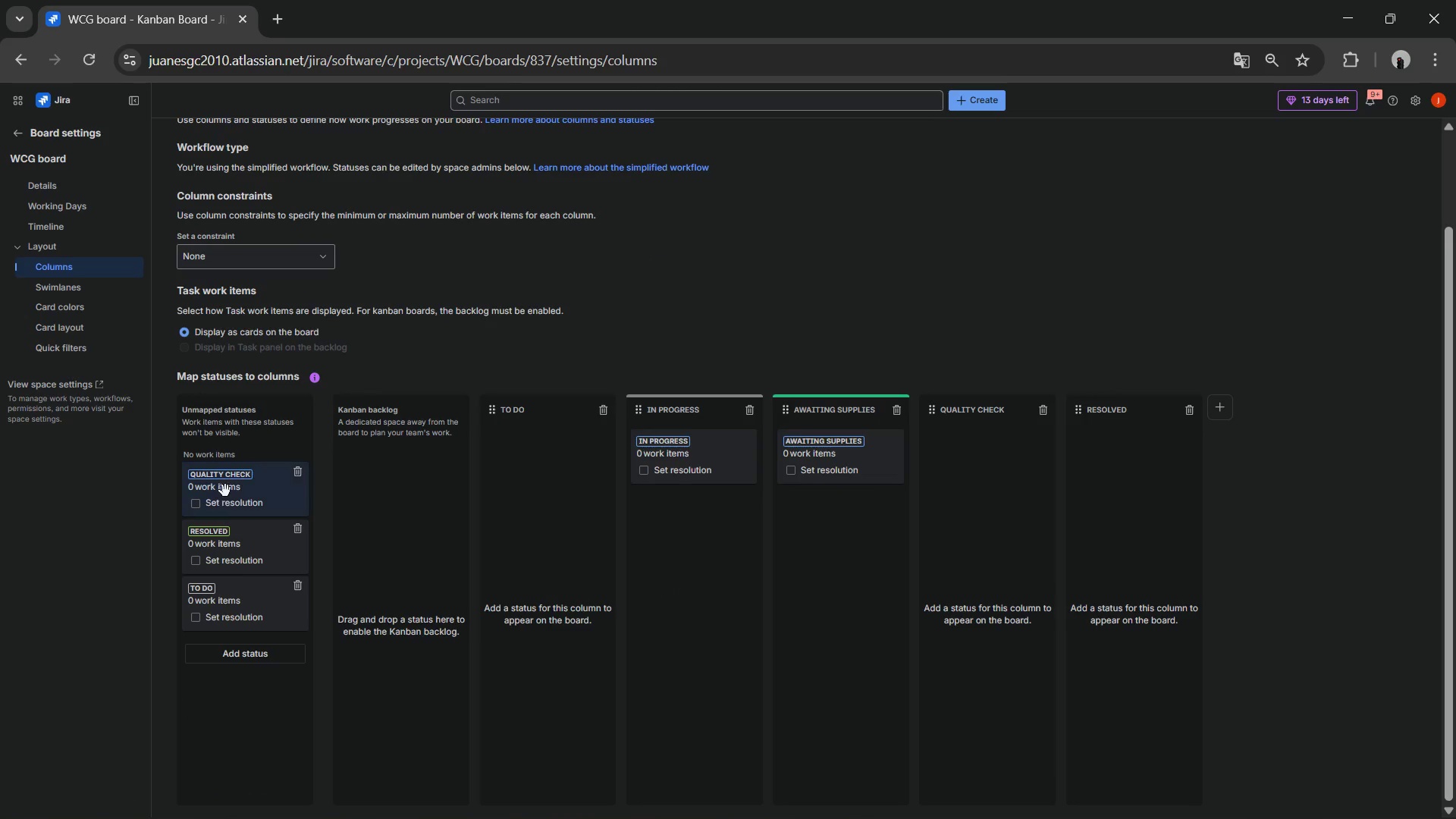 
left_click_drag(start_coordinate=[229, 485], to_coordinate=[936, 490])
 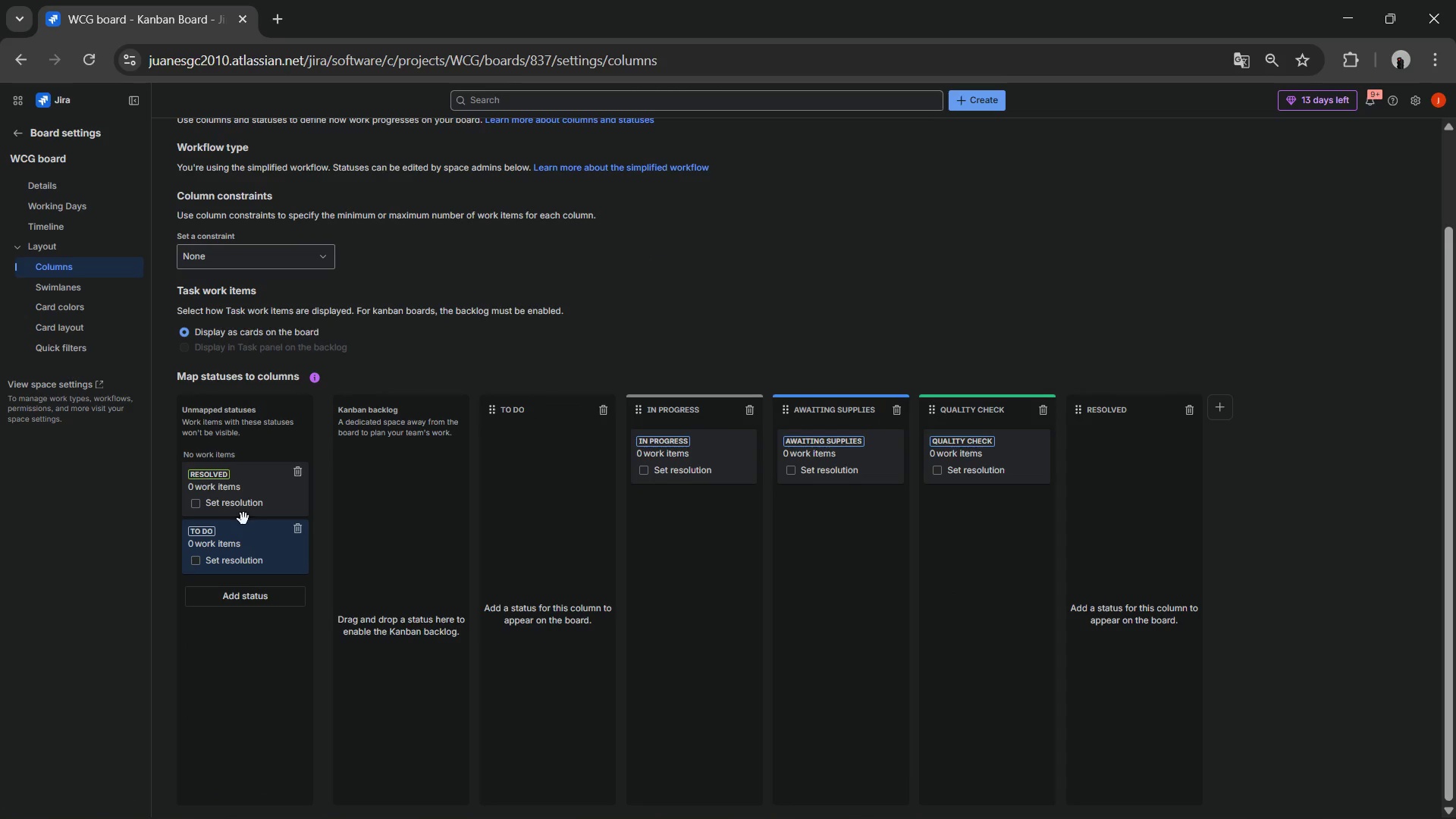 
left_click_drag(start_coordinate=[231, 499], to_coordinate=[1151, 490])
 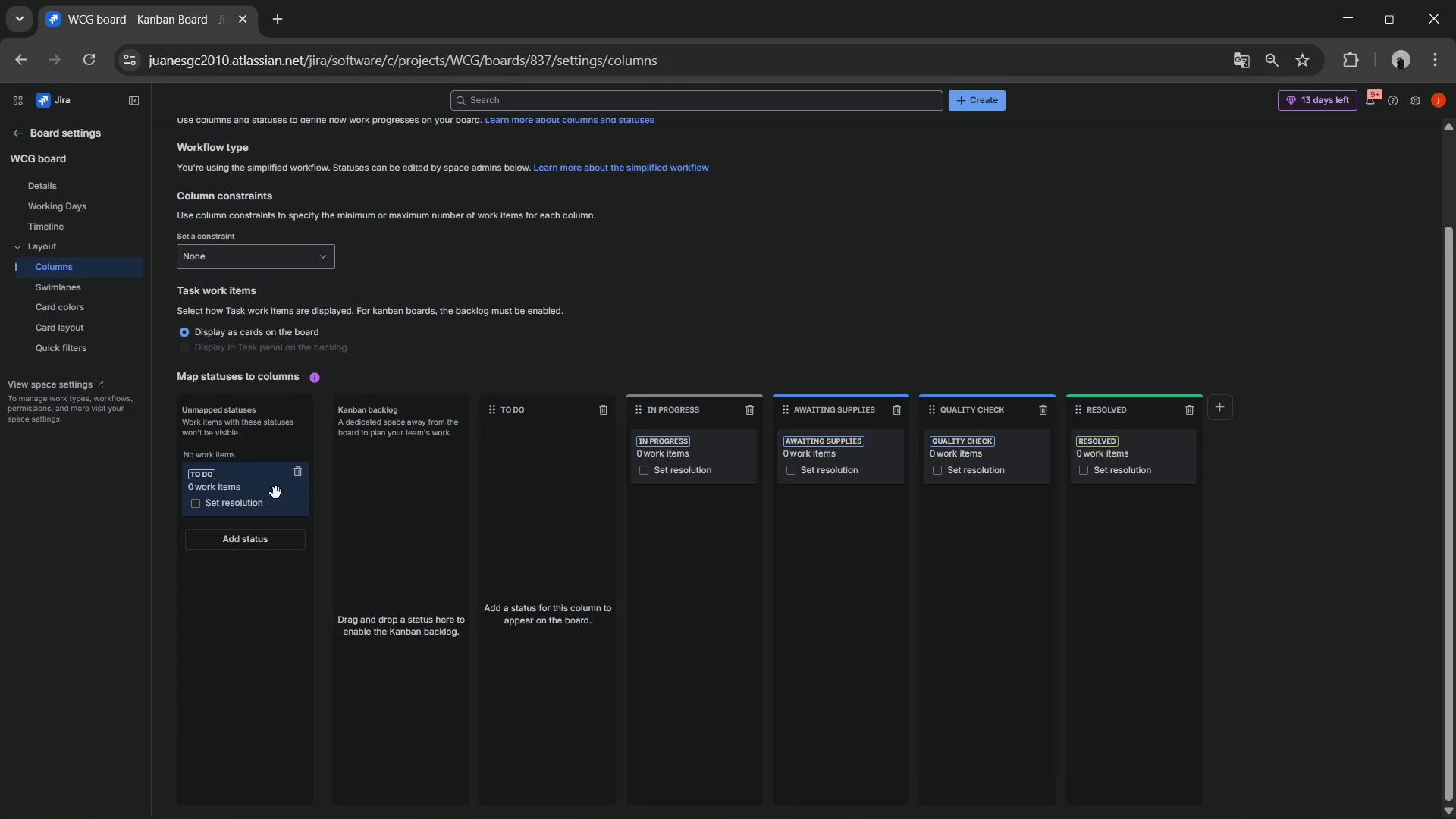 
left_click_drag(start_coordinate=[248, 490], to_coordinate=[601, 507])
 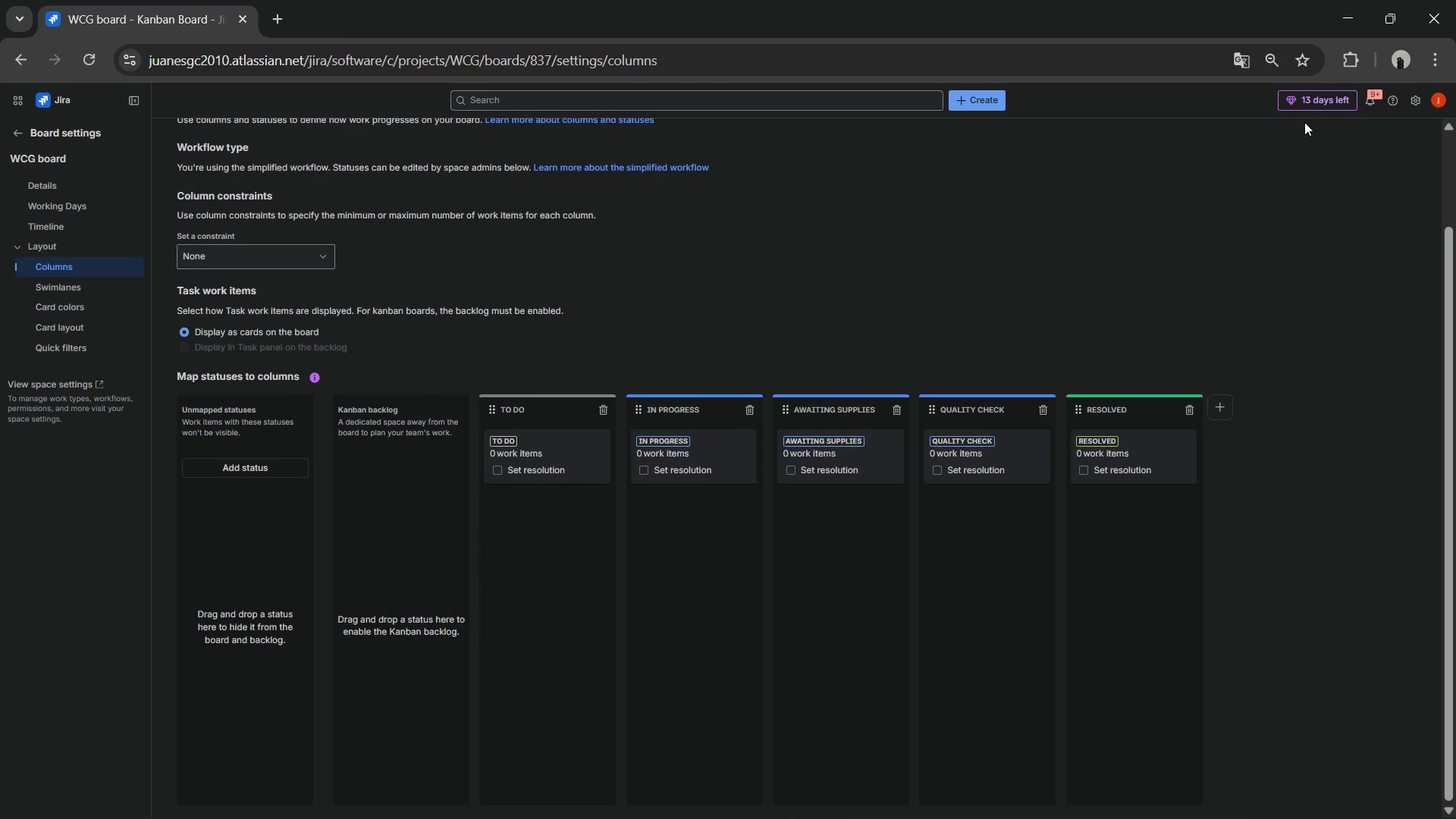 
scroll: coordinate [862, 320], scroll_direction: up, amount: 3.0
 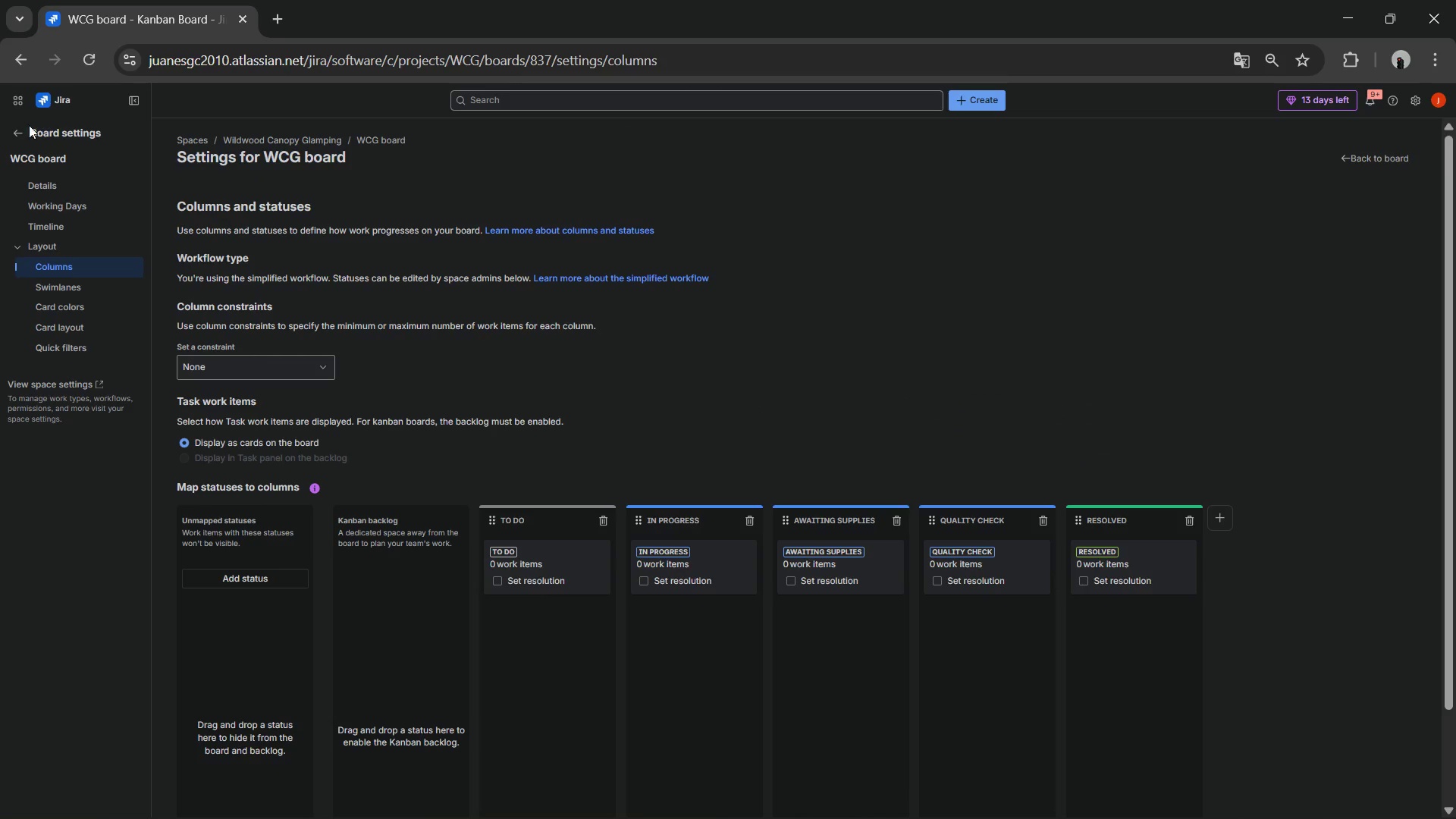 
left_click([17, 130])
 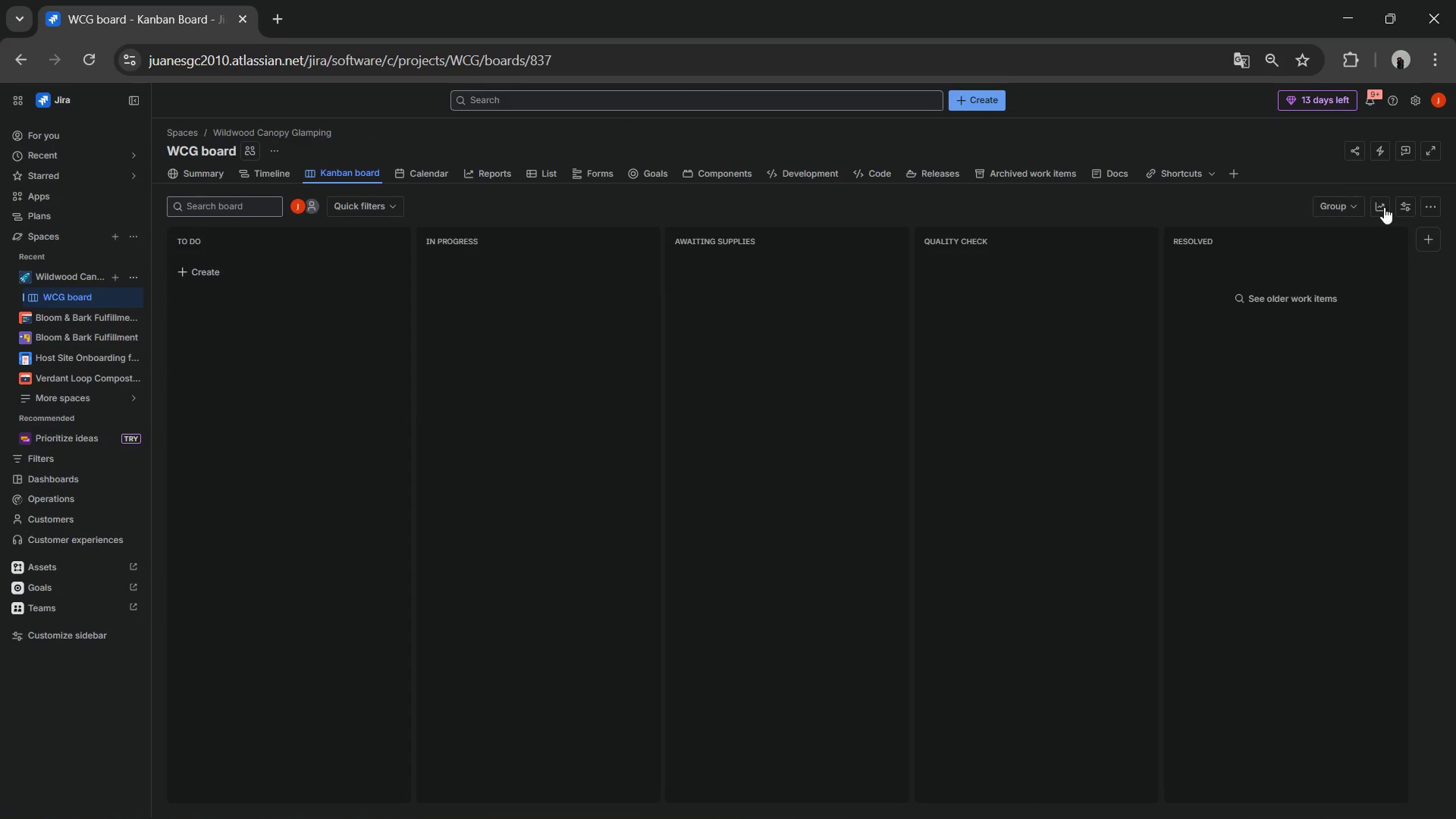 
left_click([1414, 100])
 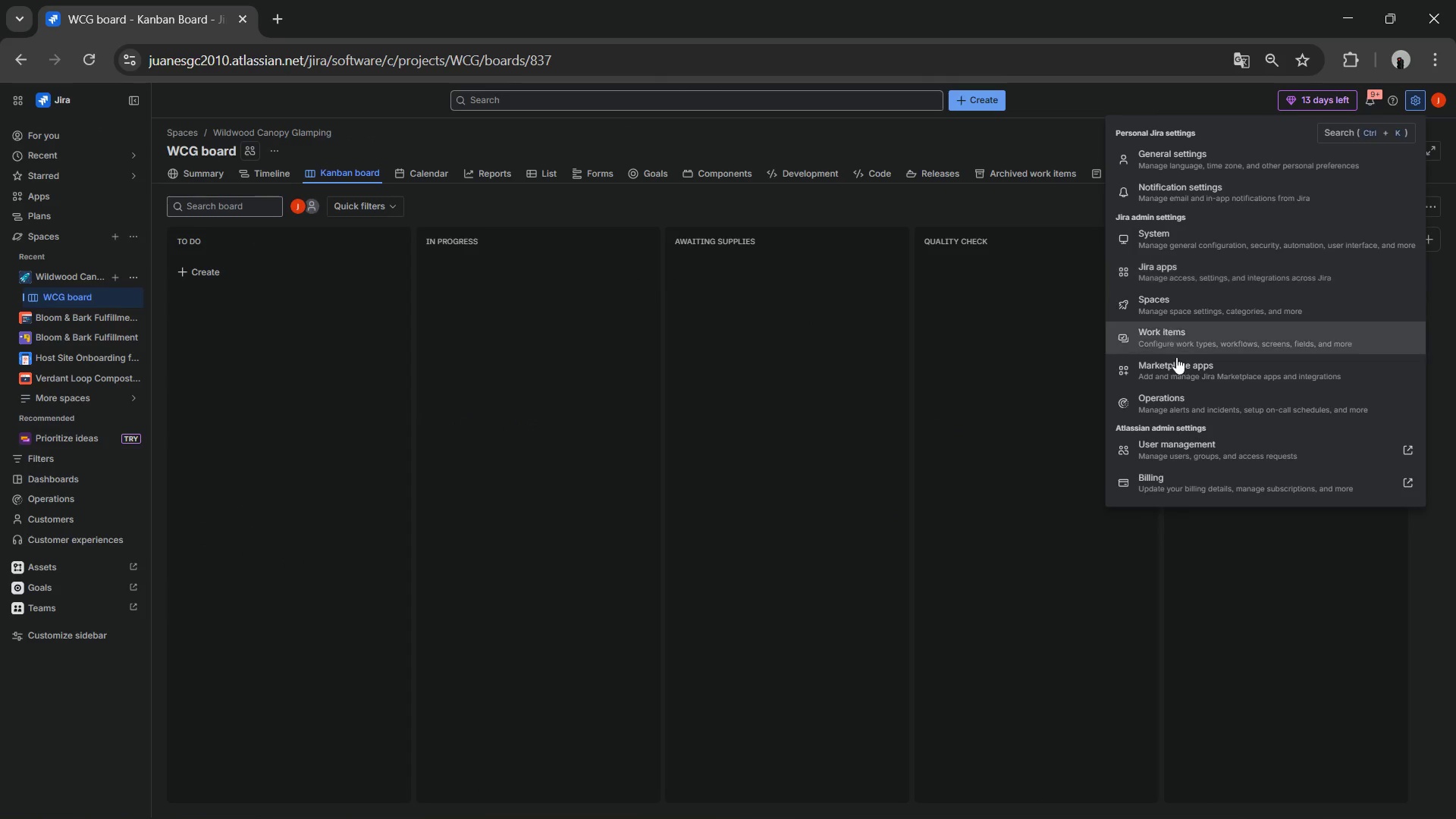 
left_click([1181, 334])
 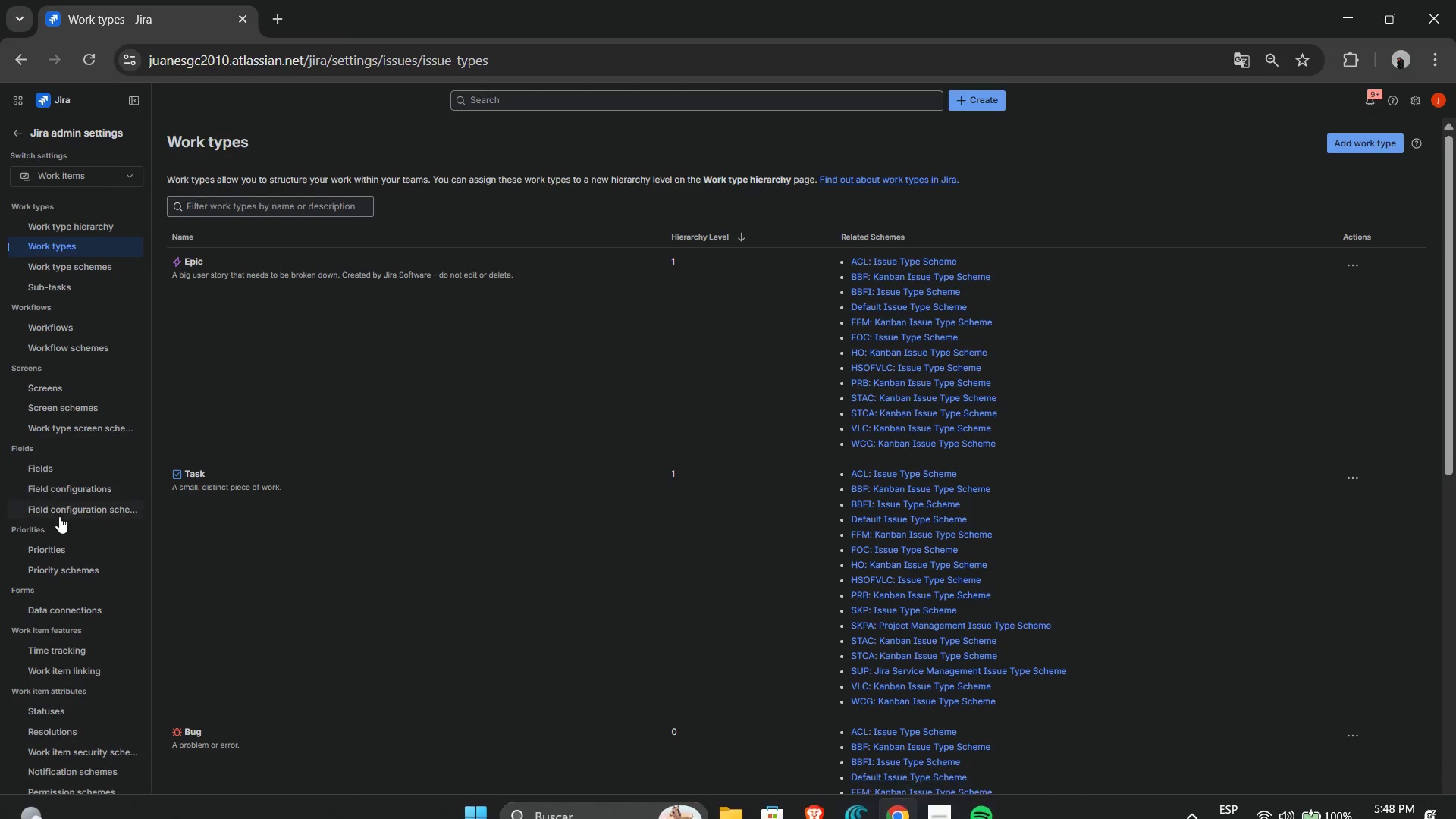 
wait(8.09)
 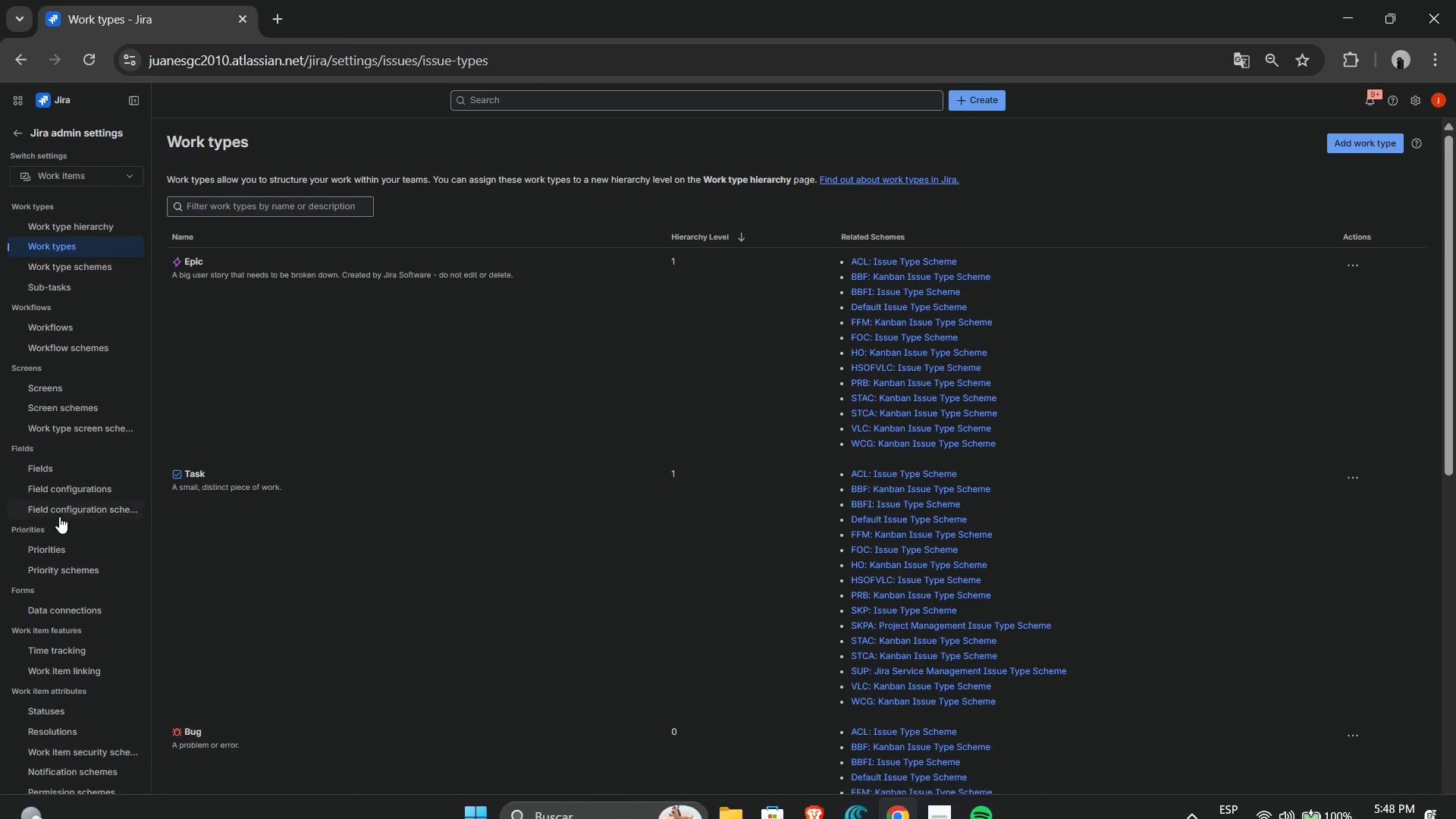 
left_click([1392, 140])
 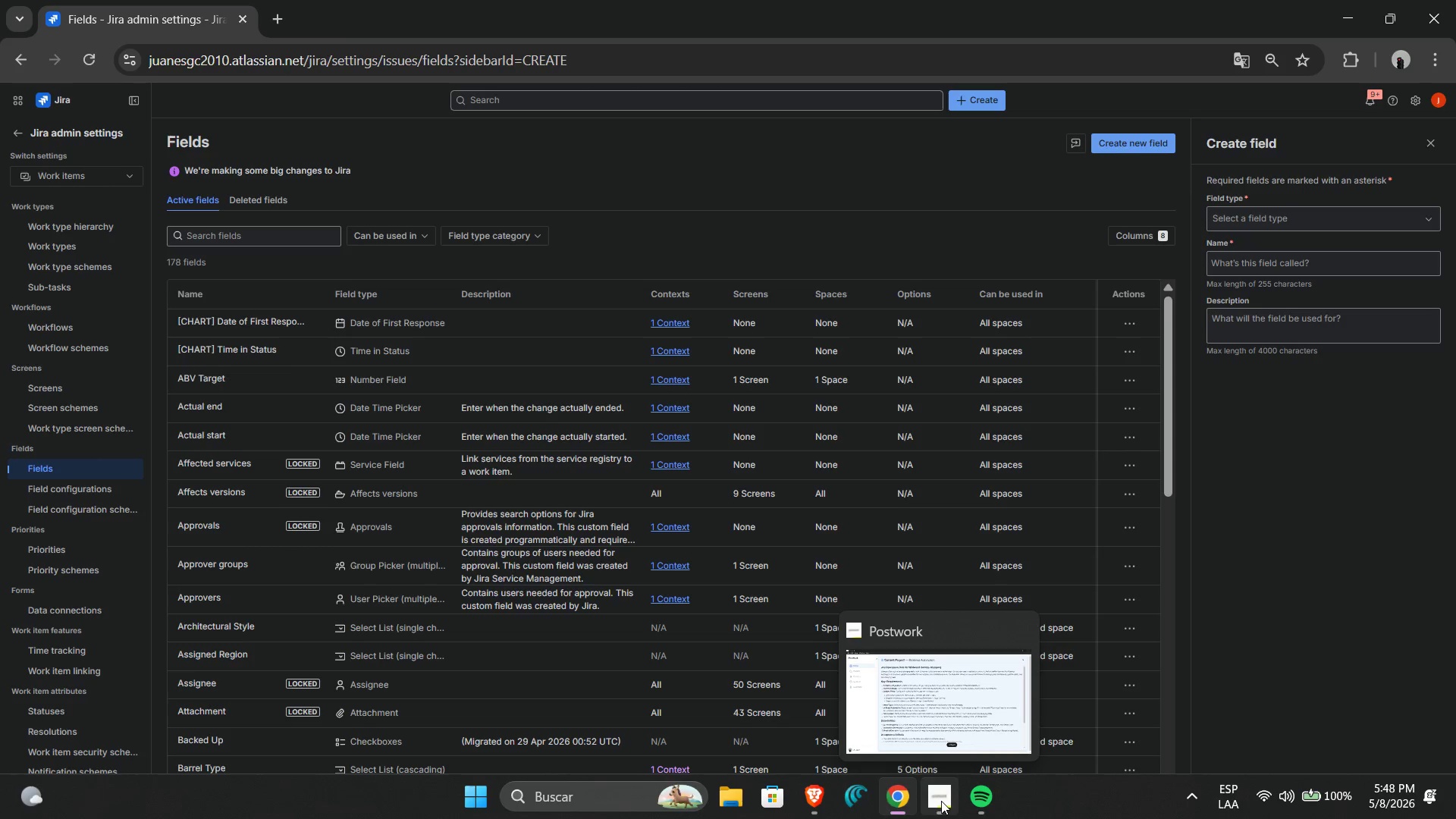 
wait(5.25)
 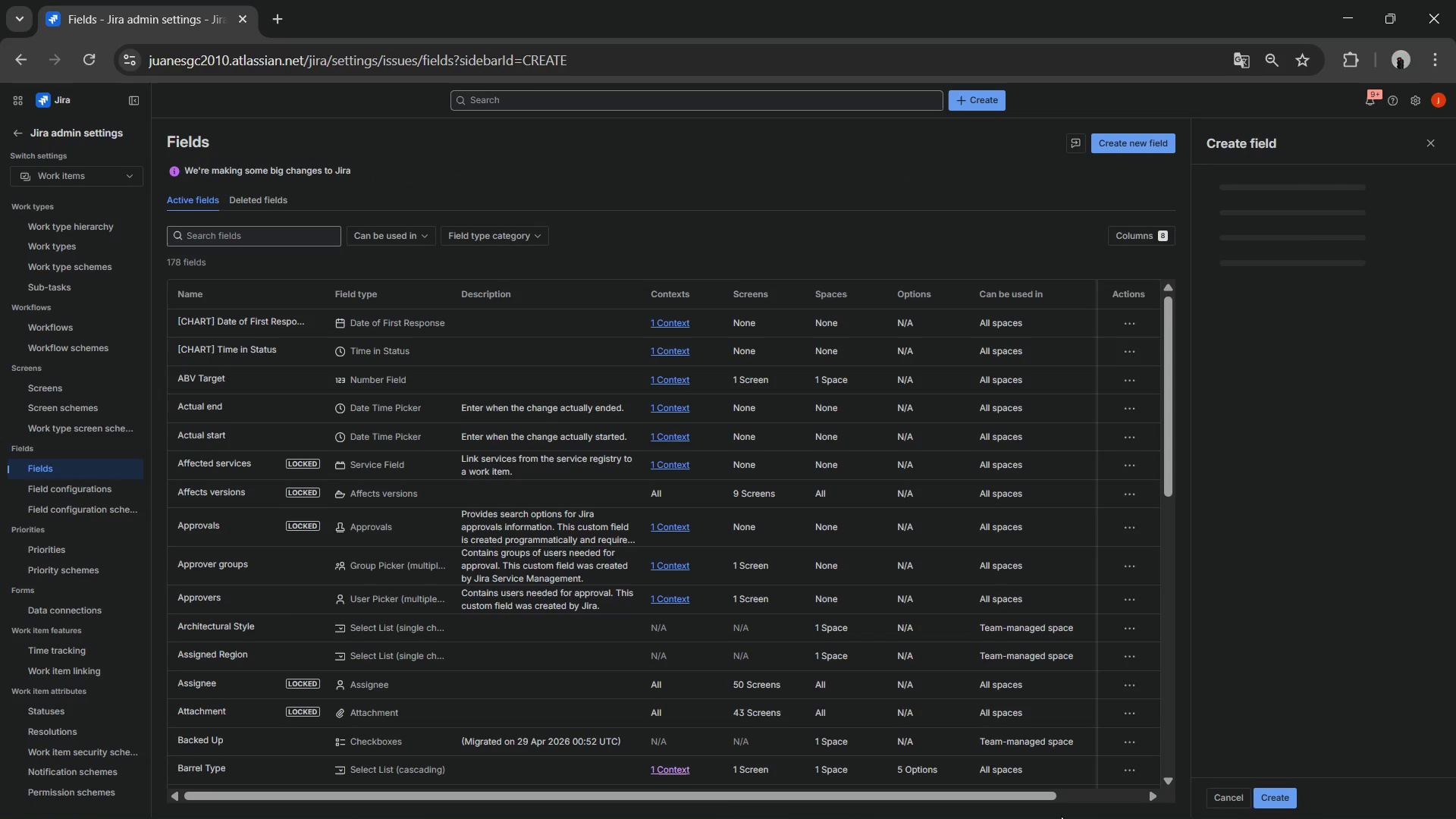 
left_click([941, 801])